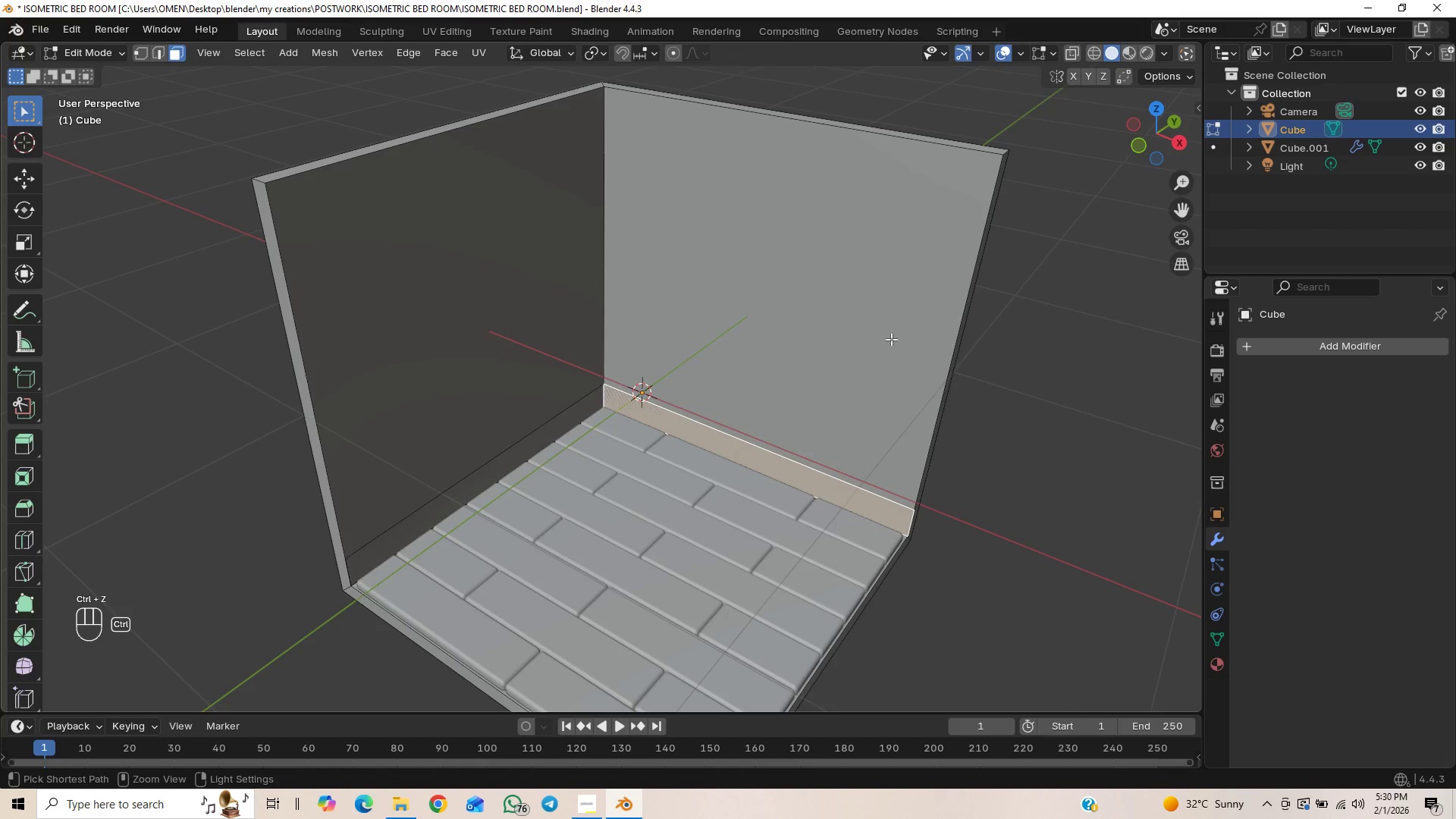 
key(Control+Shift+Z)
 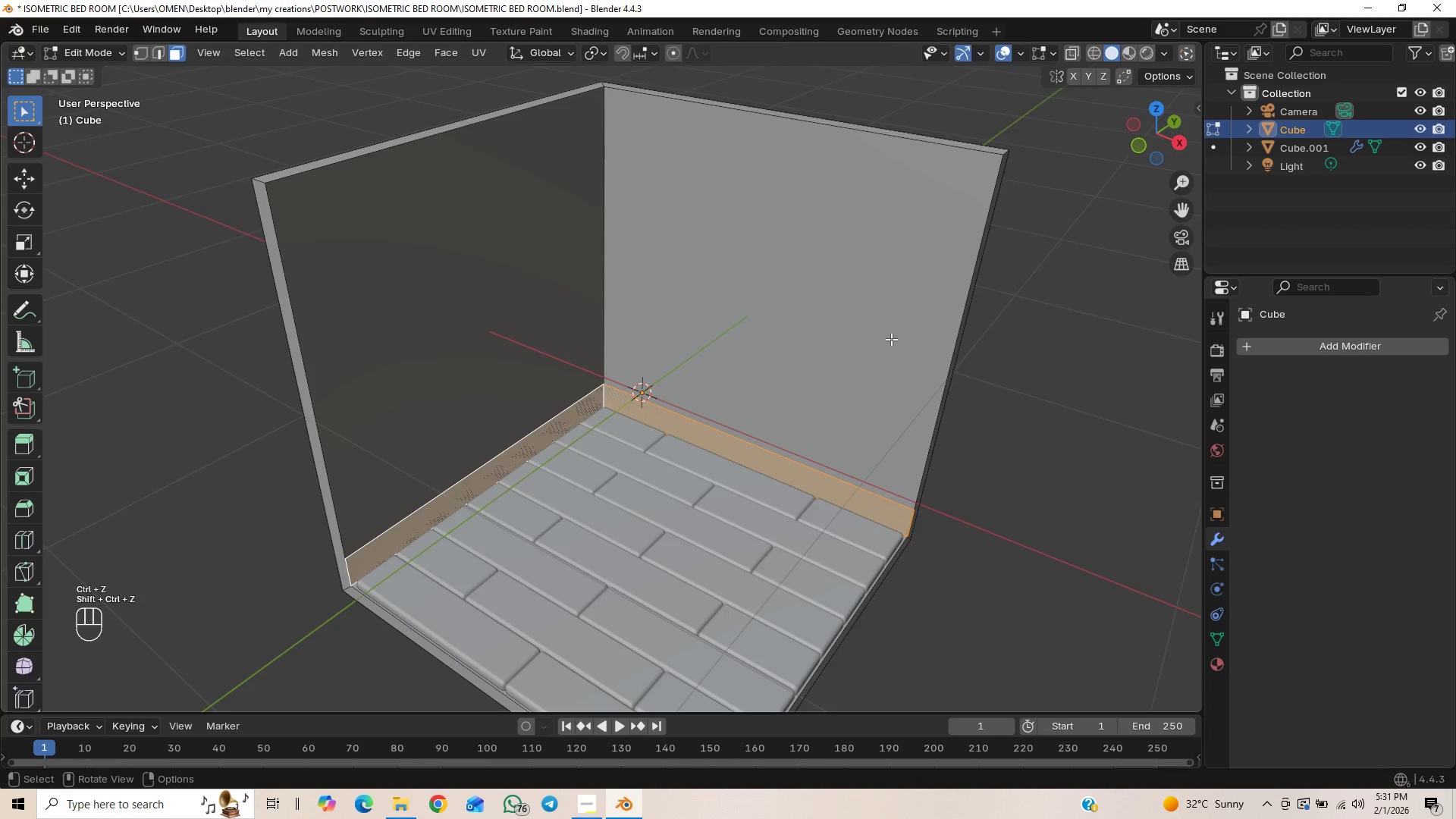 
key(P)
 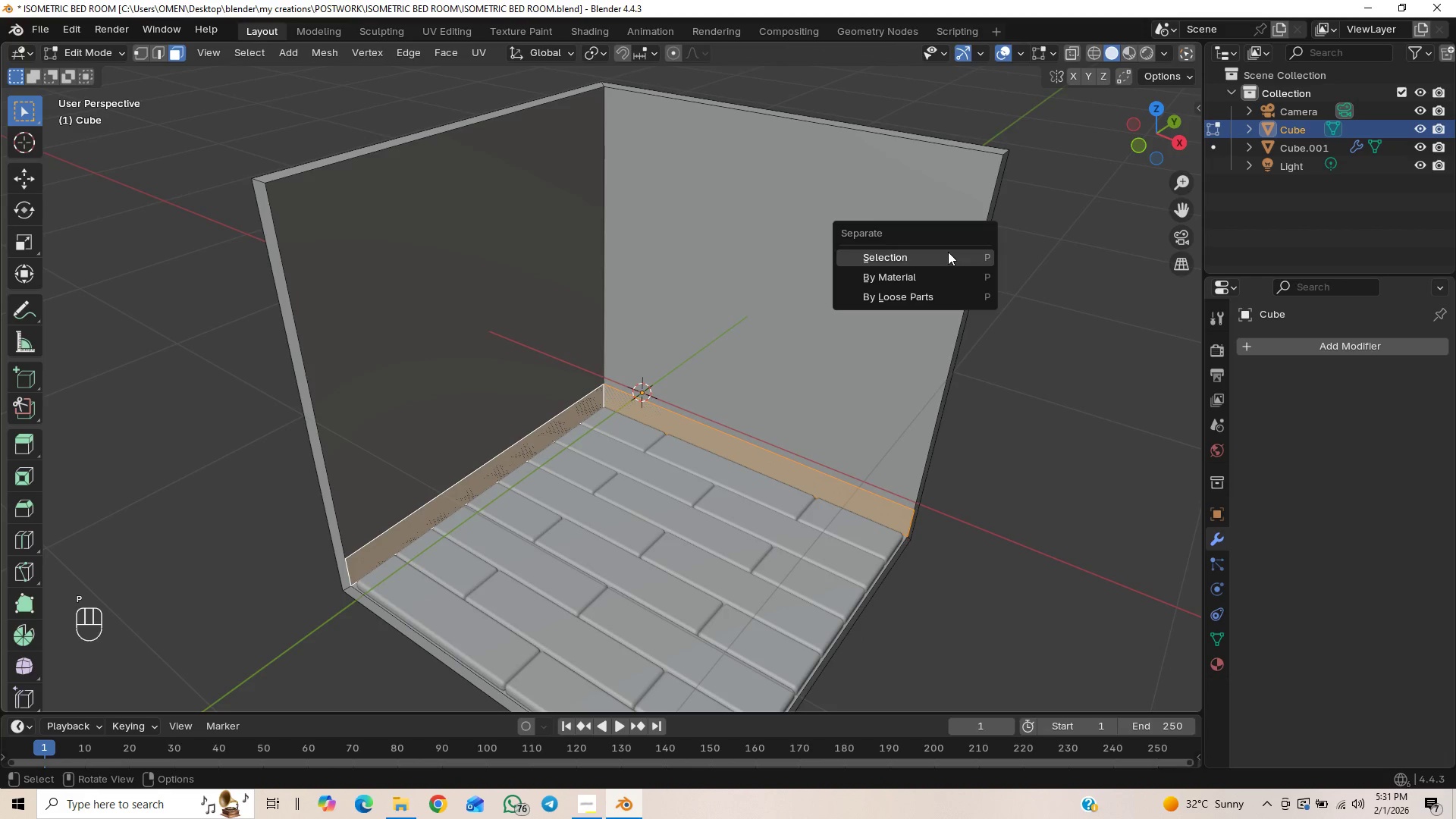 
left_click([934, 255])
 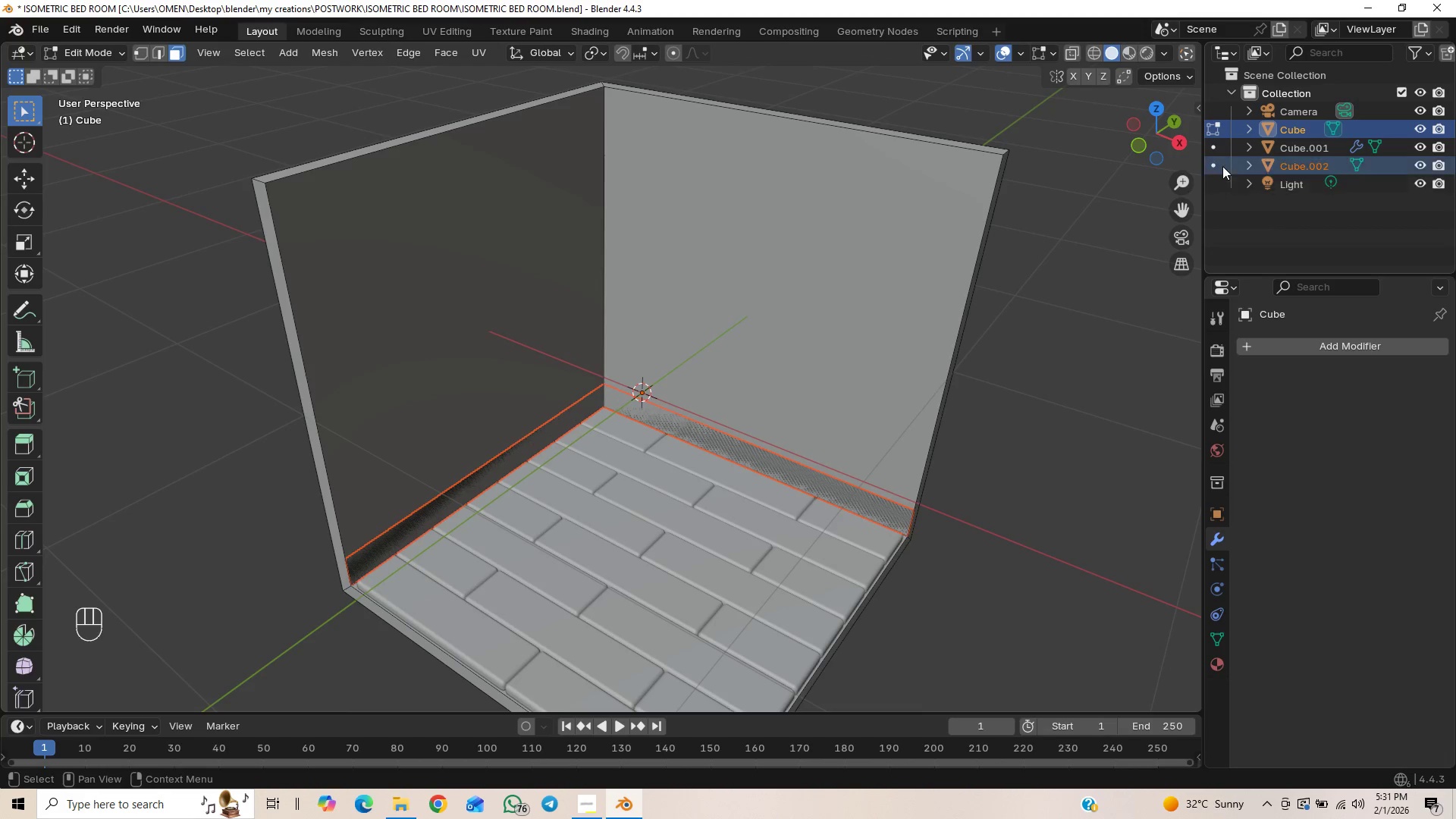 
left_click([1217, 165])
 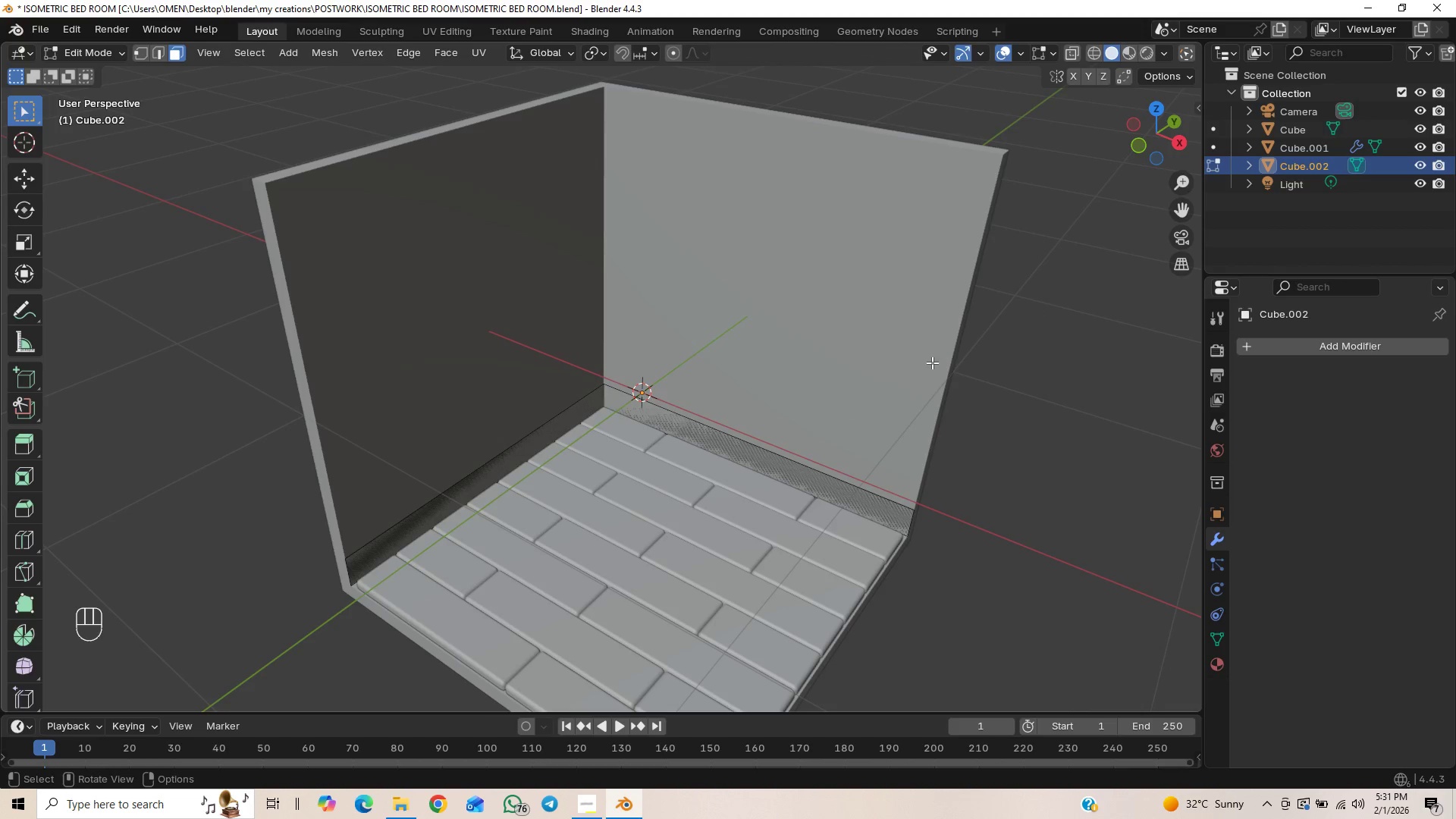 
type(ag)
 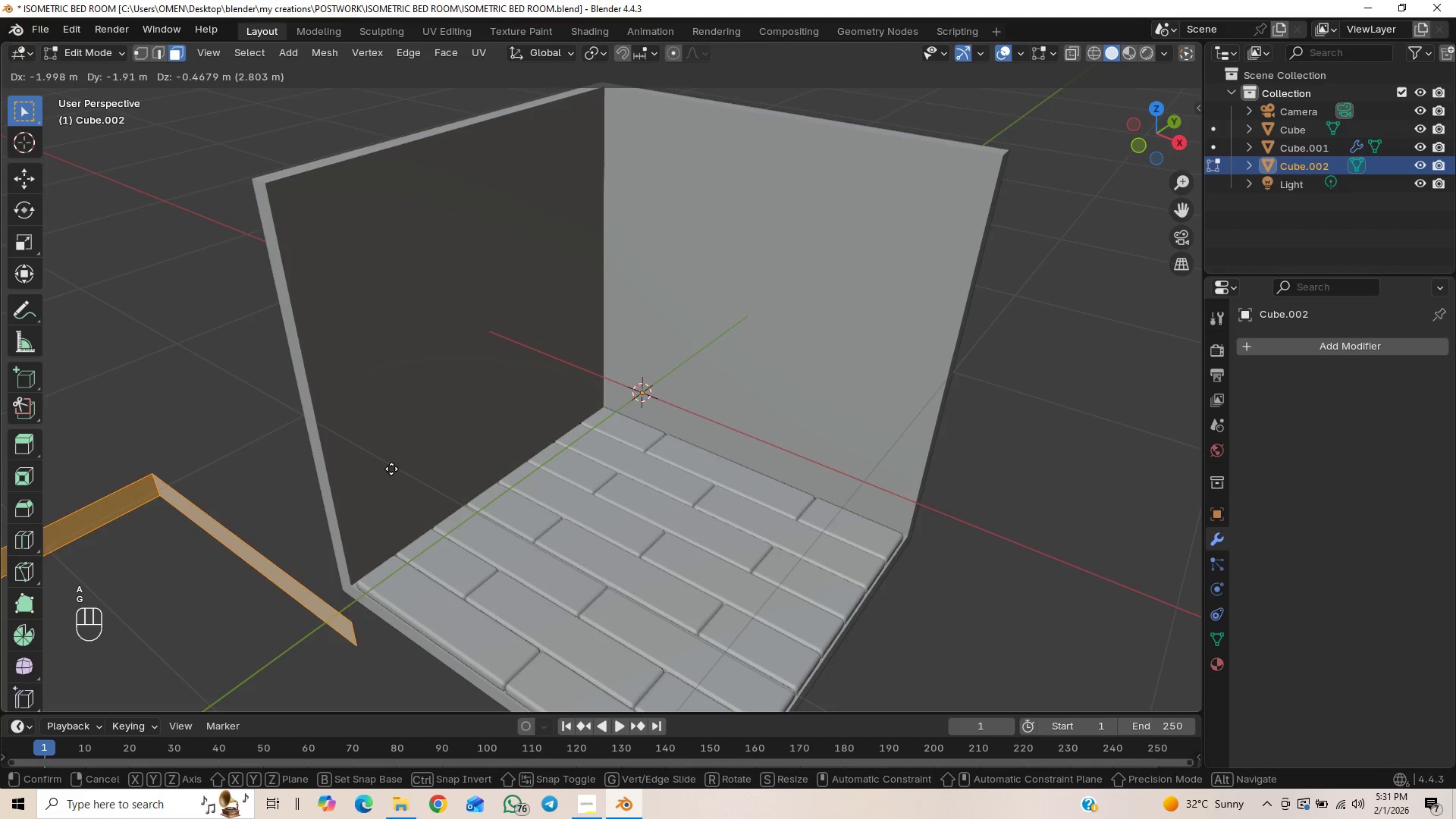 
right_click([692, 322])
 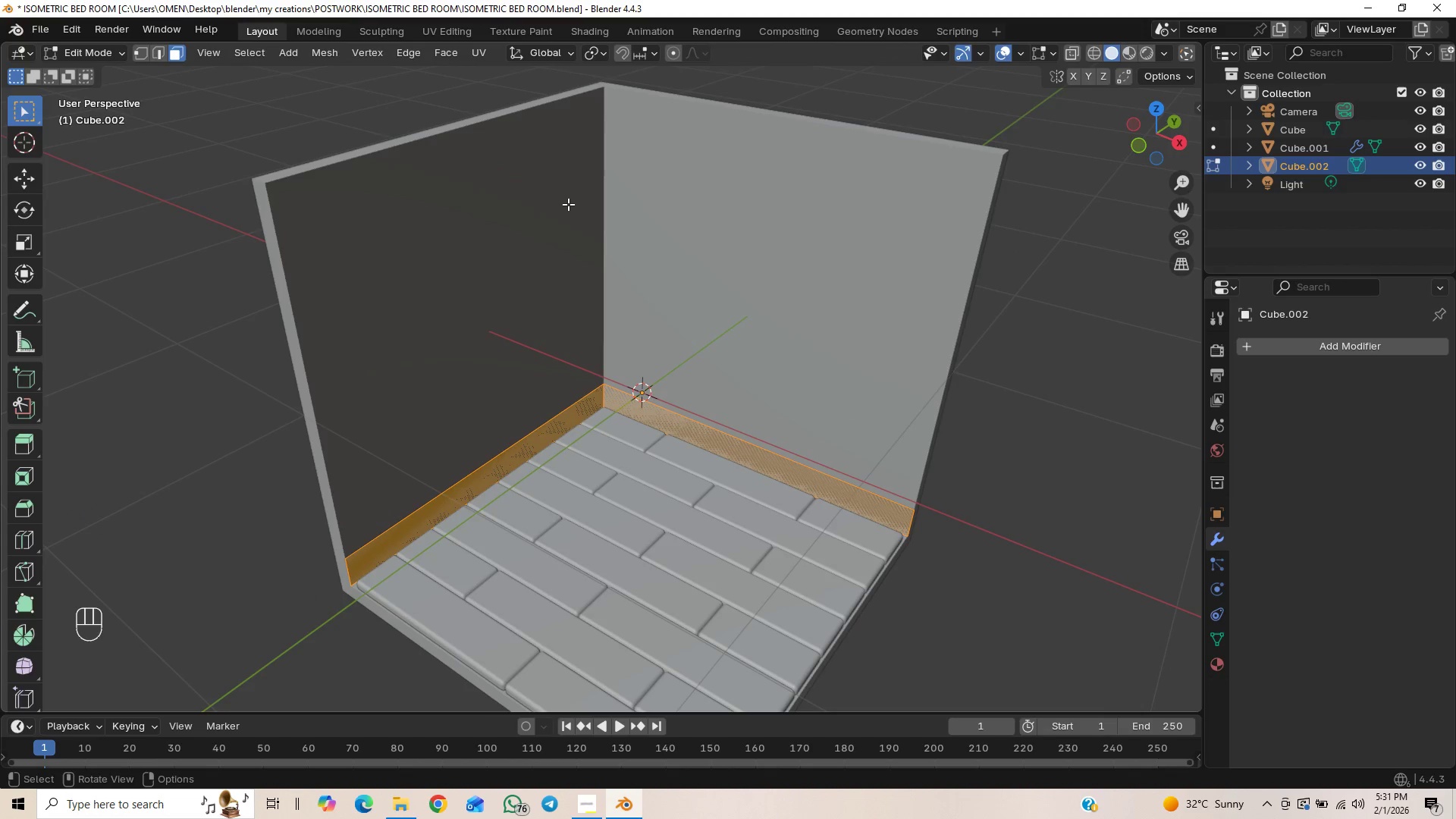 
key(Tab)
 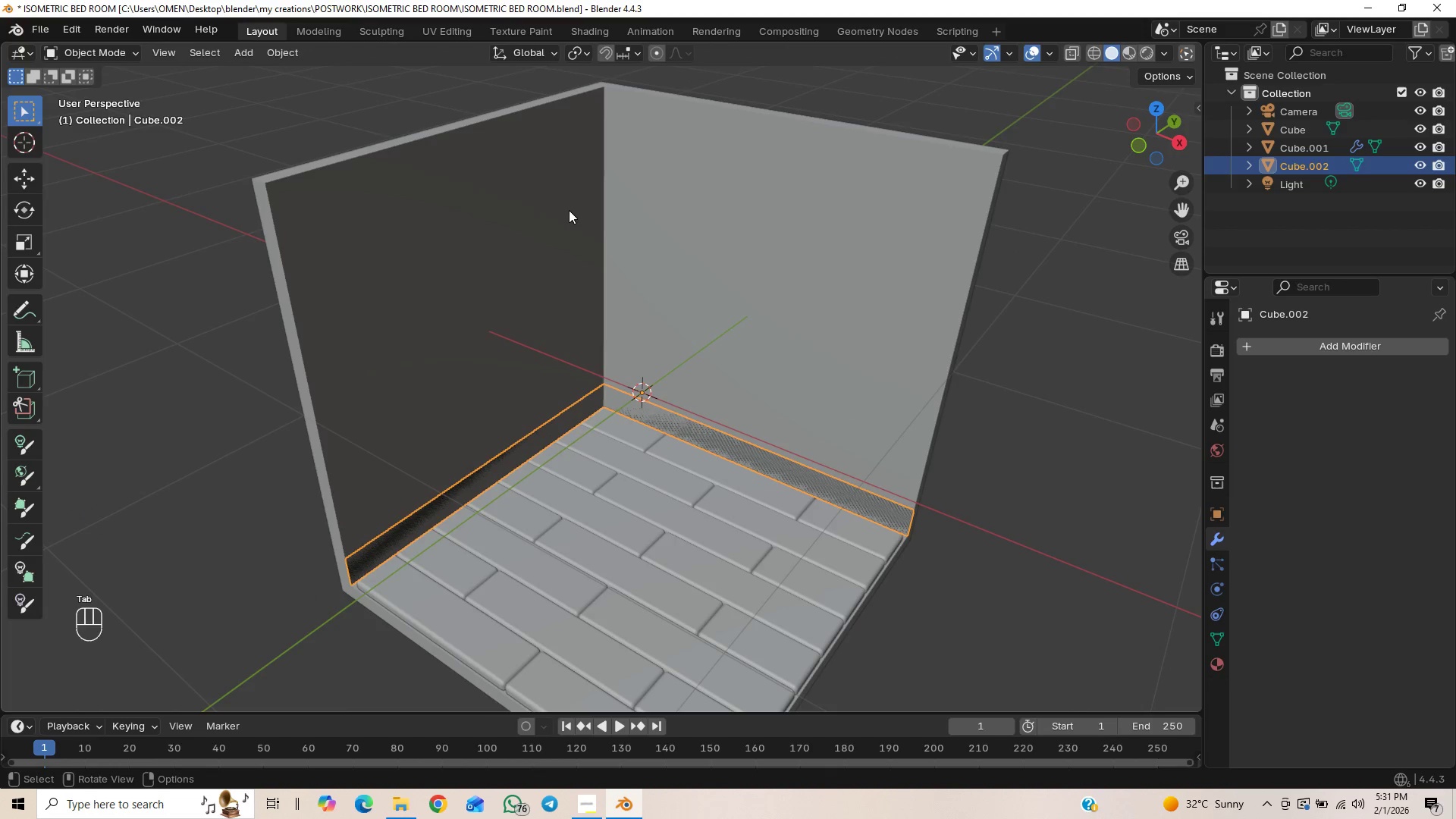 
left_click([560, 212])
 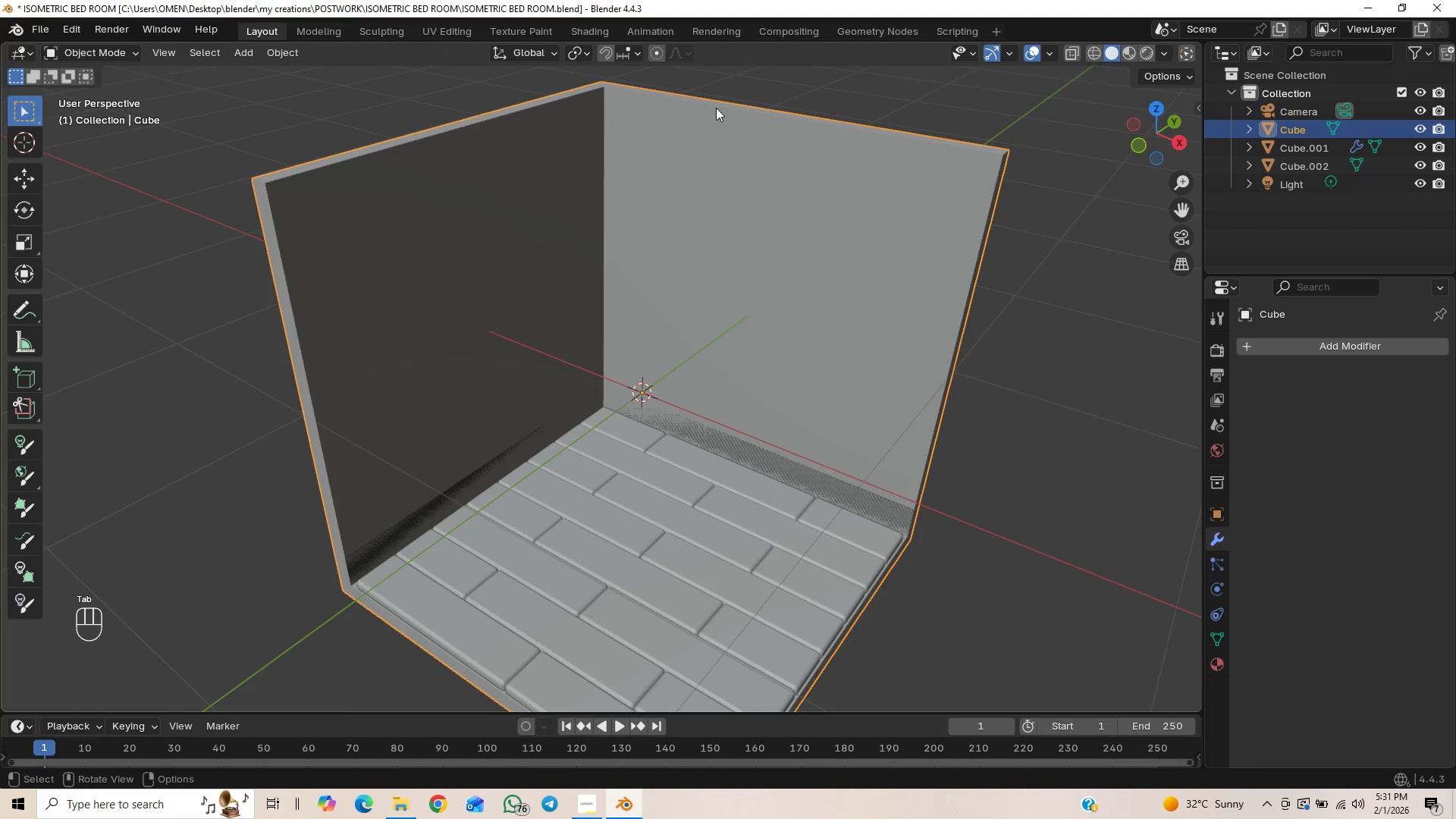 
scroll: coordinate [757, 220], scroll_direction: down, amount: 1.0
 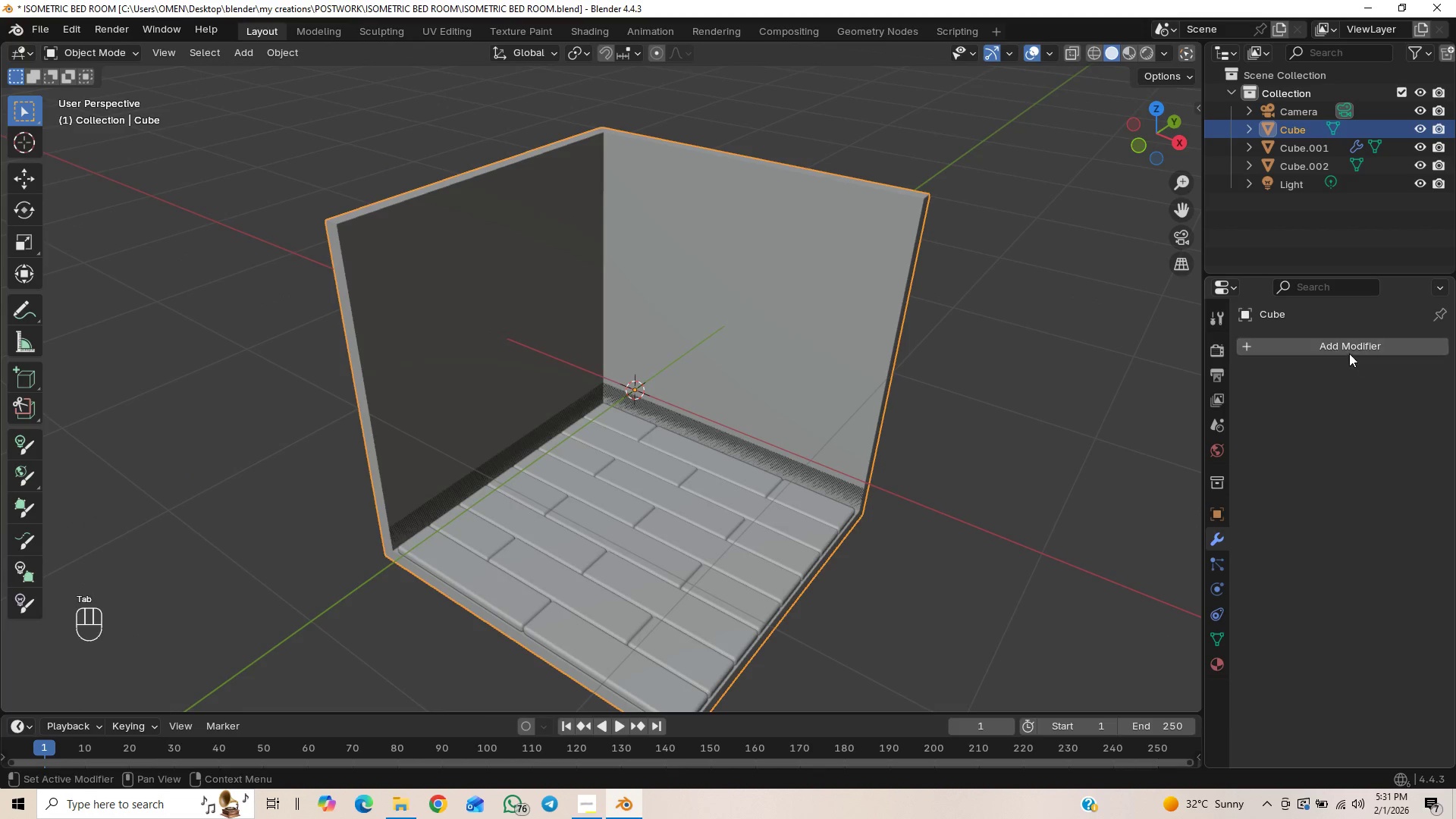 
left_click([1347, 351])
 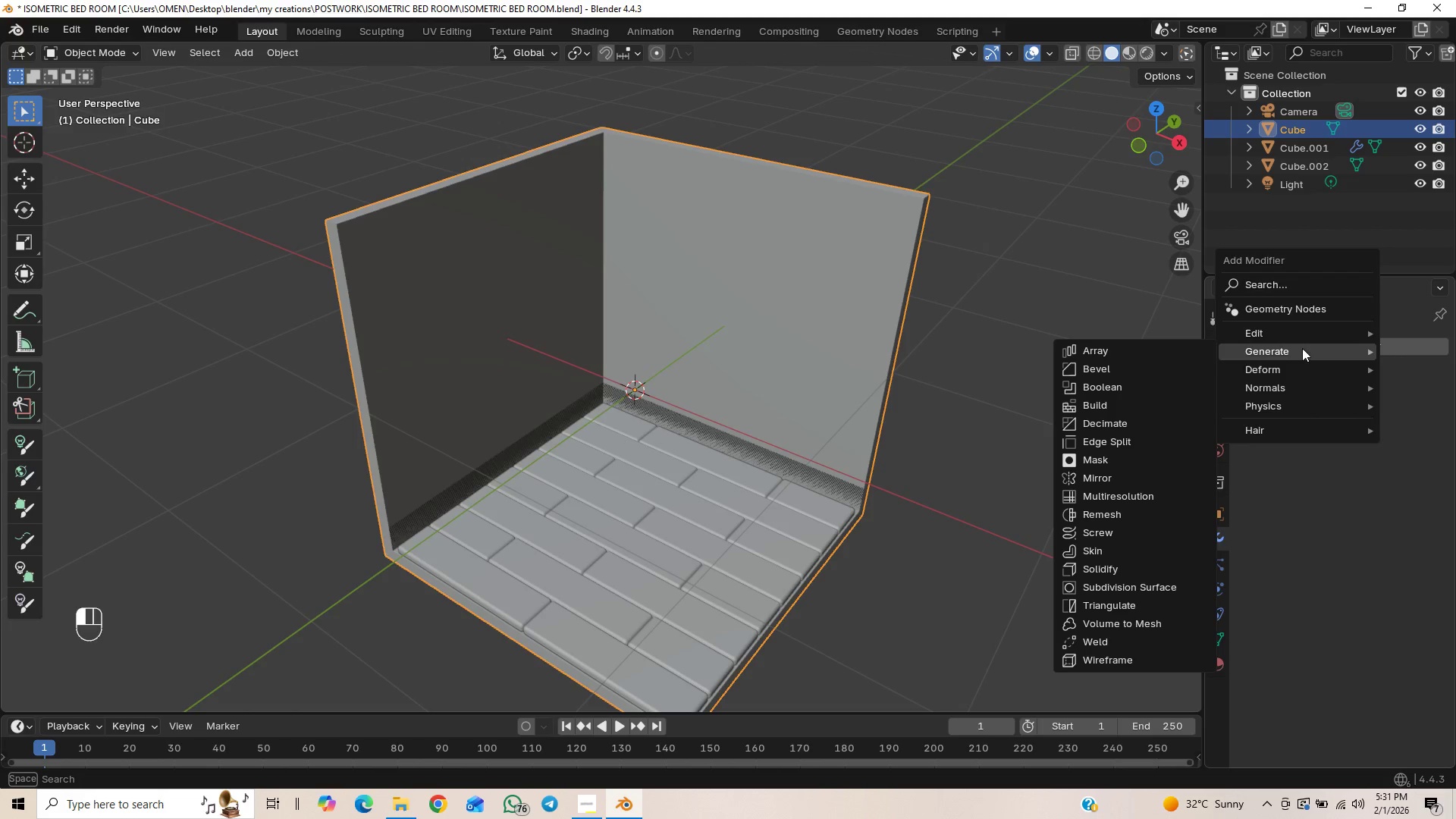 
left_click([1164, 369])
 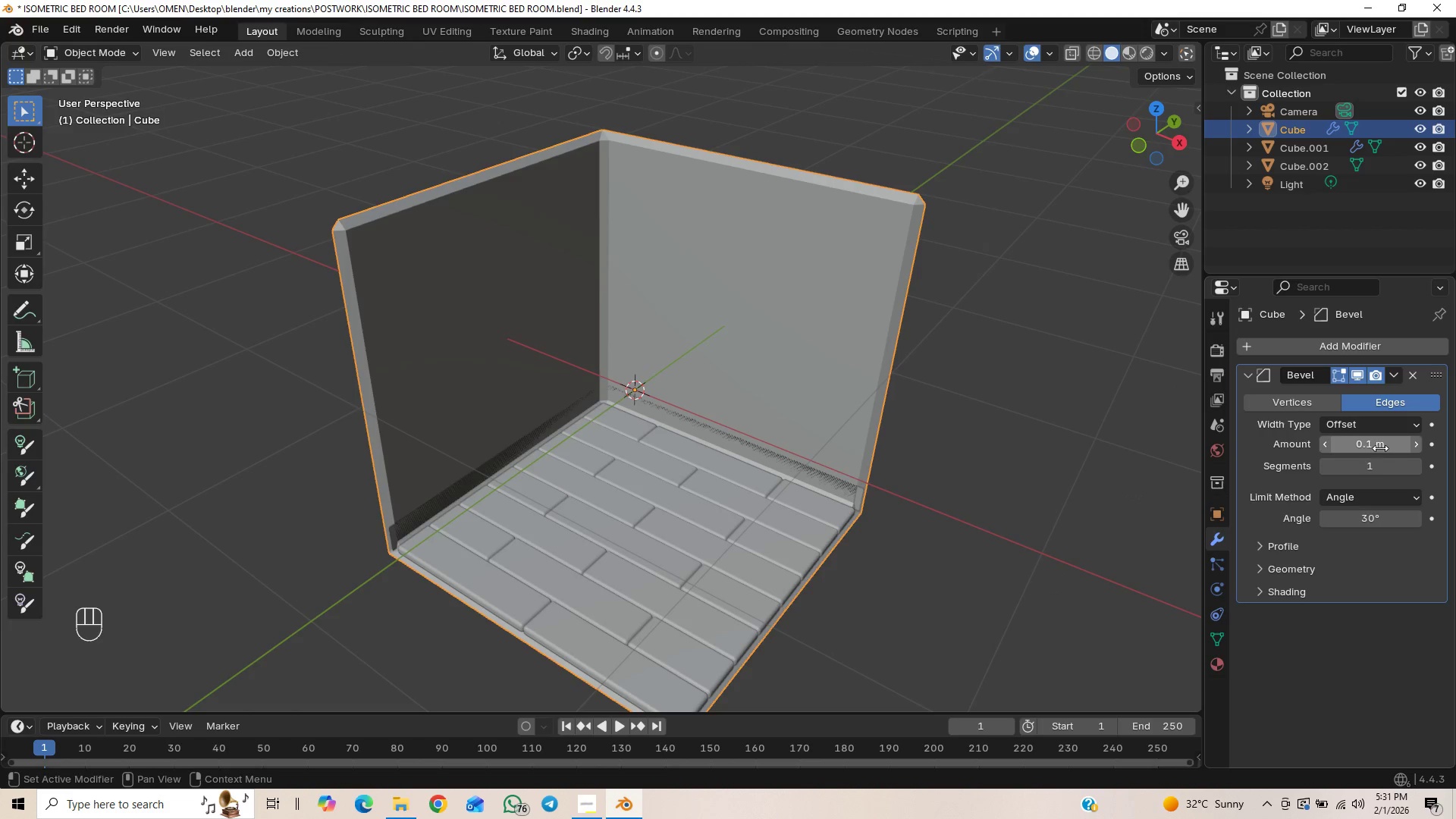 
left_click([1420, 464])
 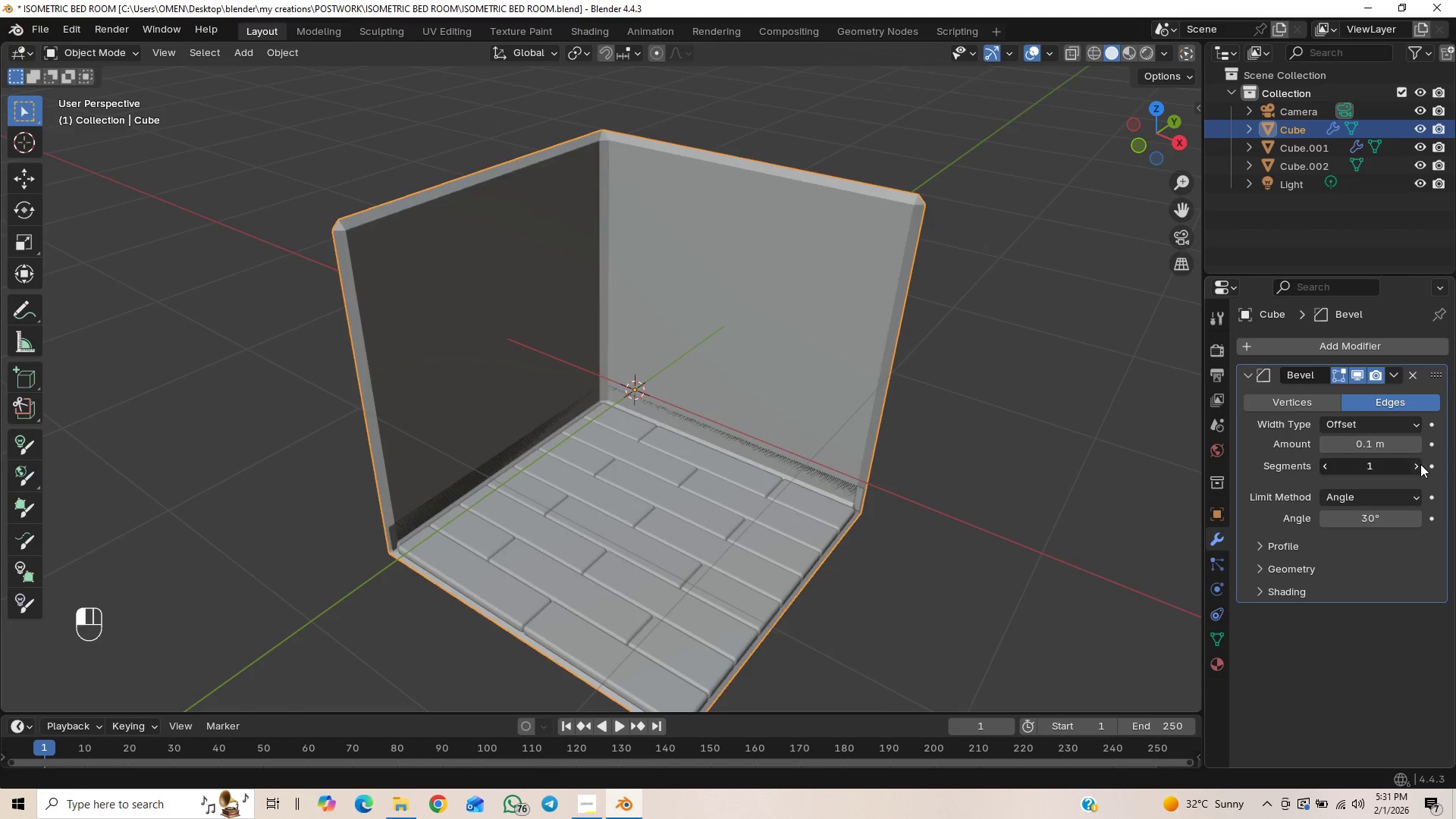 
left_click_drag(start_coordinate=[1420, 464], to_coordinate=[256, 465])
 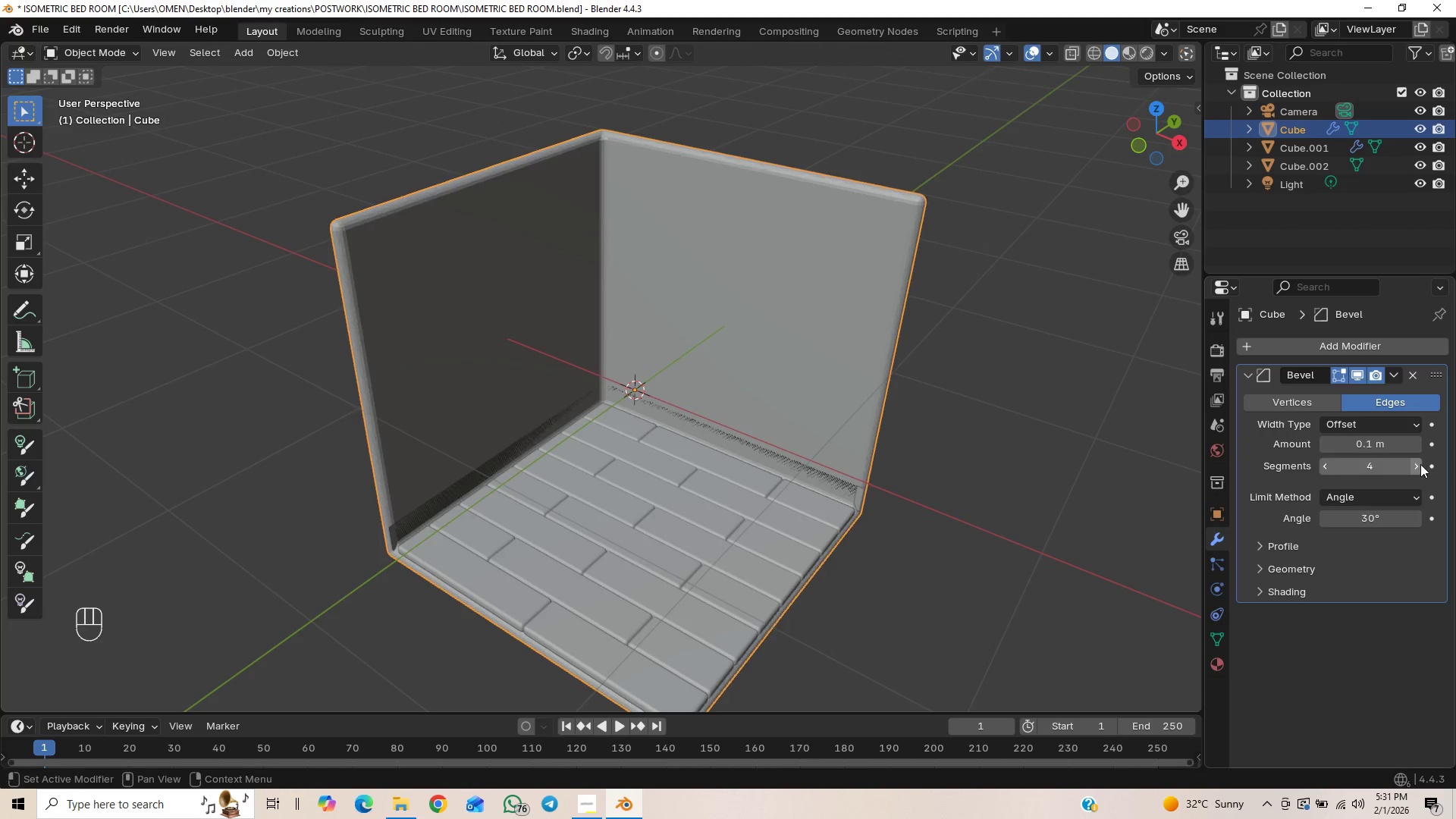 
double_click([1420, 464])
 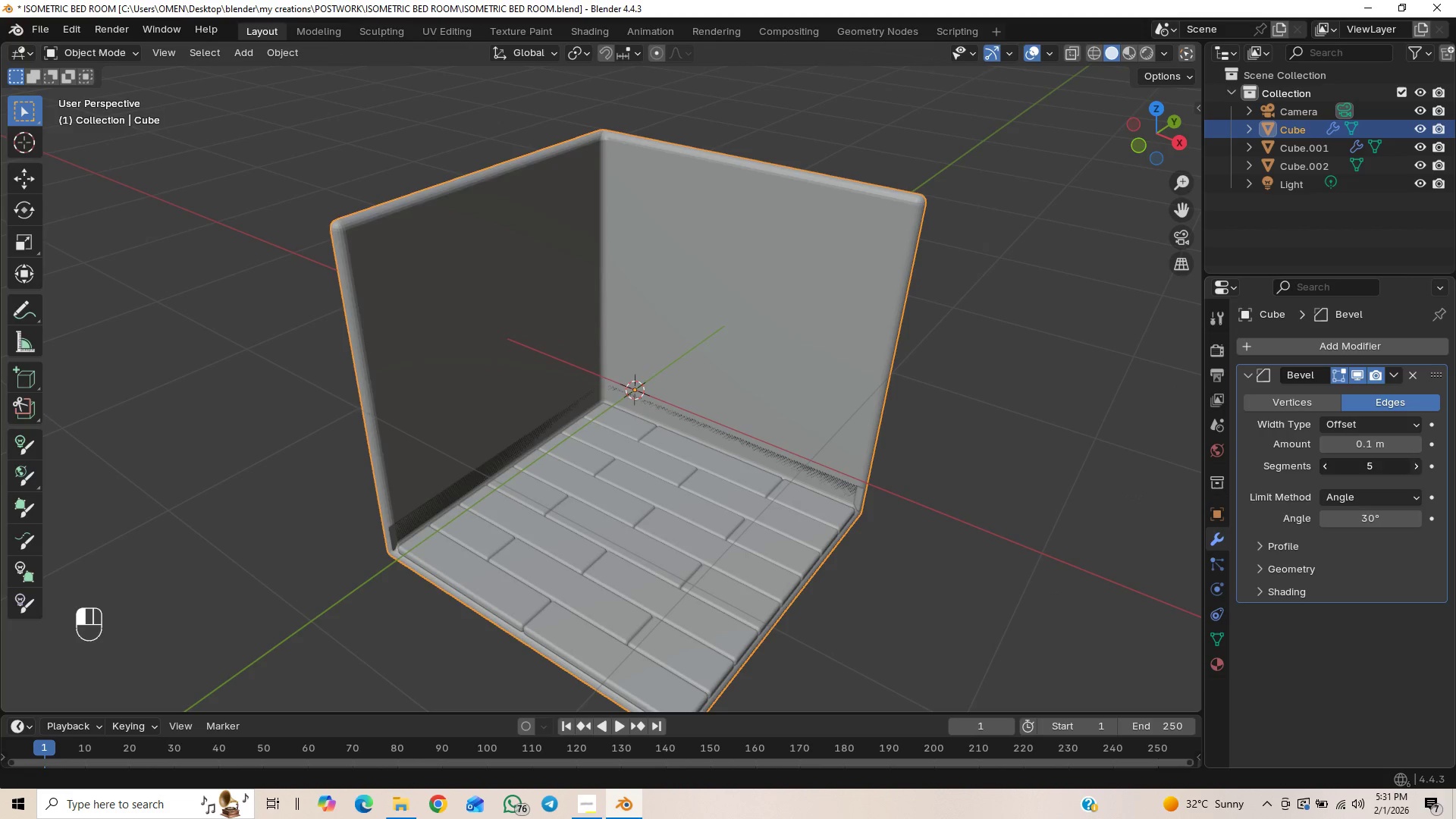 
double_click([1420, 464])
 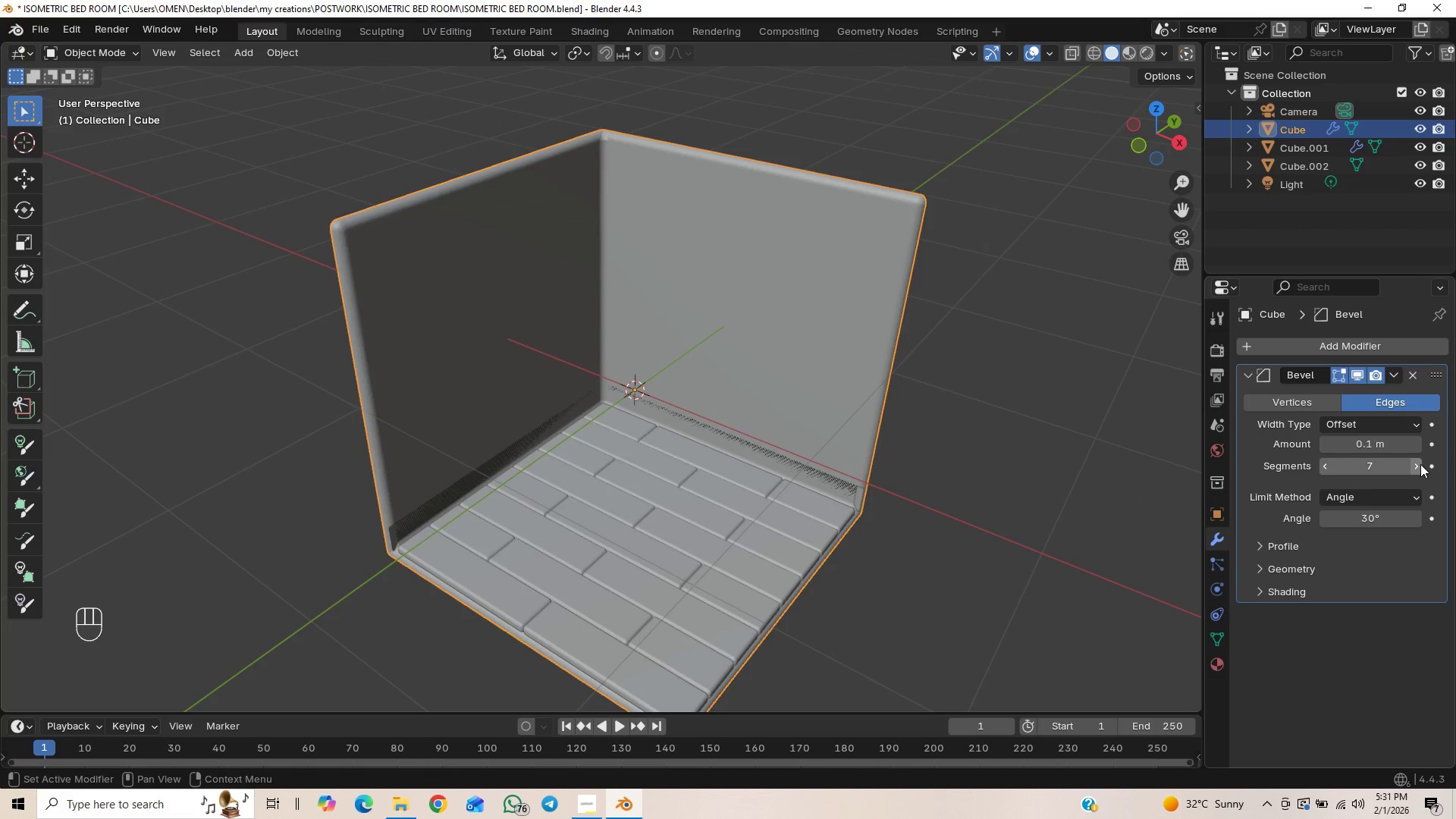 
triple_click([1420, 464])
 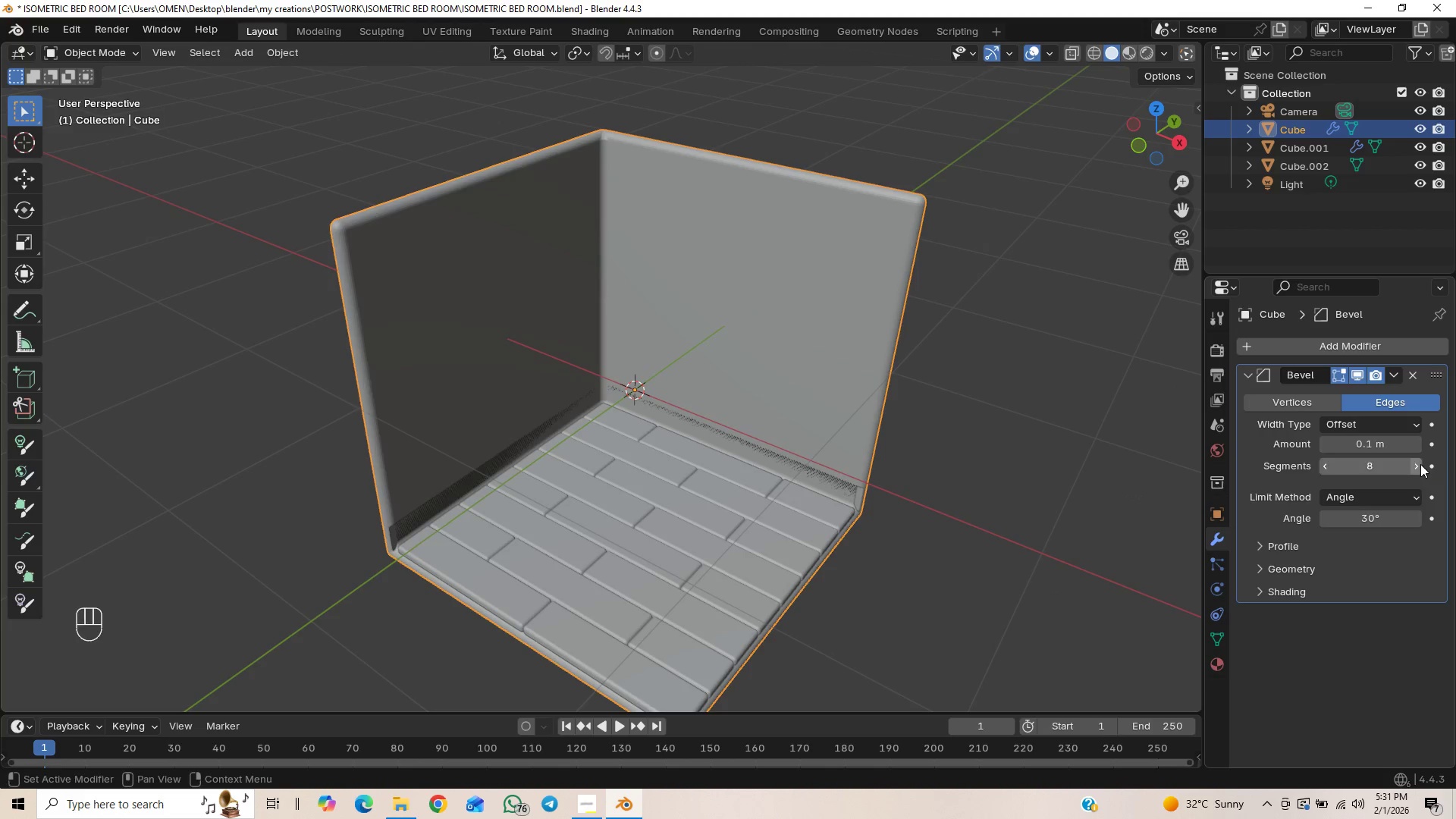 
triple_click([1420, 464])
 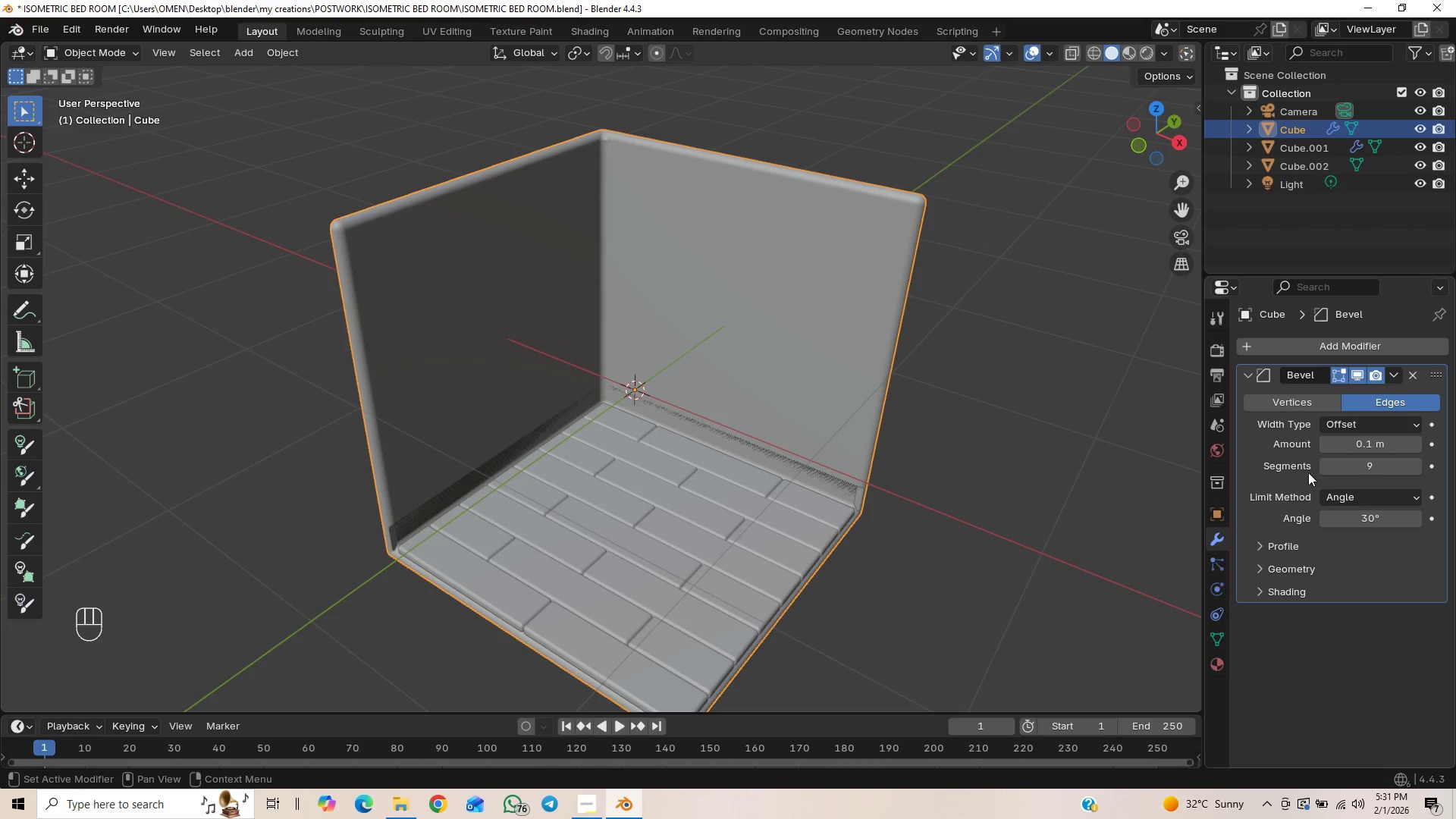 
left_click([1326, 462])
 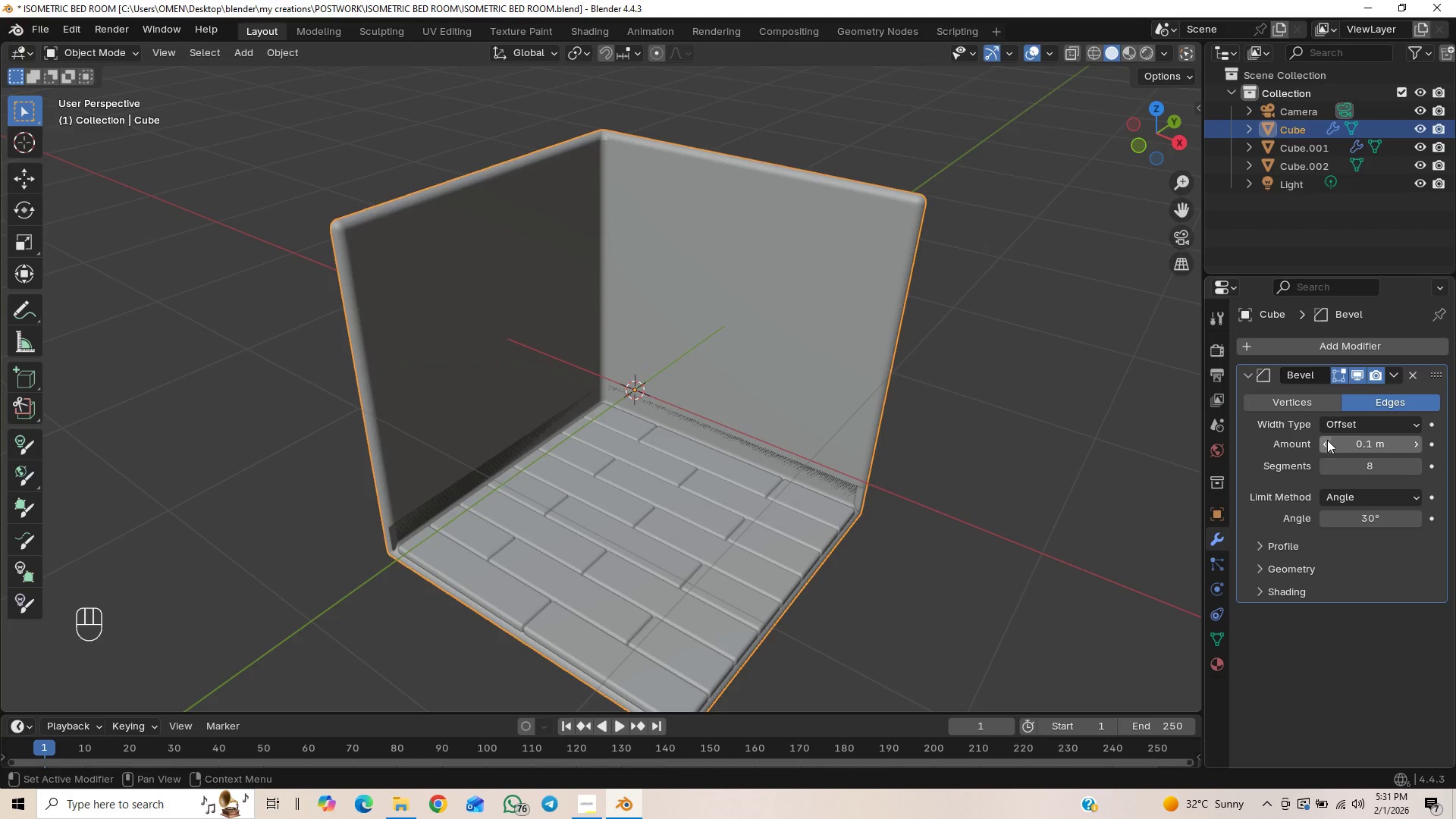 
double_click([1328, 440])
 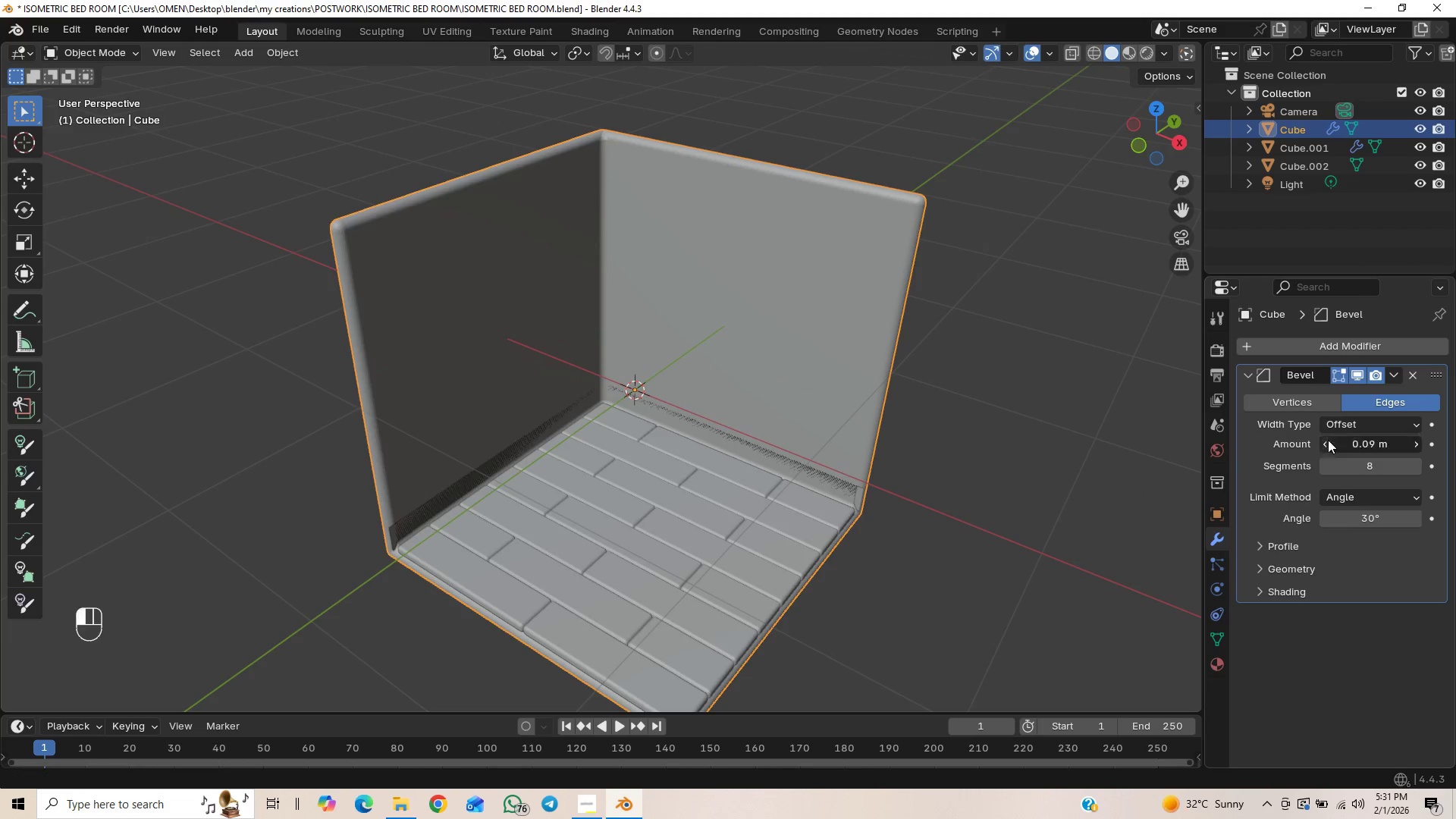 
triple_click([1328, 440])
 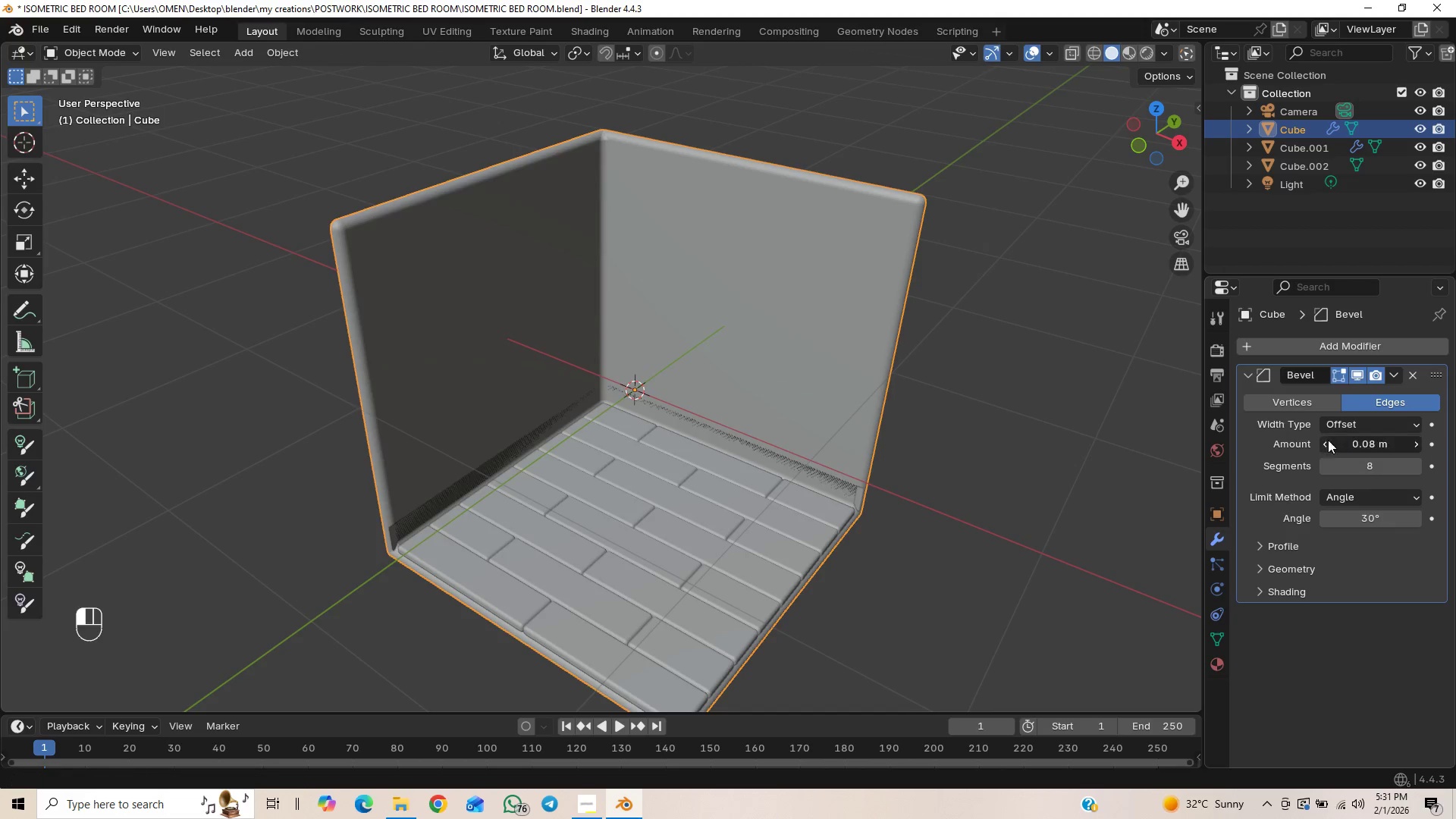 
triple_click([1328, 440])
 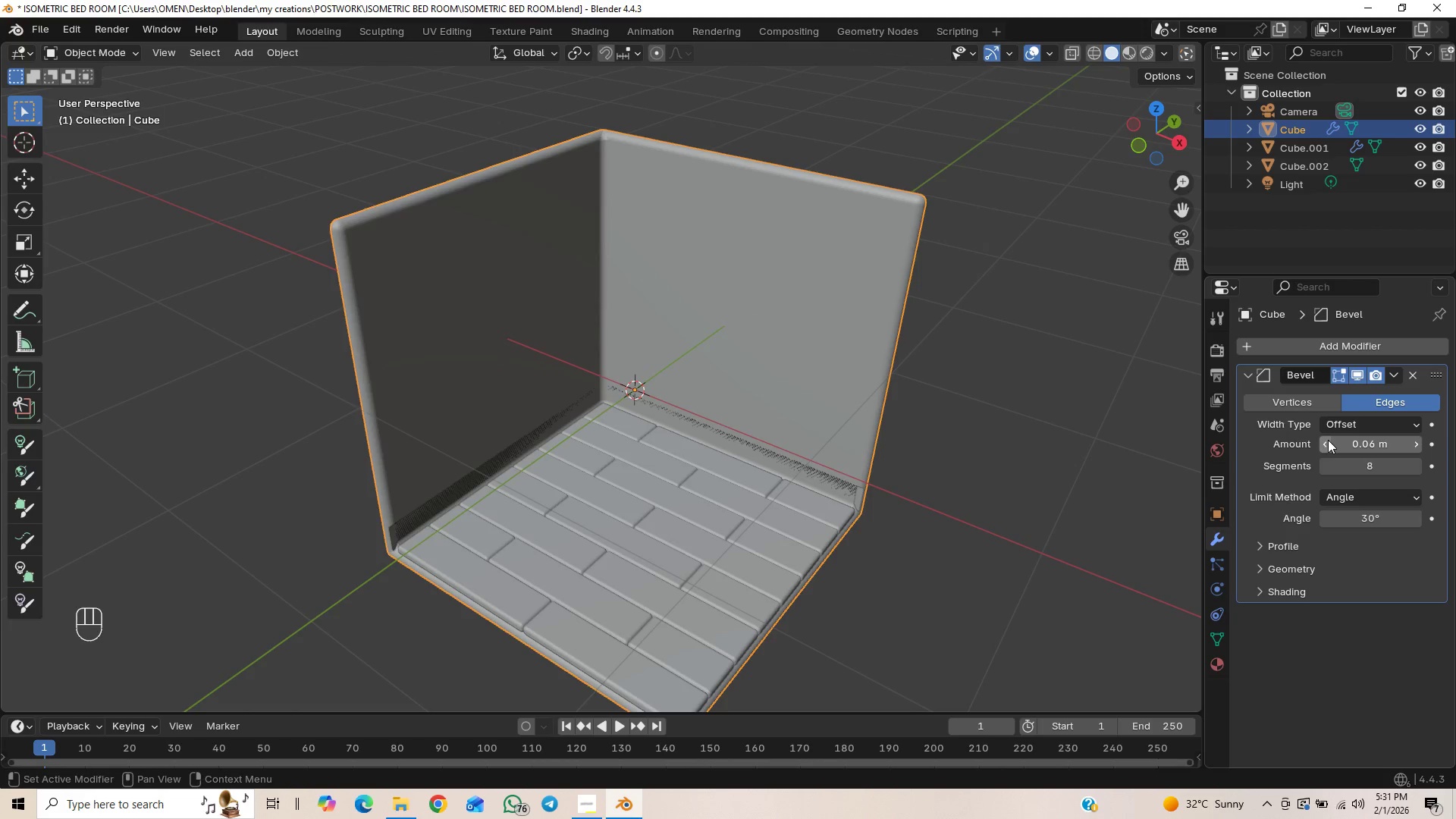 
triple_click([1328, 440])
 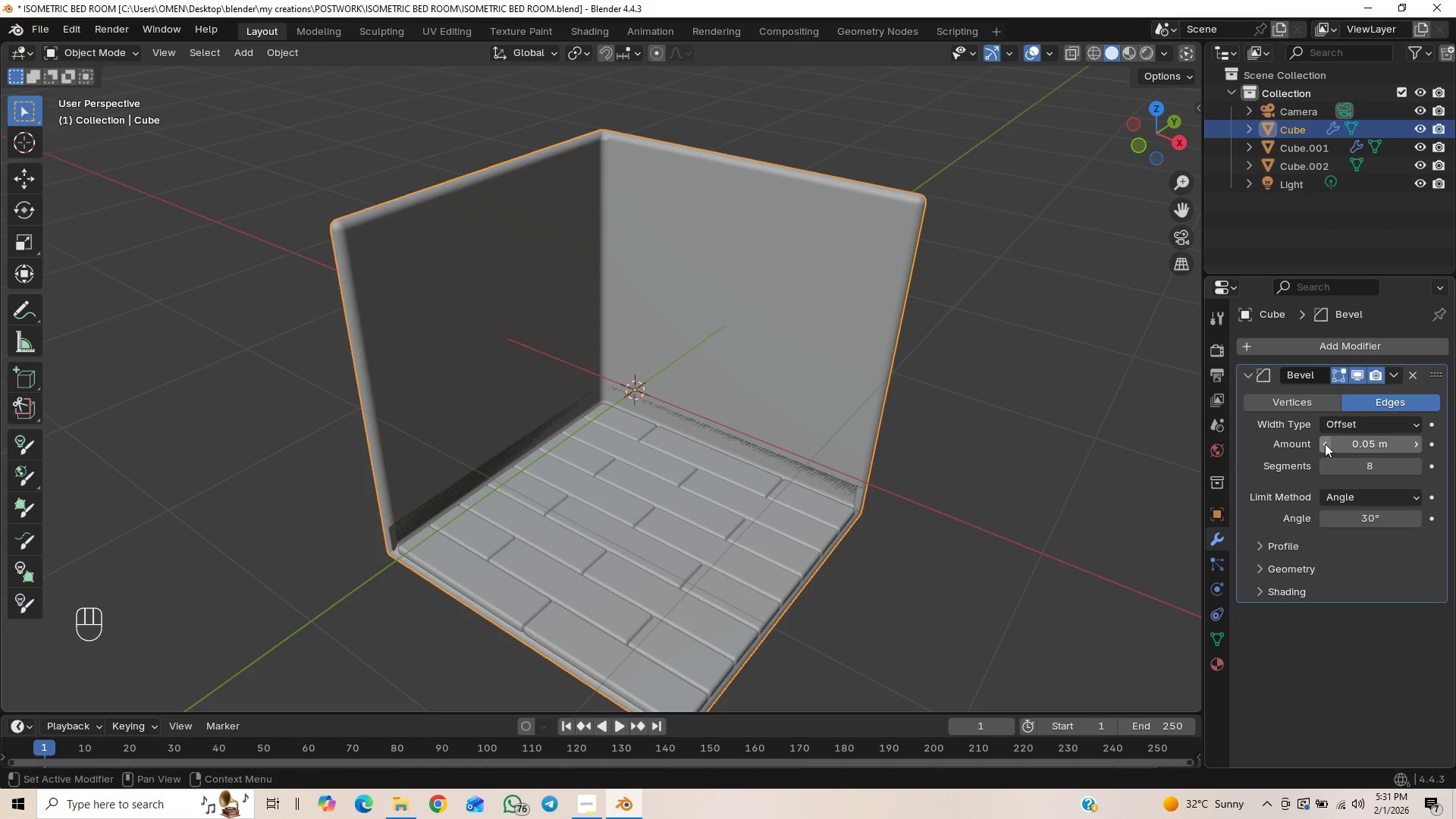 
double_click([1325, 444])
 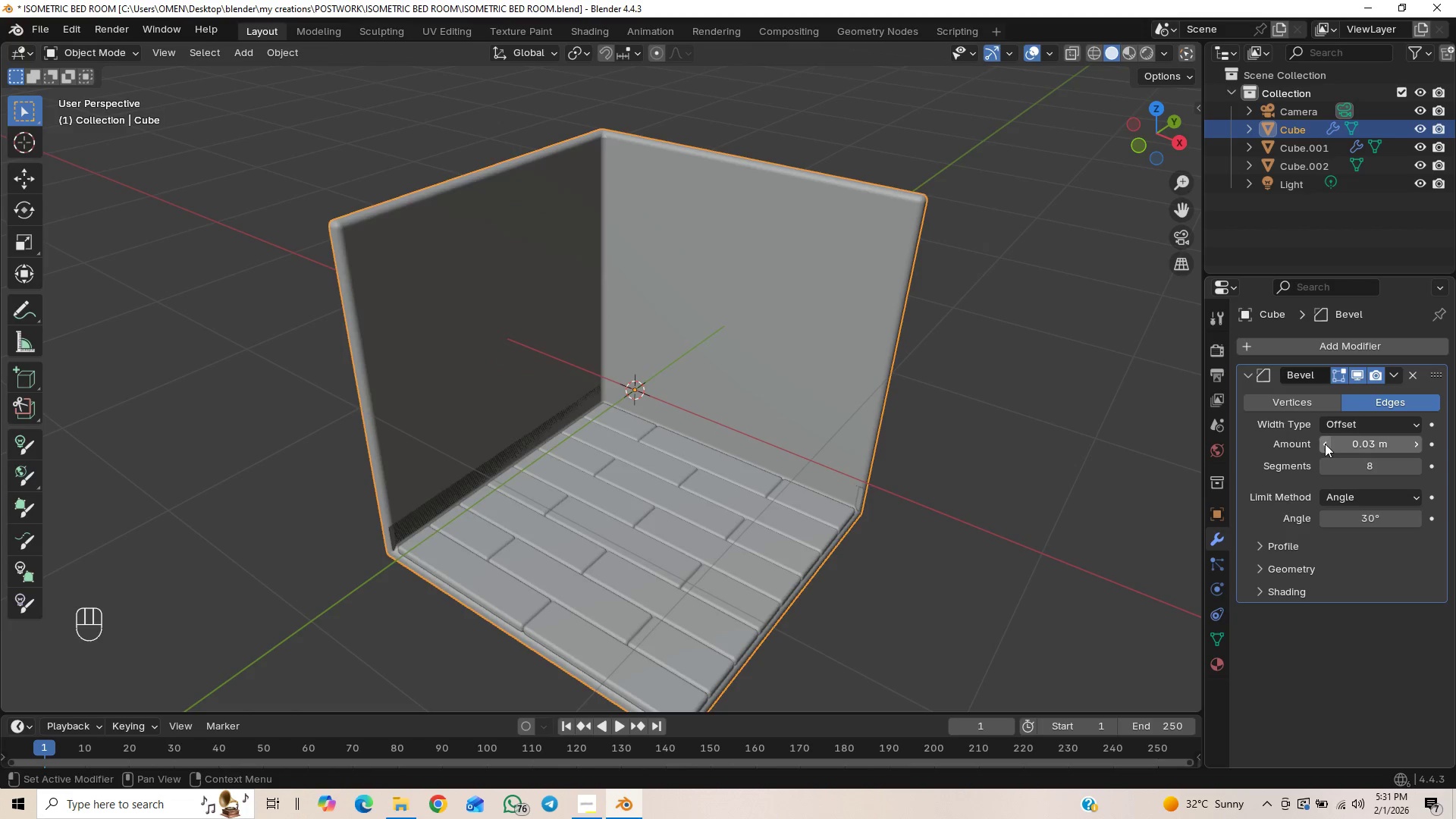 
triple_click([1325, 444])
 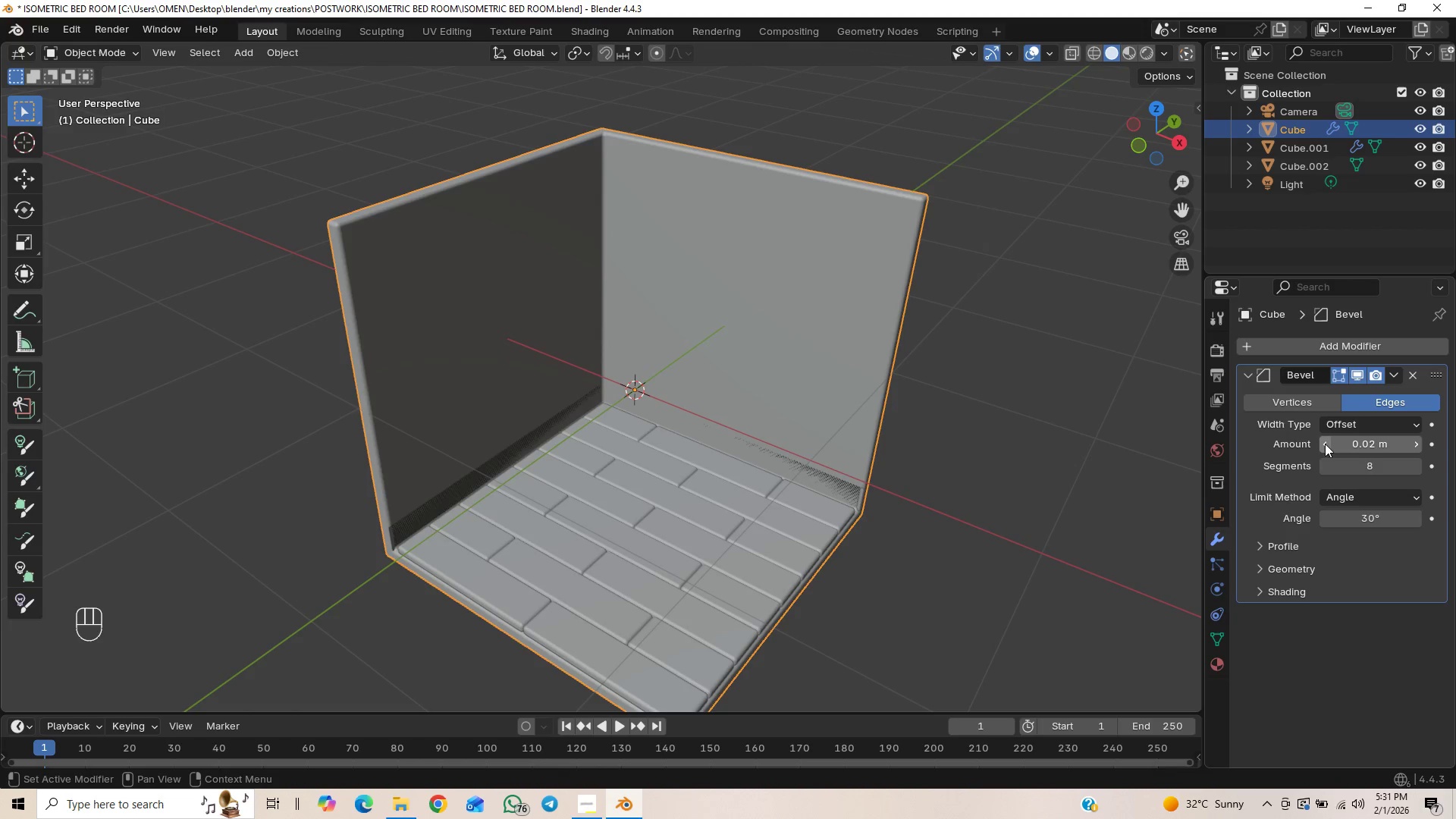 
left_click([1325, 444])
 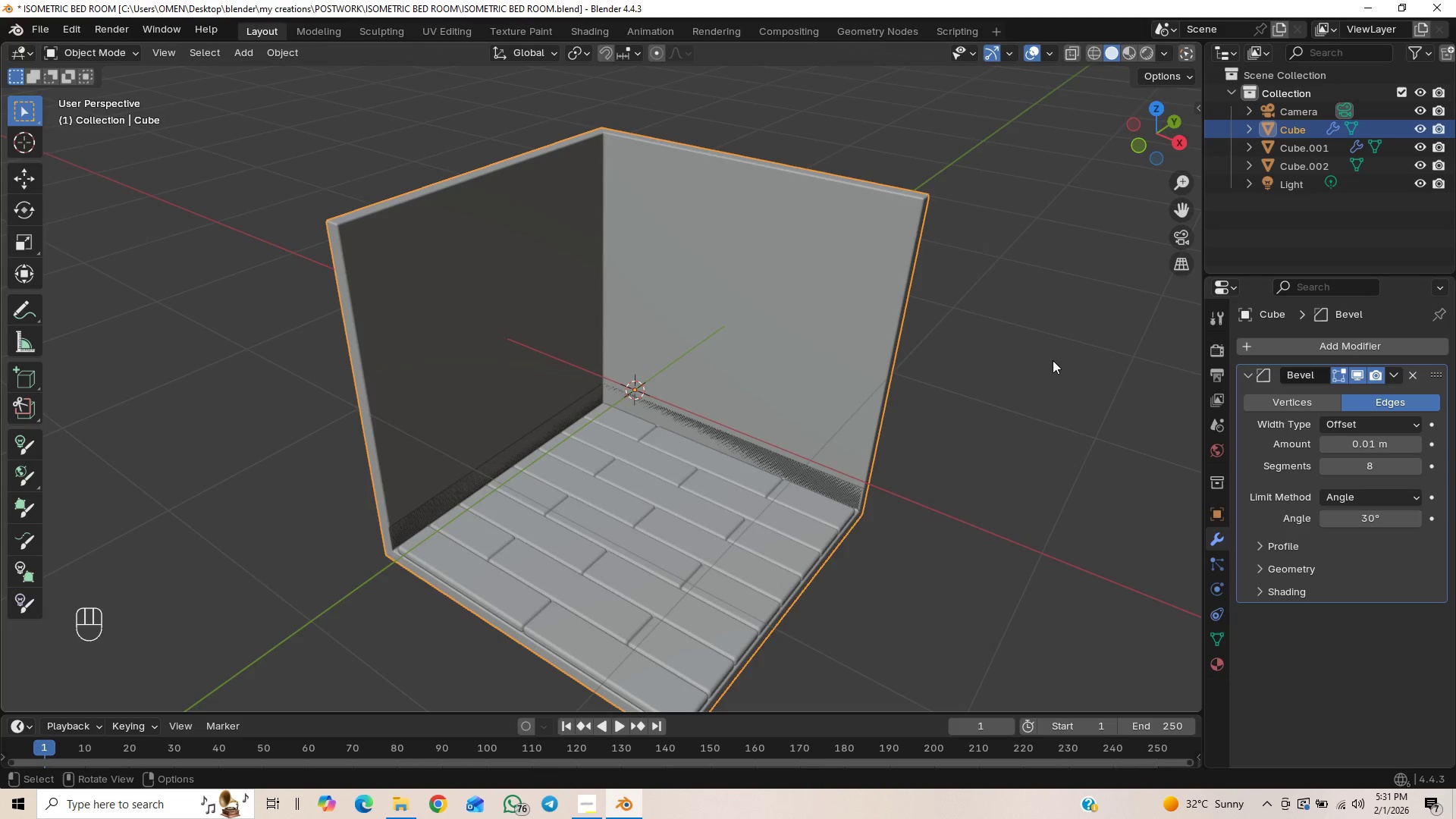 
key(Control+S)
 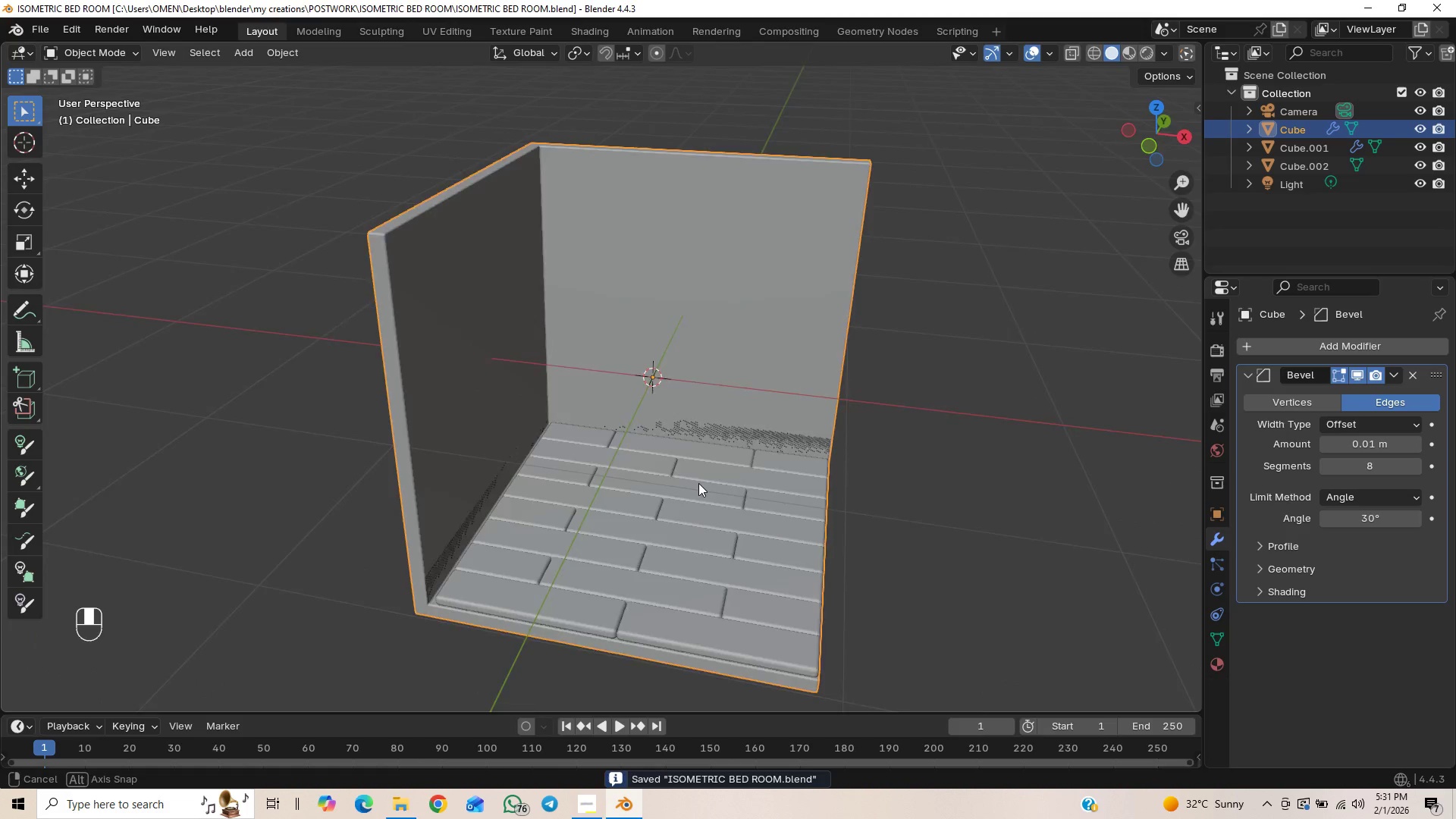 
wait(5.75)
 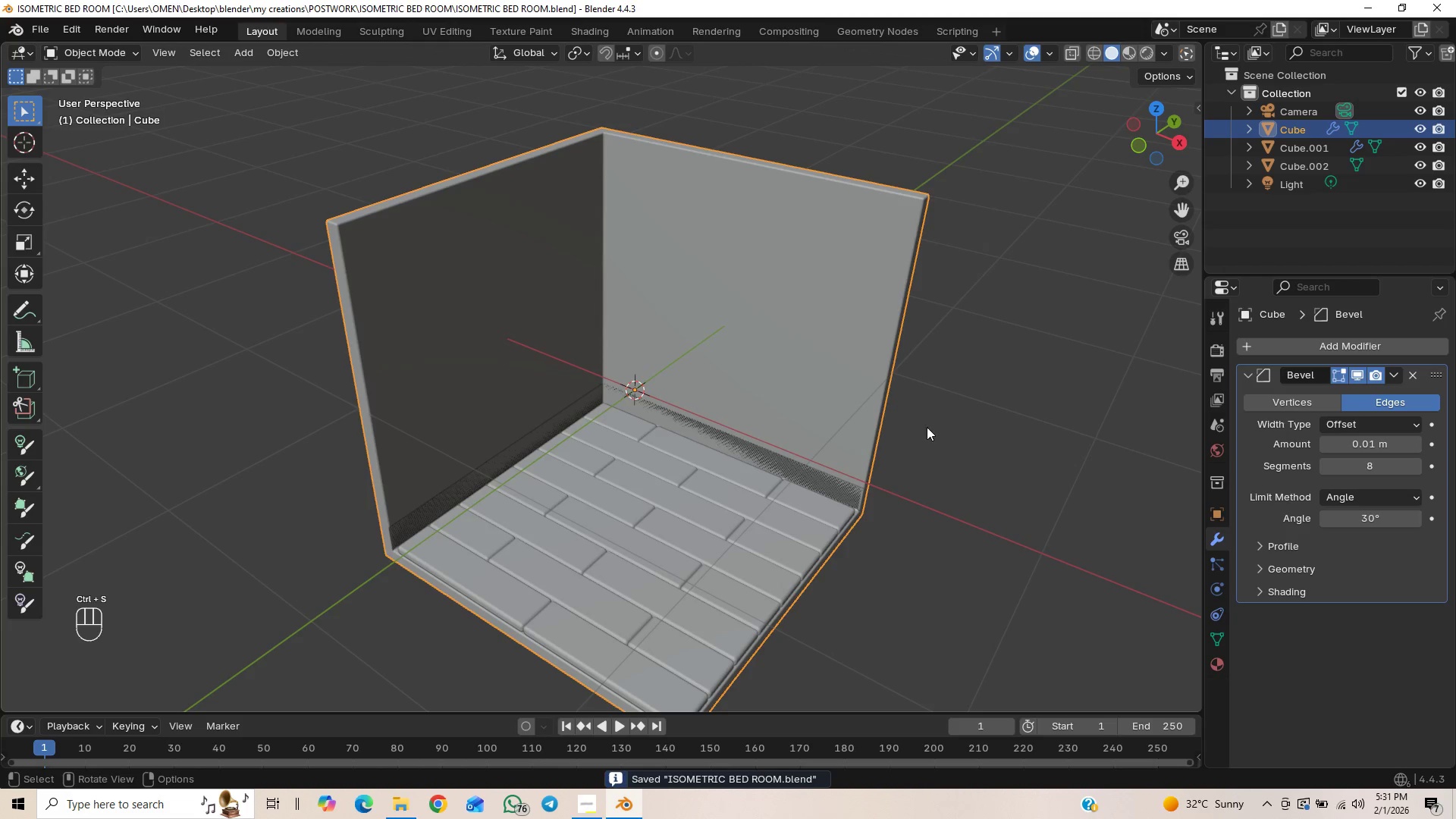 
left_click([1296, 166])
 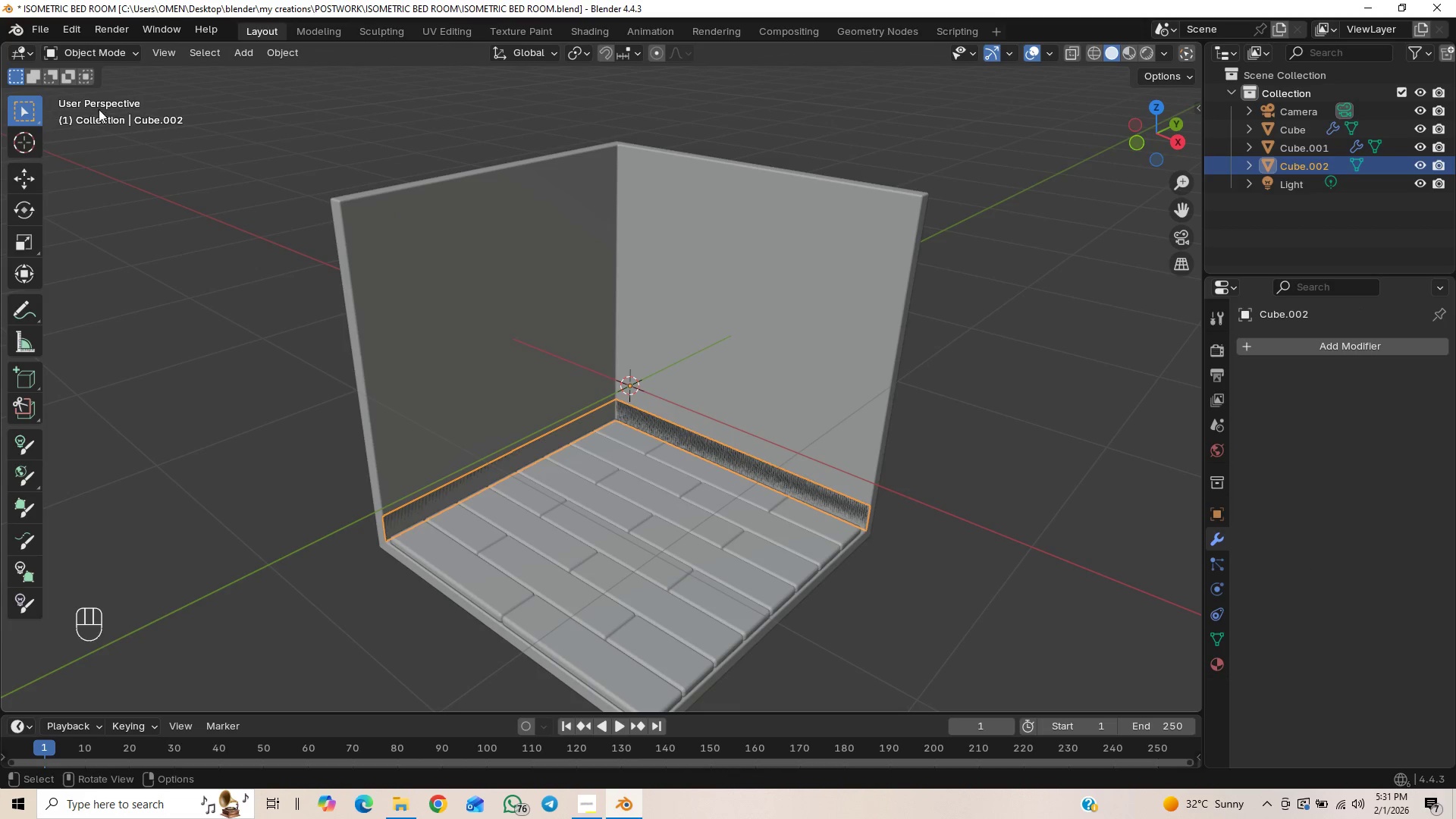 
left_click([77, 49])
 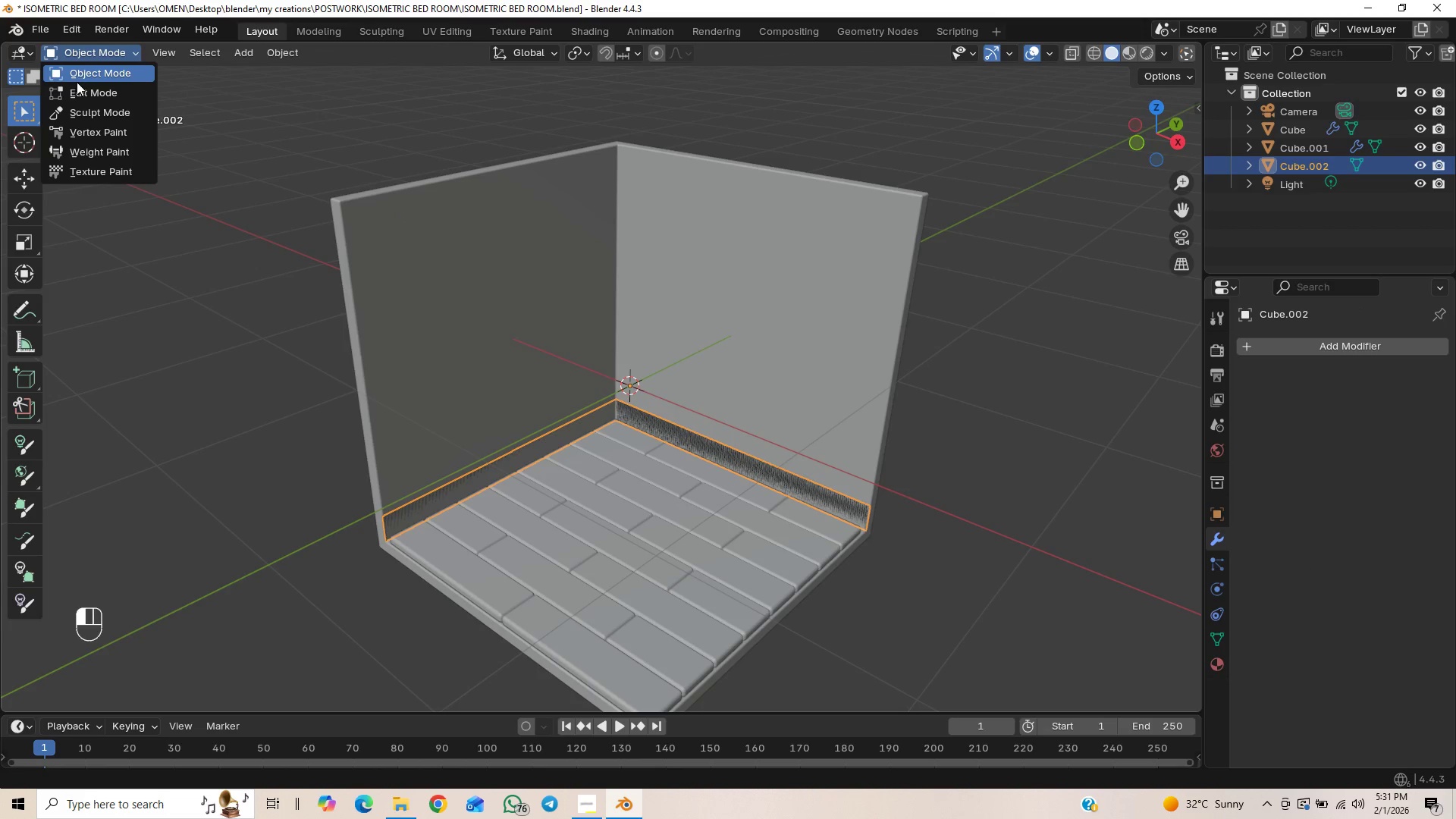 
left_click([74, 91])
 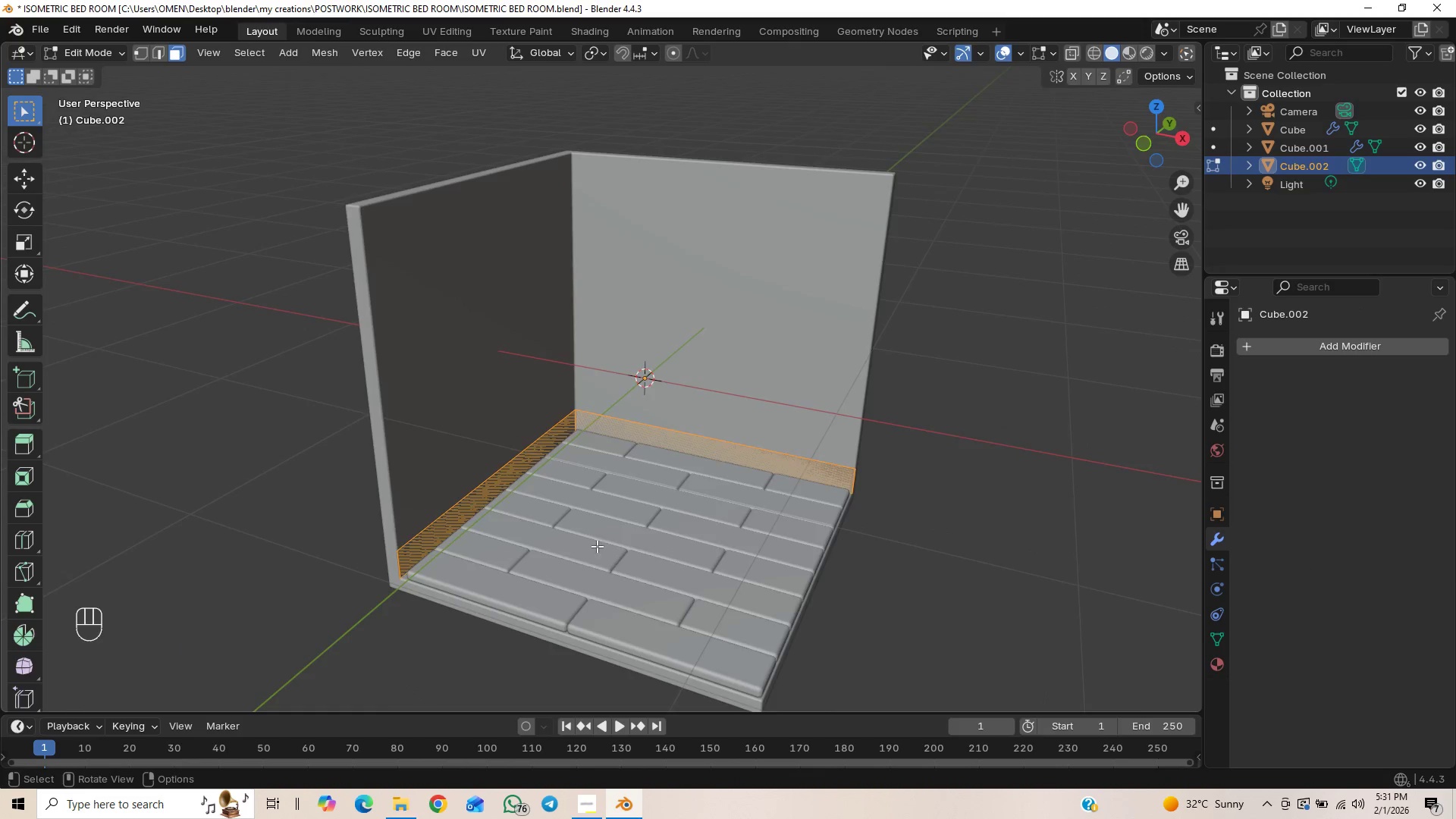 
scroll: coordinate [674, 504], scroll_direction: up, amount: 1.0
 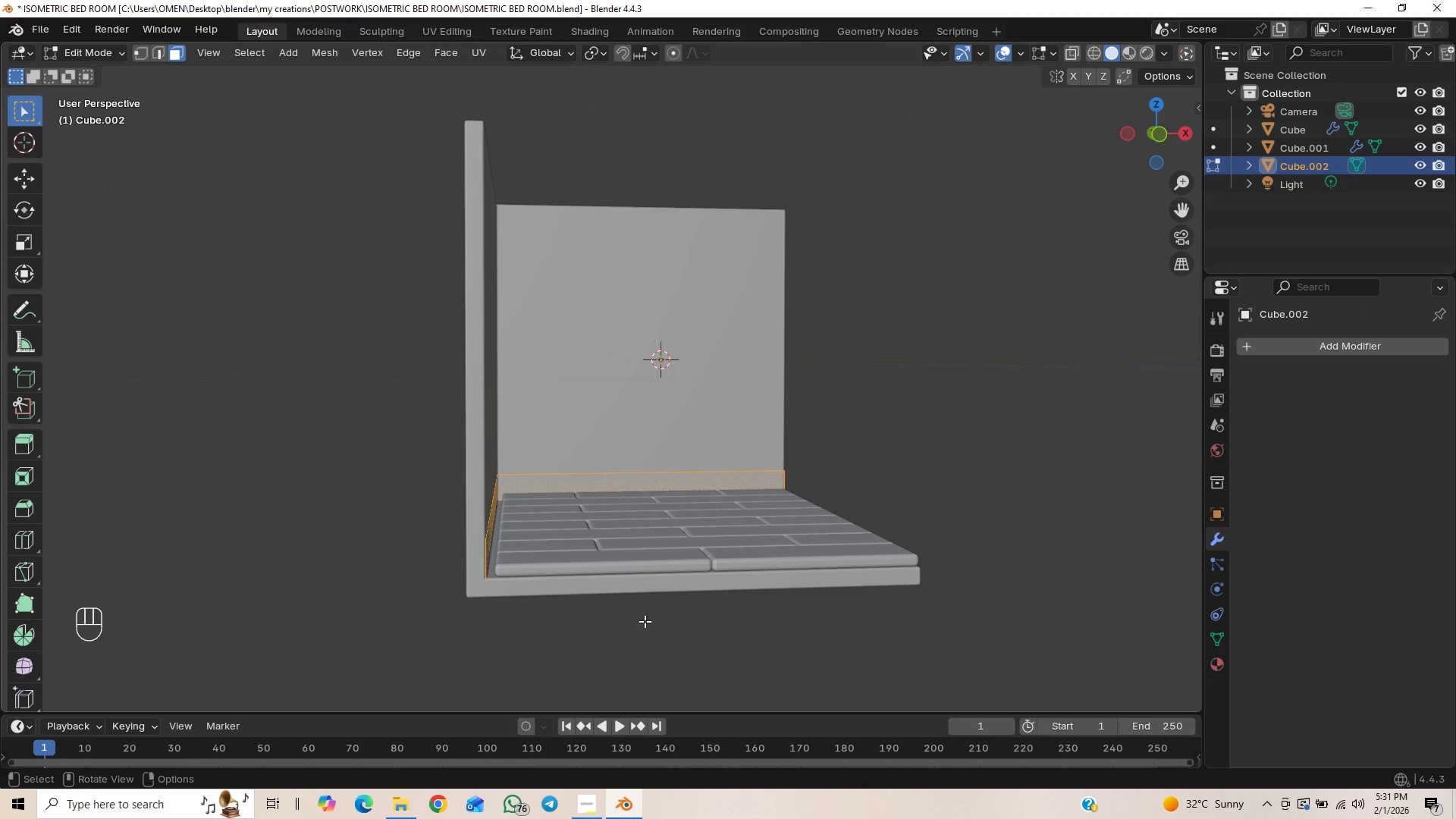 
key(E)
 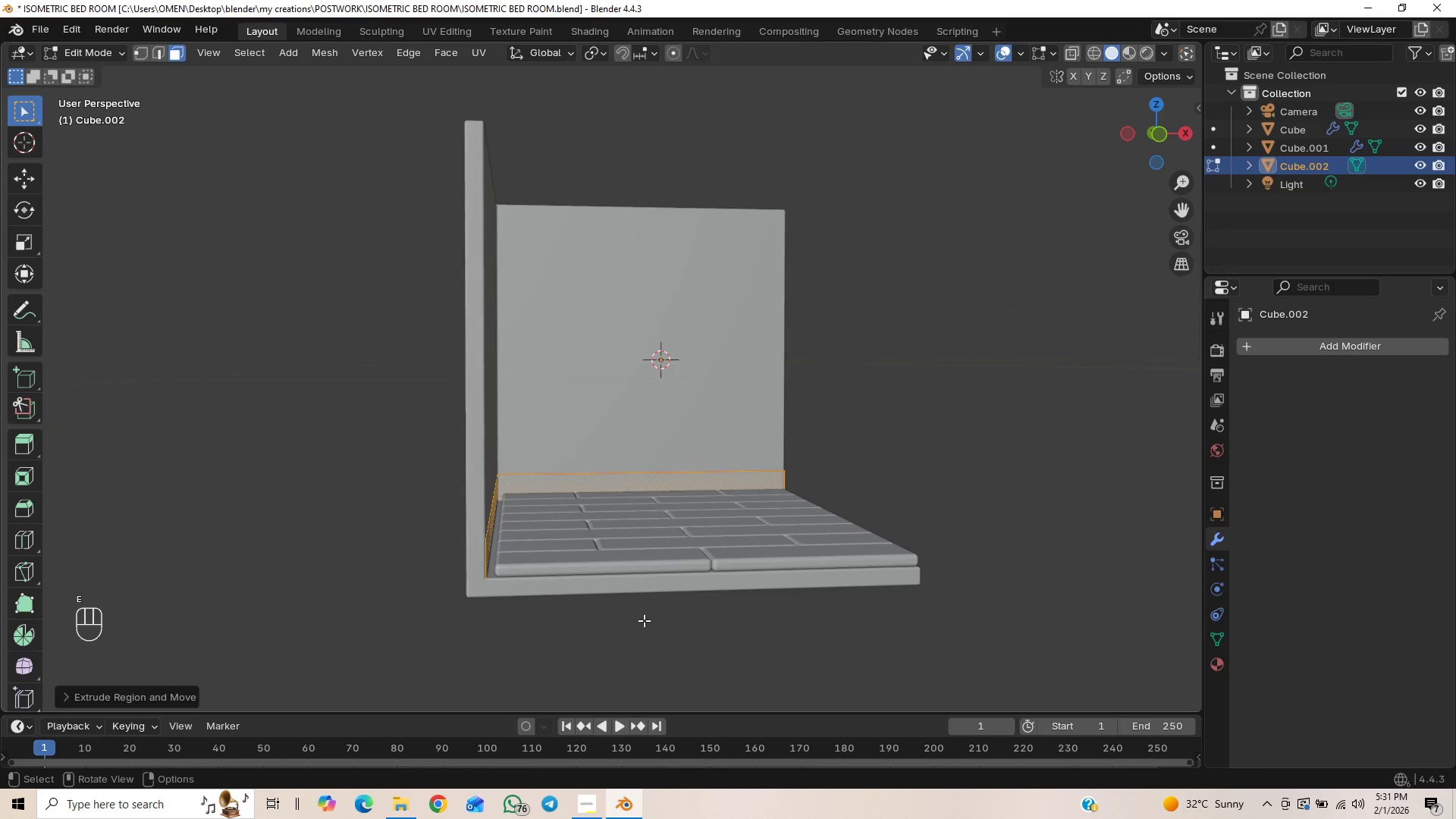 
key(Control+Z)
 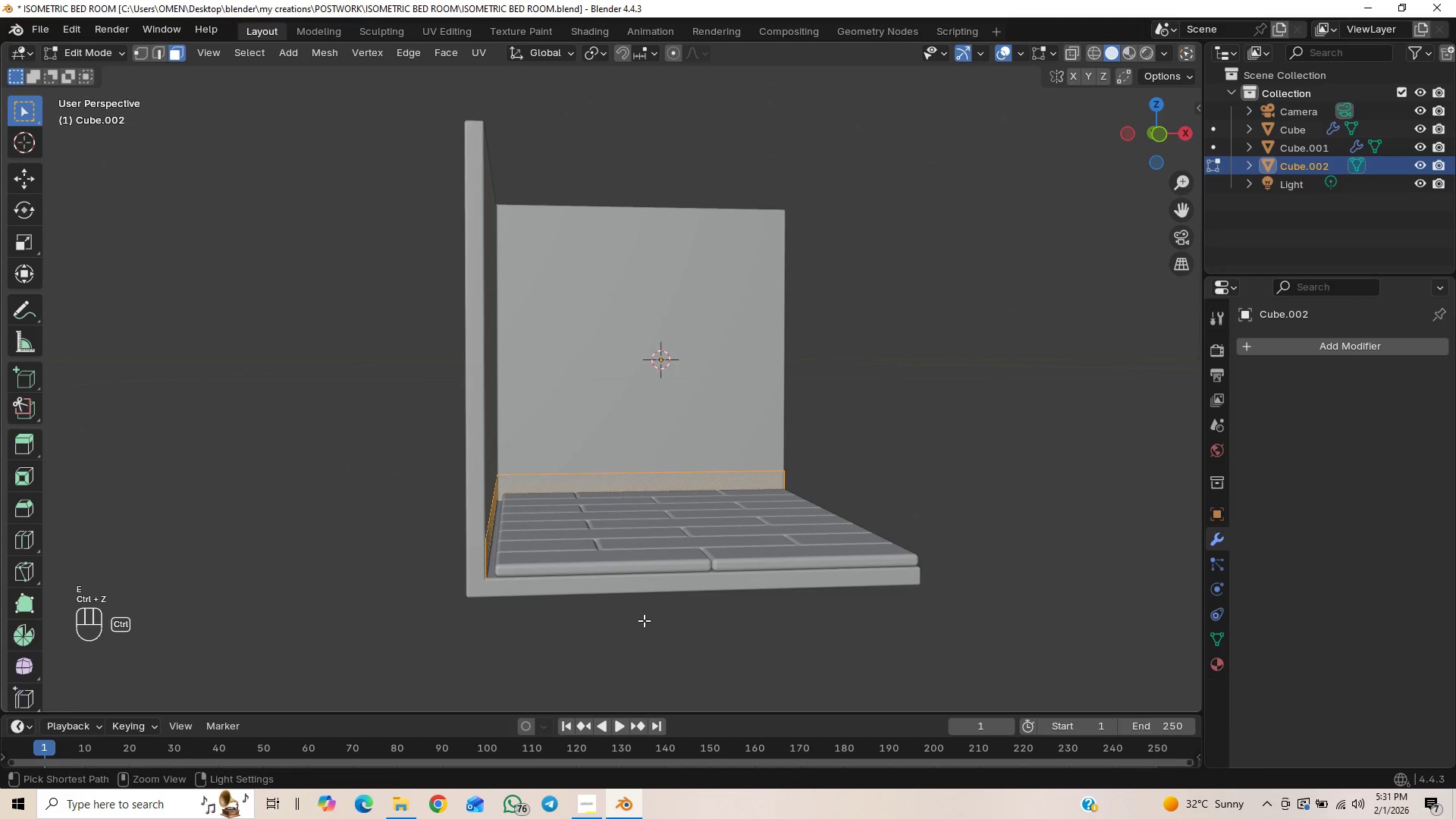 
key(Control+Z)
 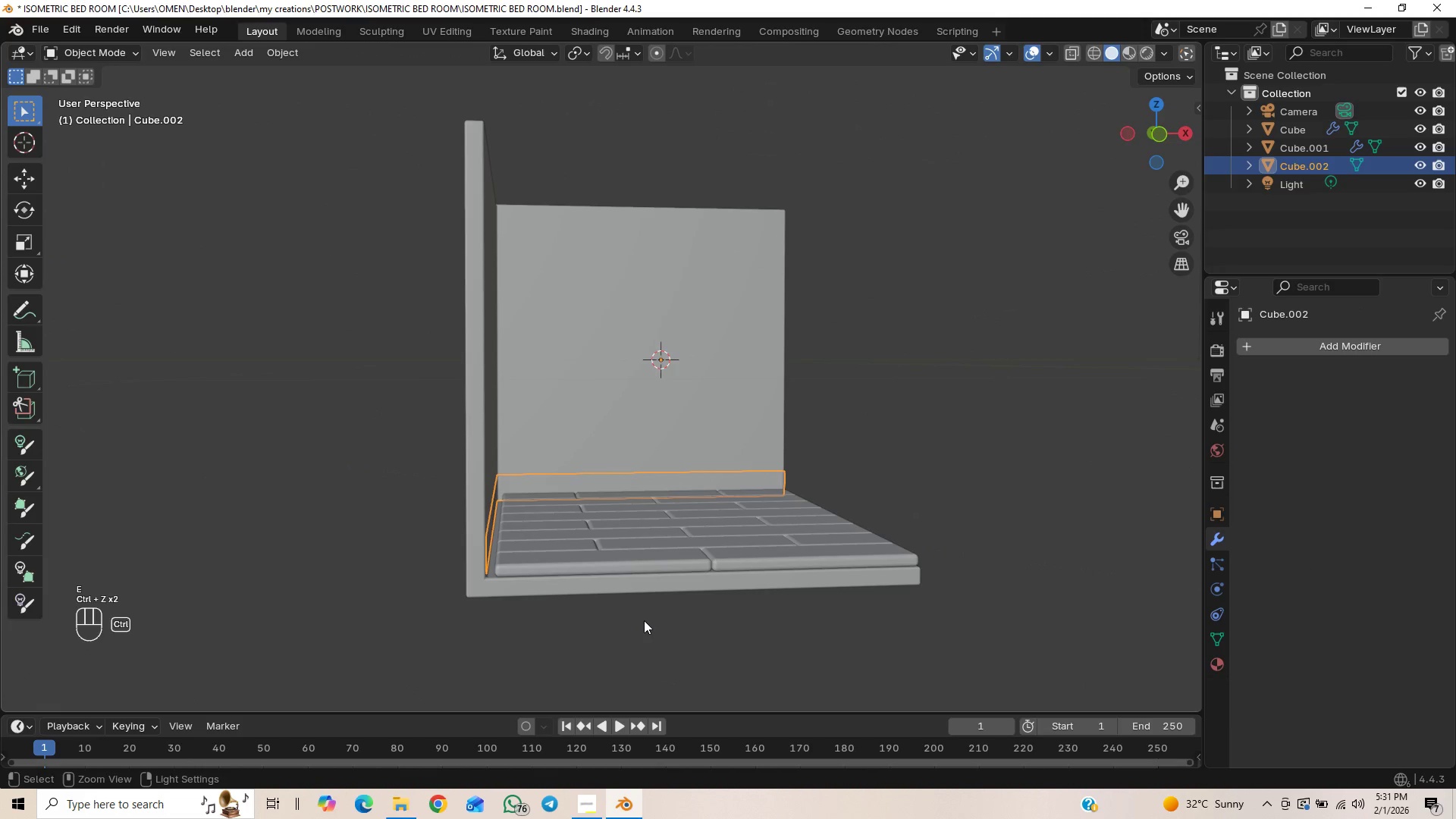 
key(Control+Shift+Z)
 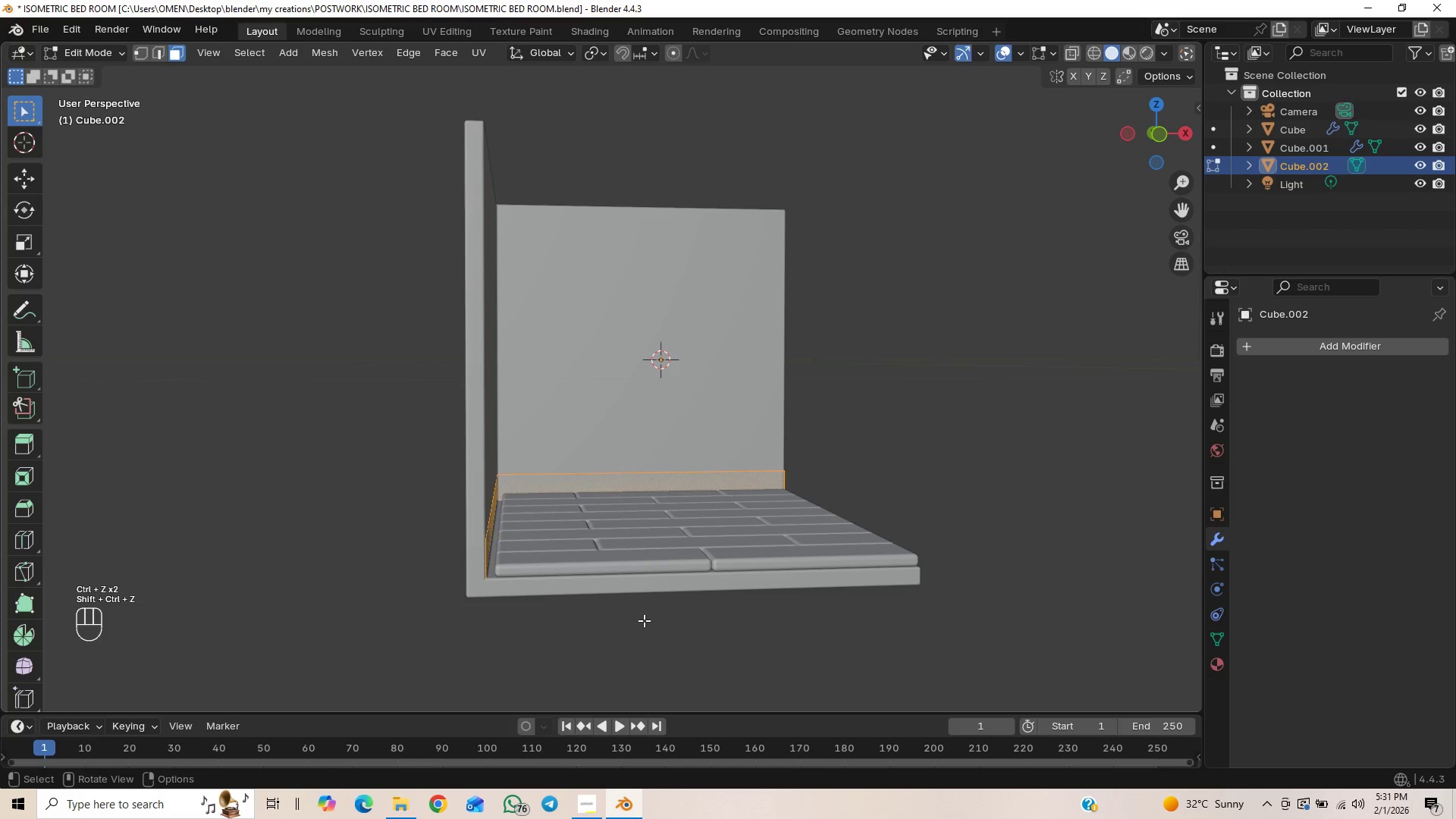 
key(Alt+E)
 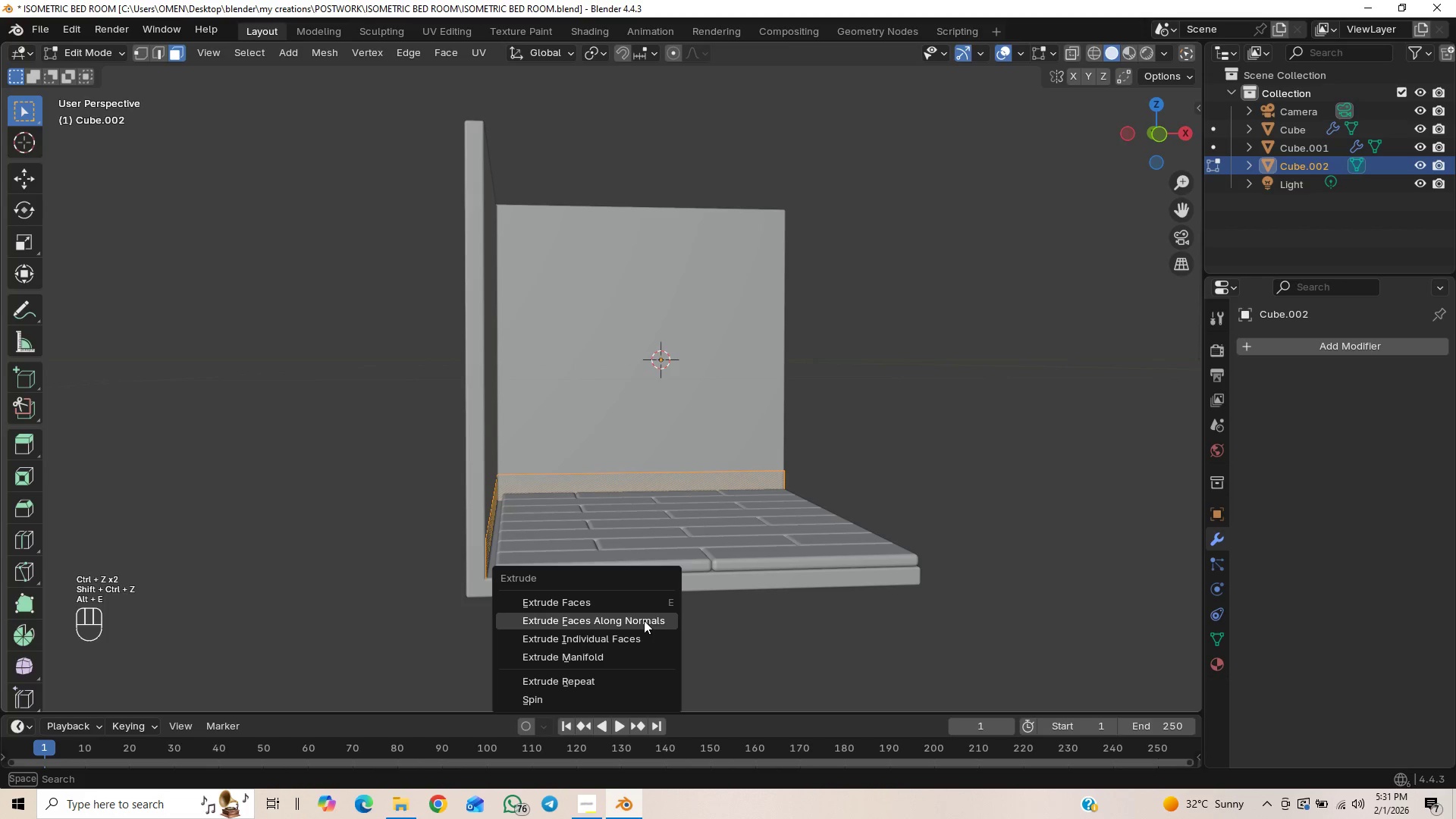 
left_click([644, 620])
 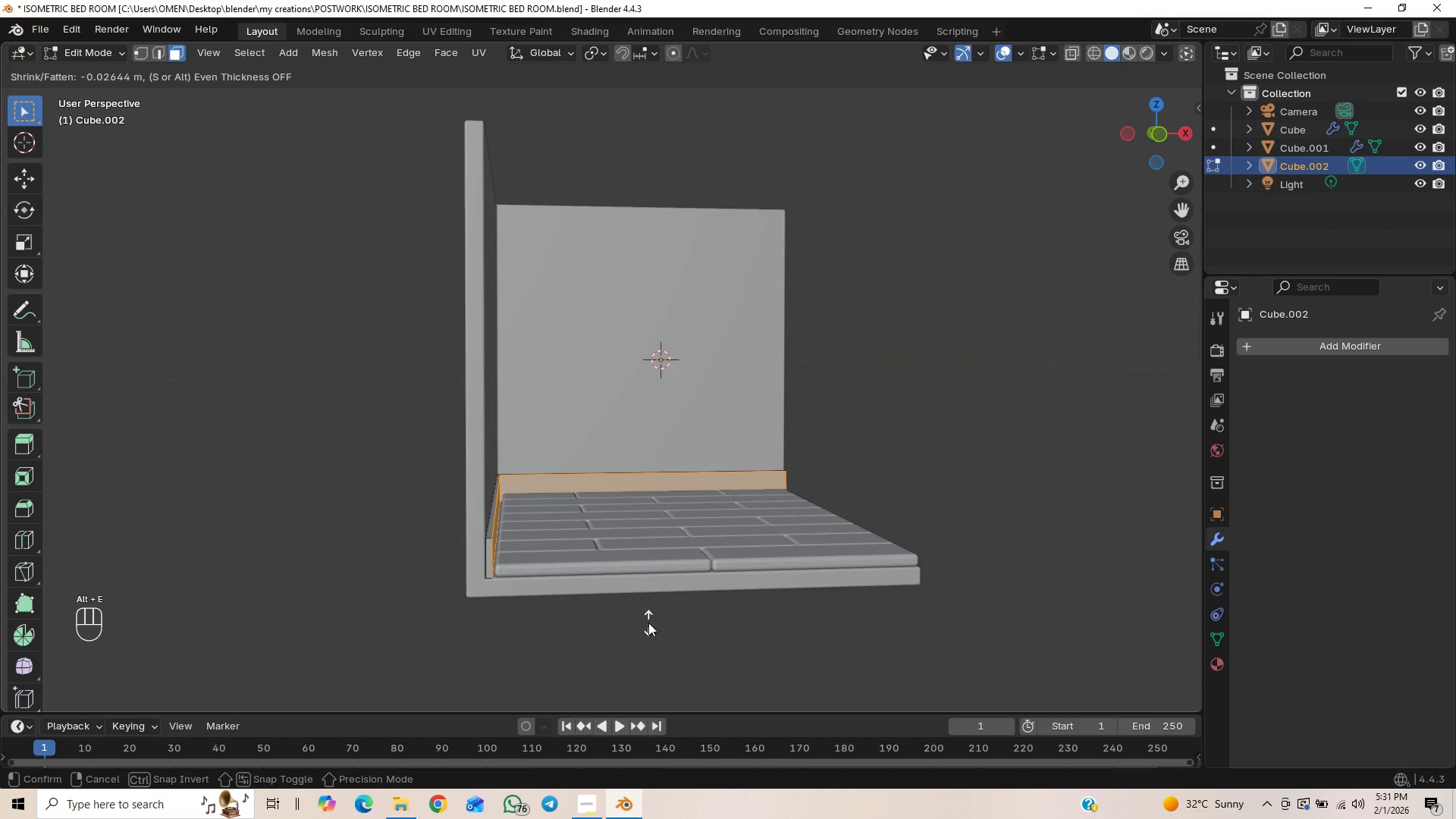 
key(S)
 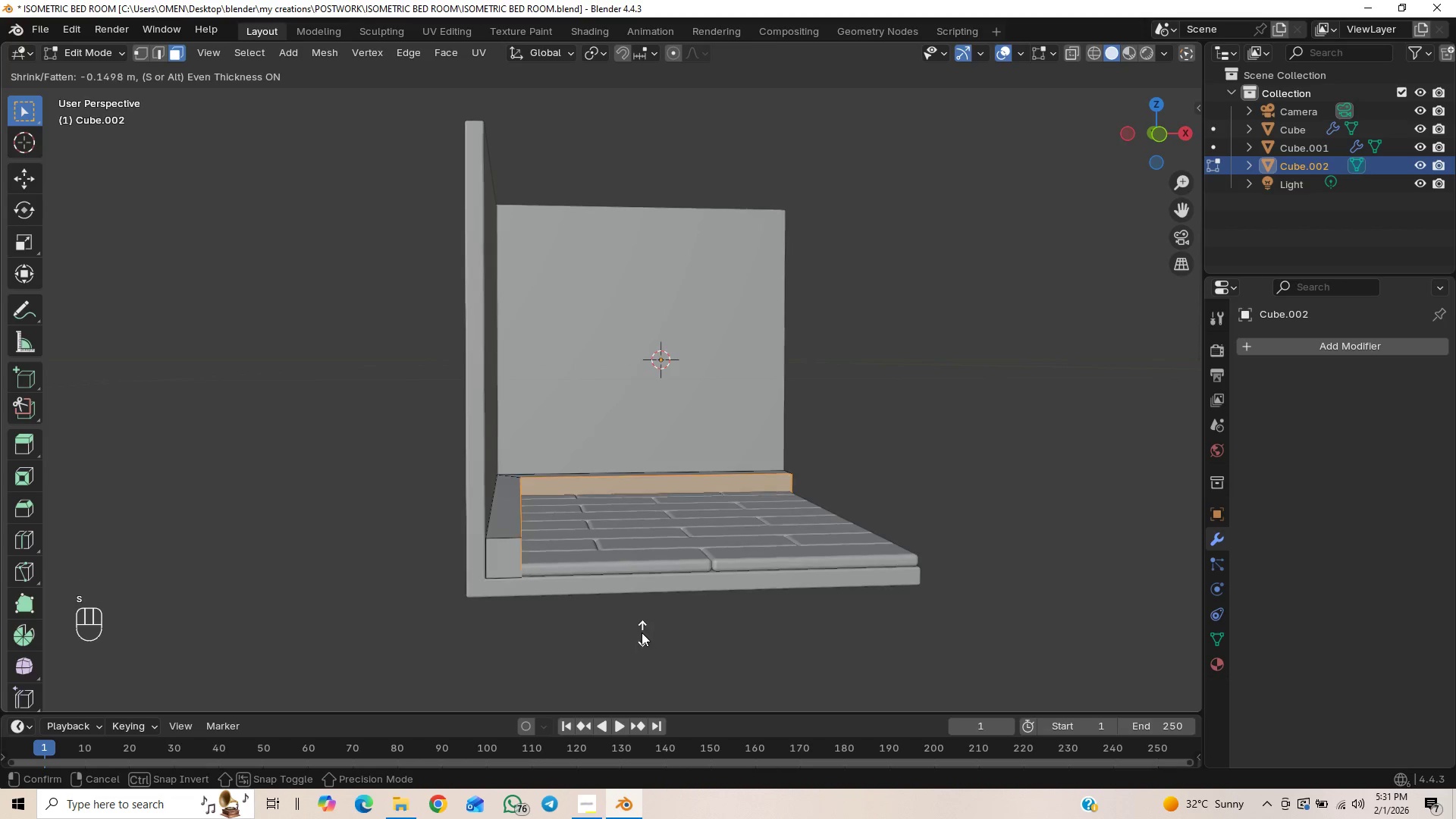 
hold_key(key=ShiftLeft, duration=1.5)
 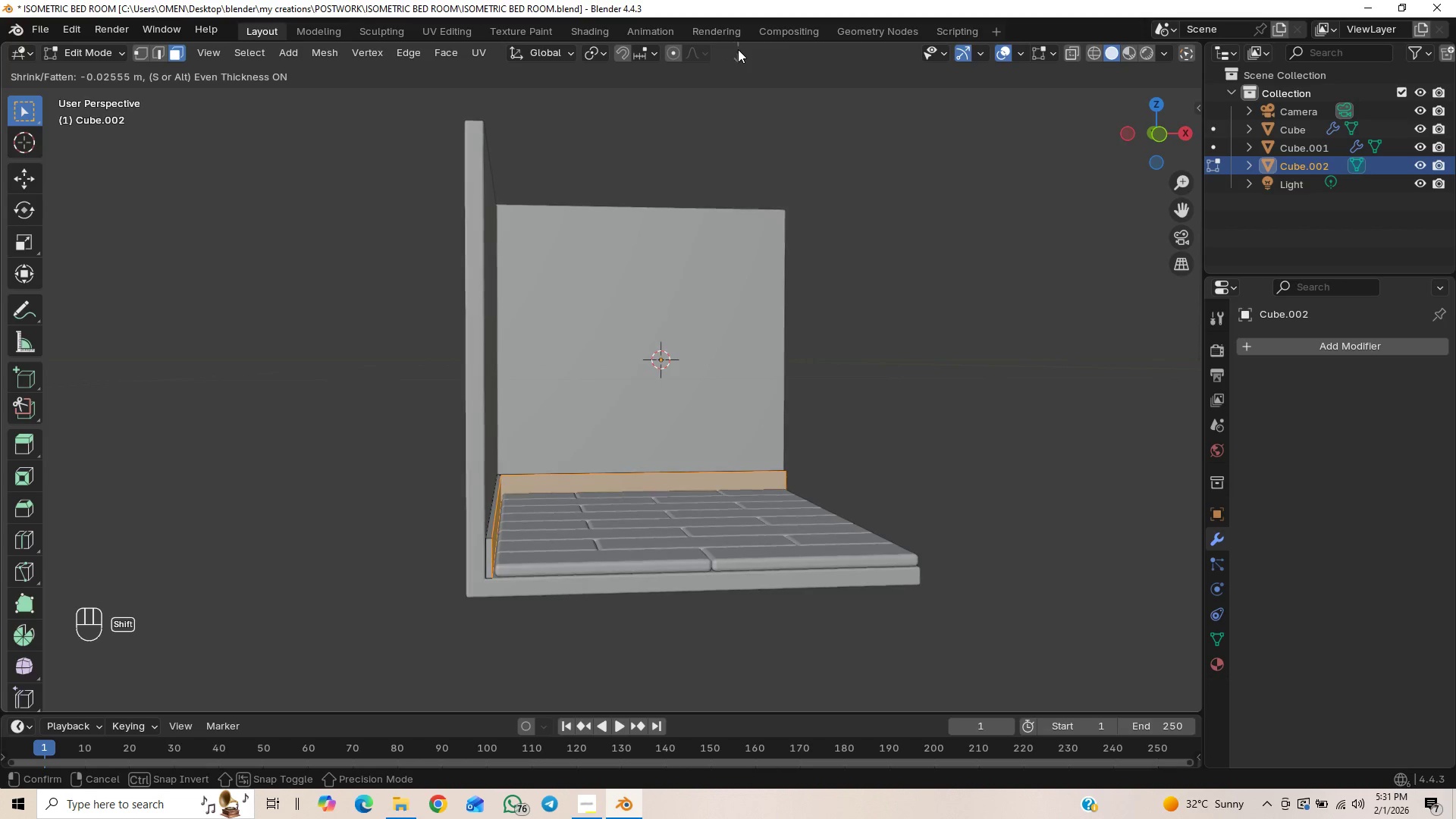 
hold_key(key=ShiftLeft, duration=1.51)
 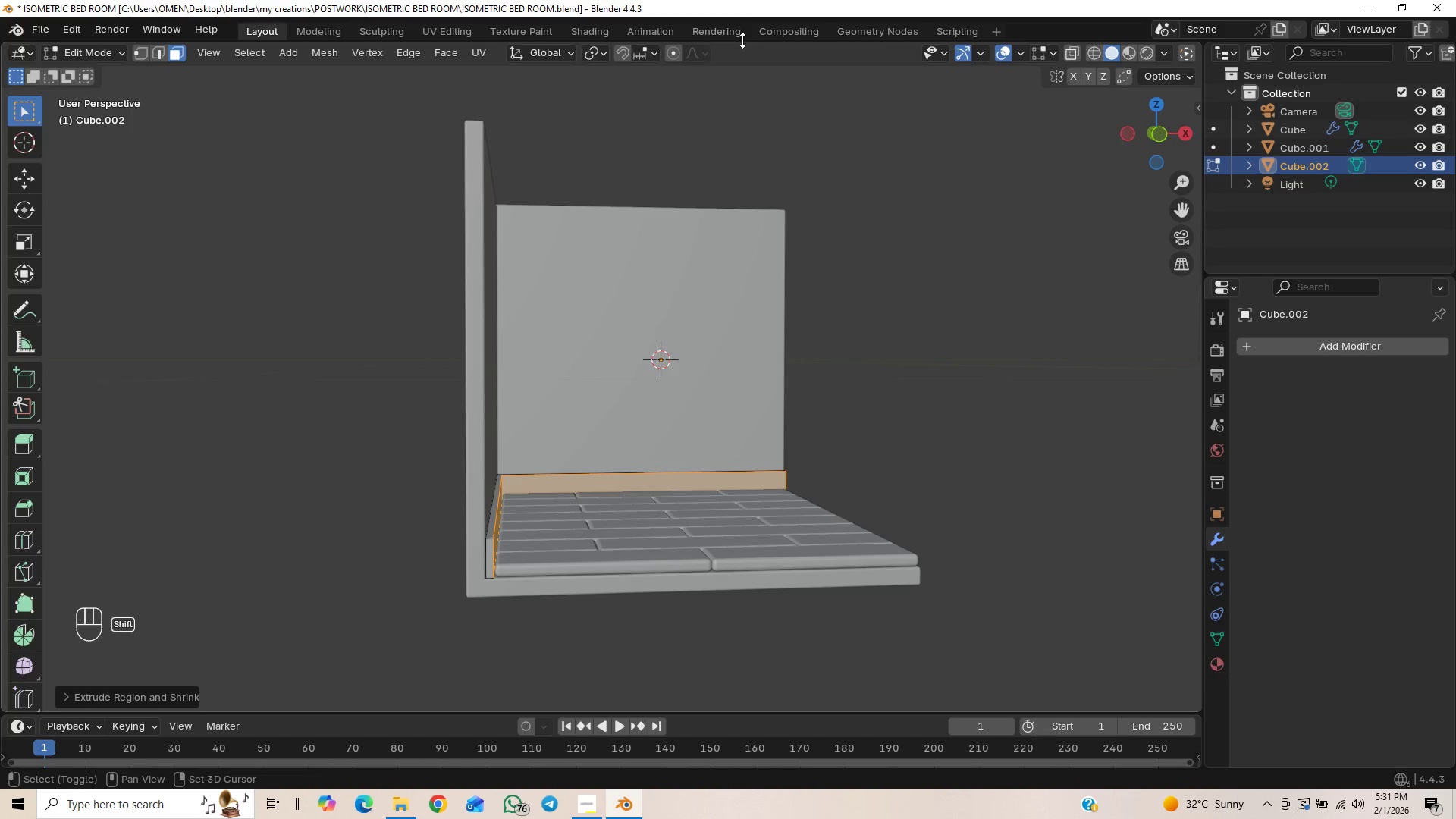 
hold_key(key=ShiftLeft, duration=0.47)
left_click([748, 55])
 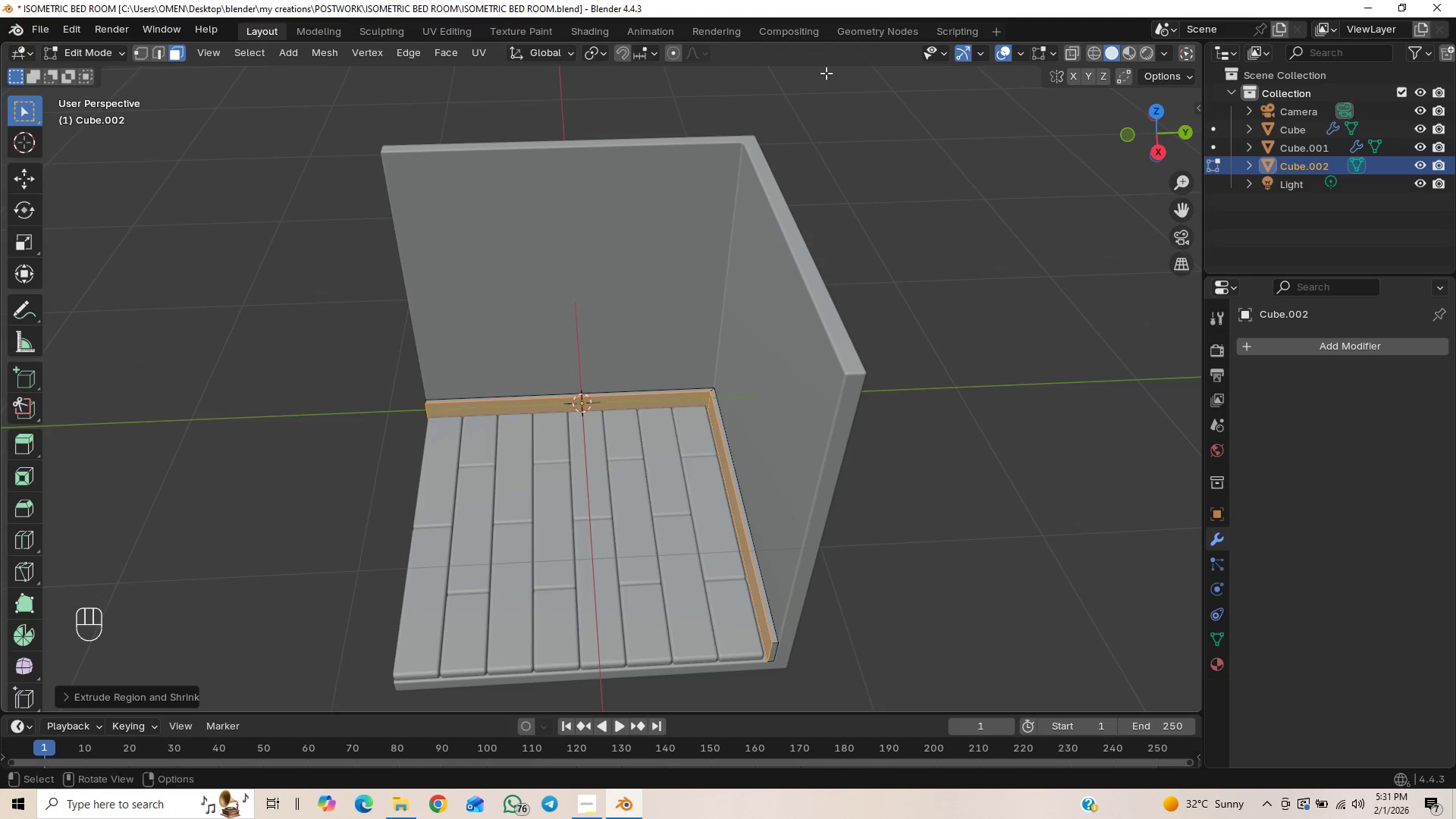 
hold_key(key=ShiftLeft, duration=0.31)
 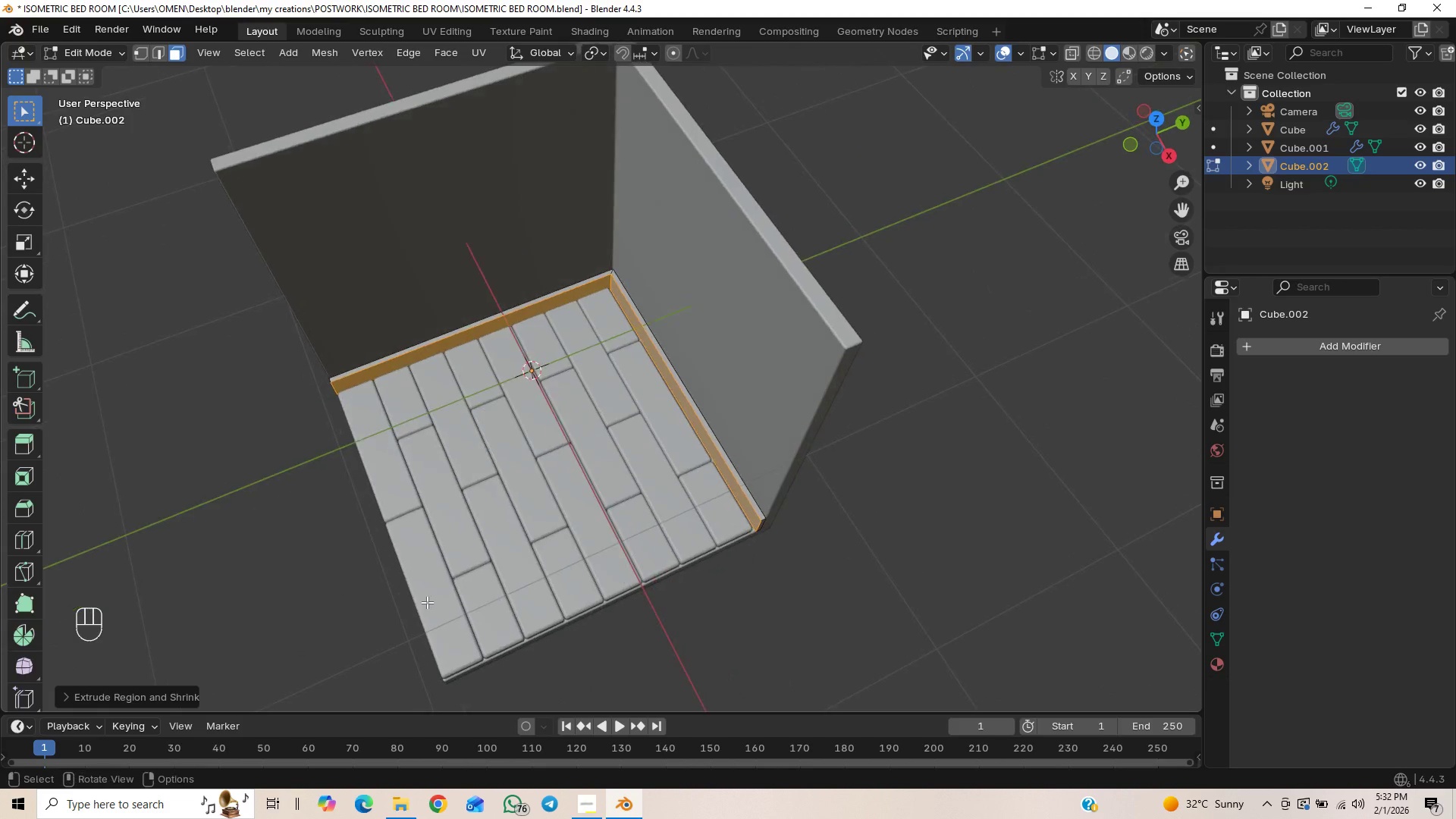 
wait(5.02)
 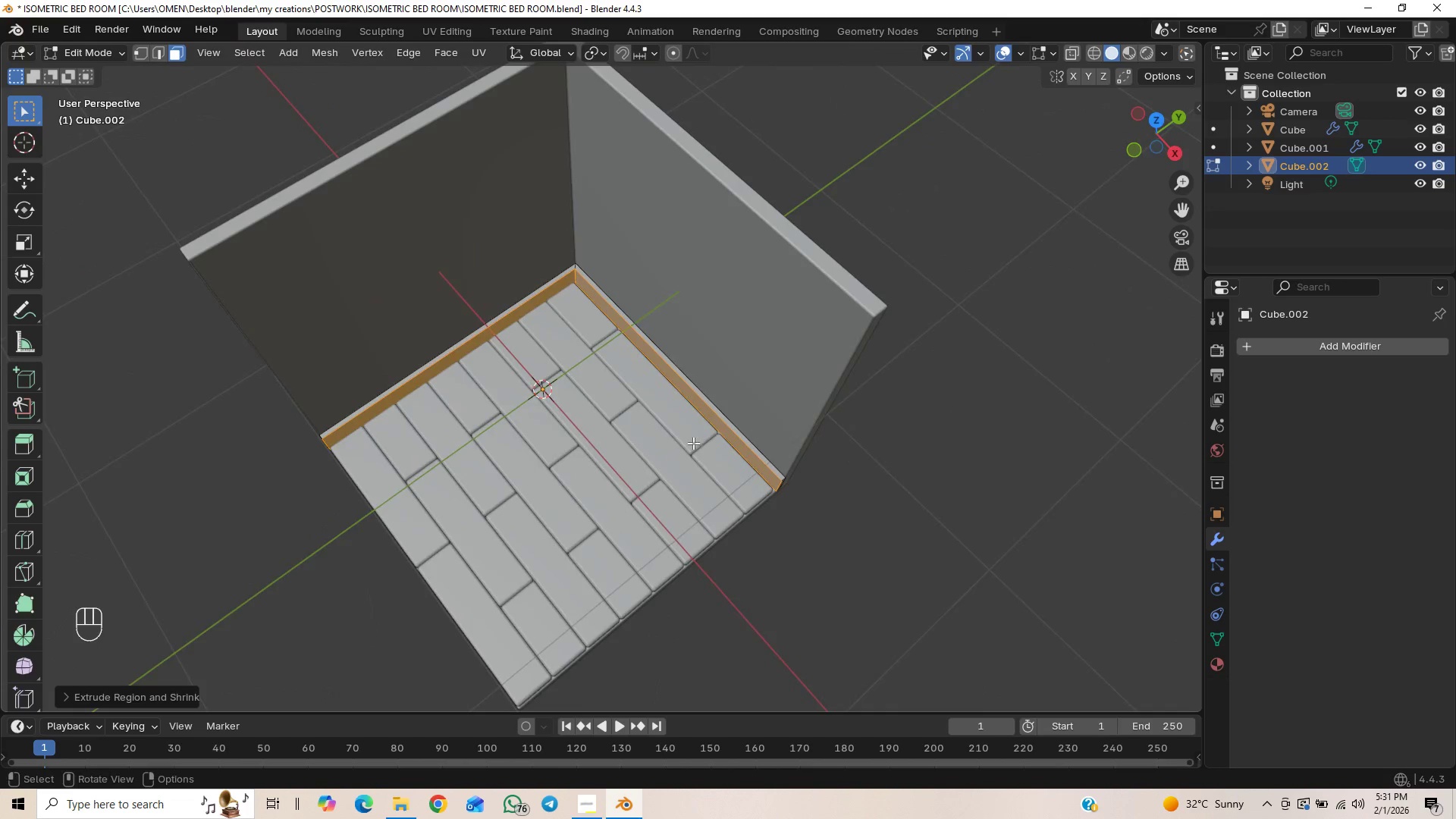 
key(Tab)
 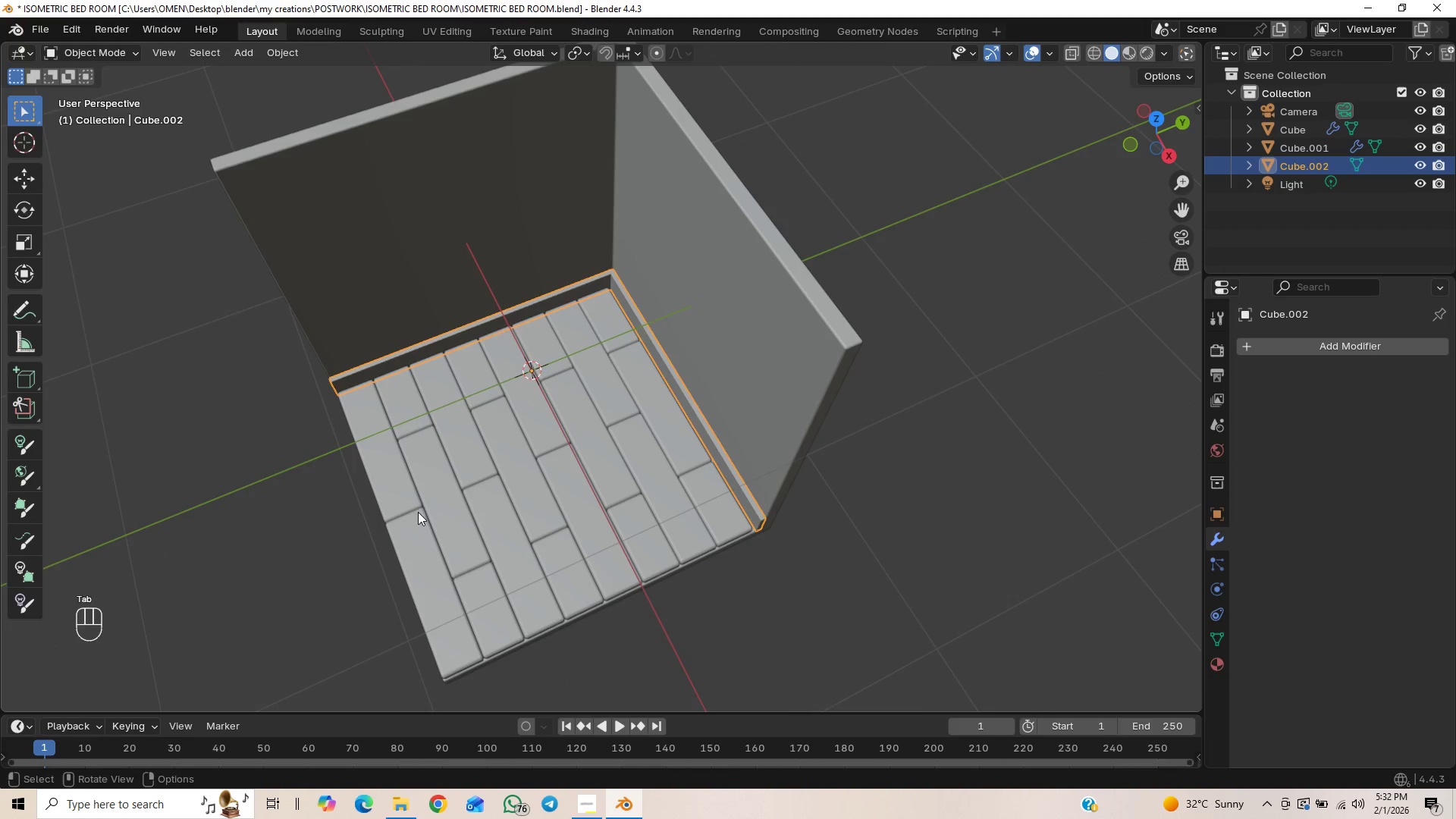 
left_click([418, 512])
 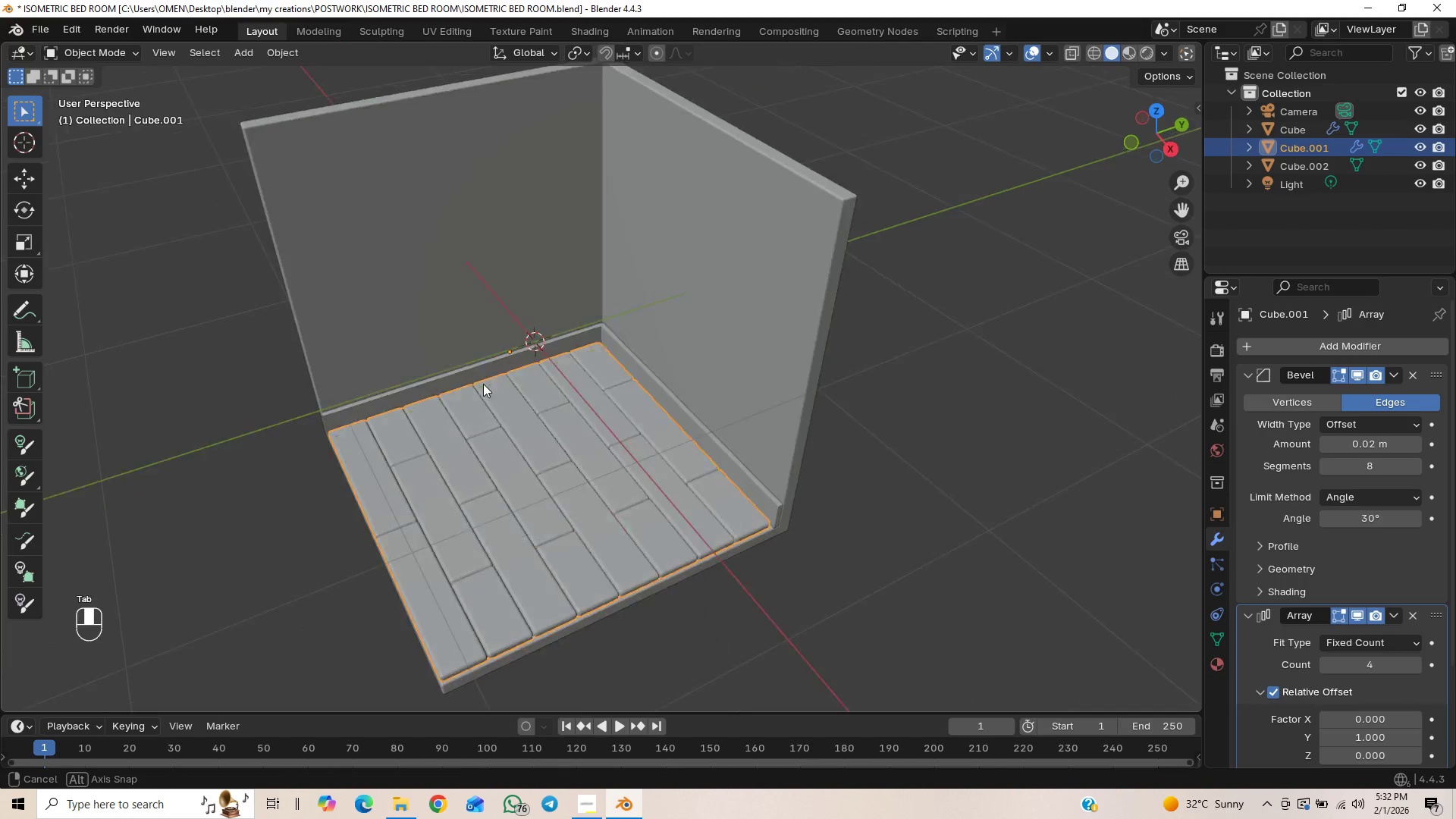 
scroll: coordinate [493, 400], scroll_direction: up, amount: 1.0
 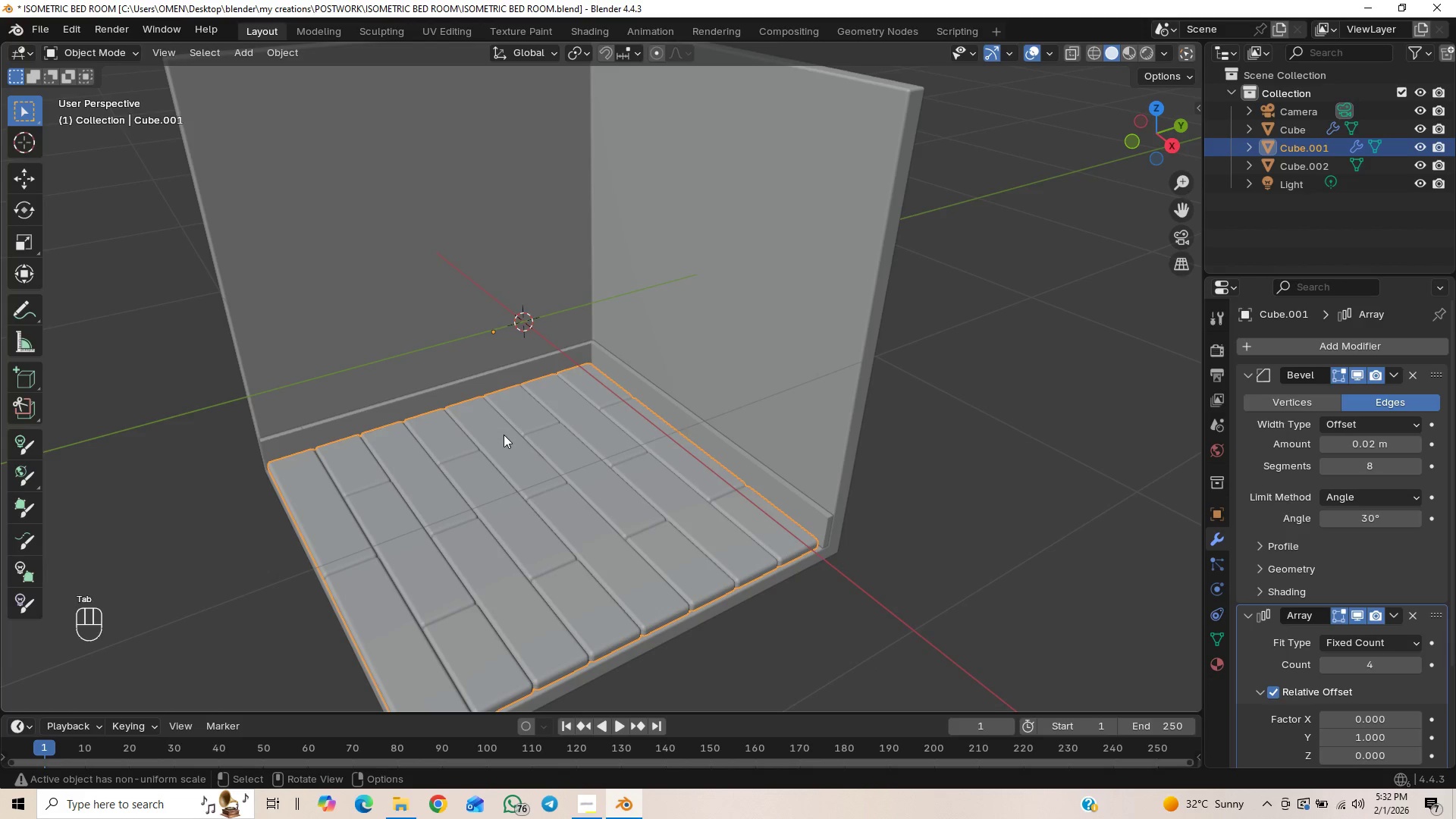 
type(sy)
 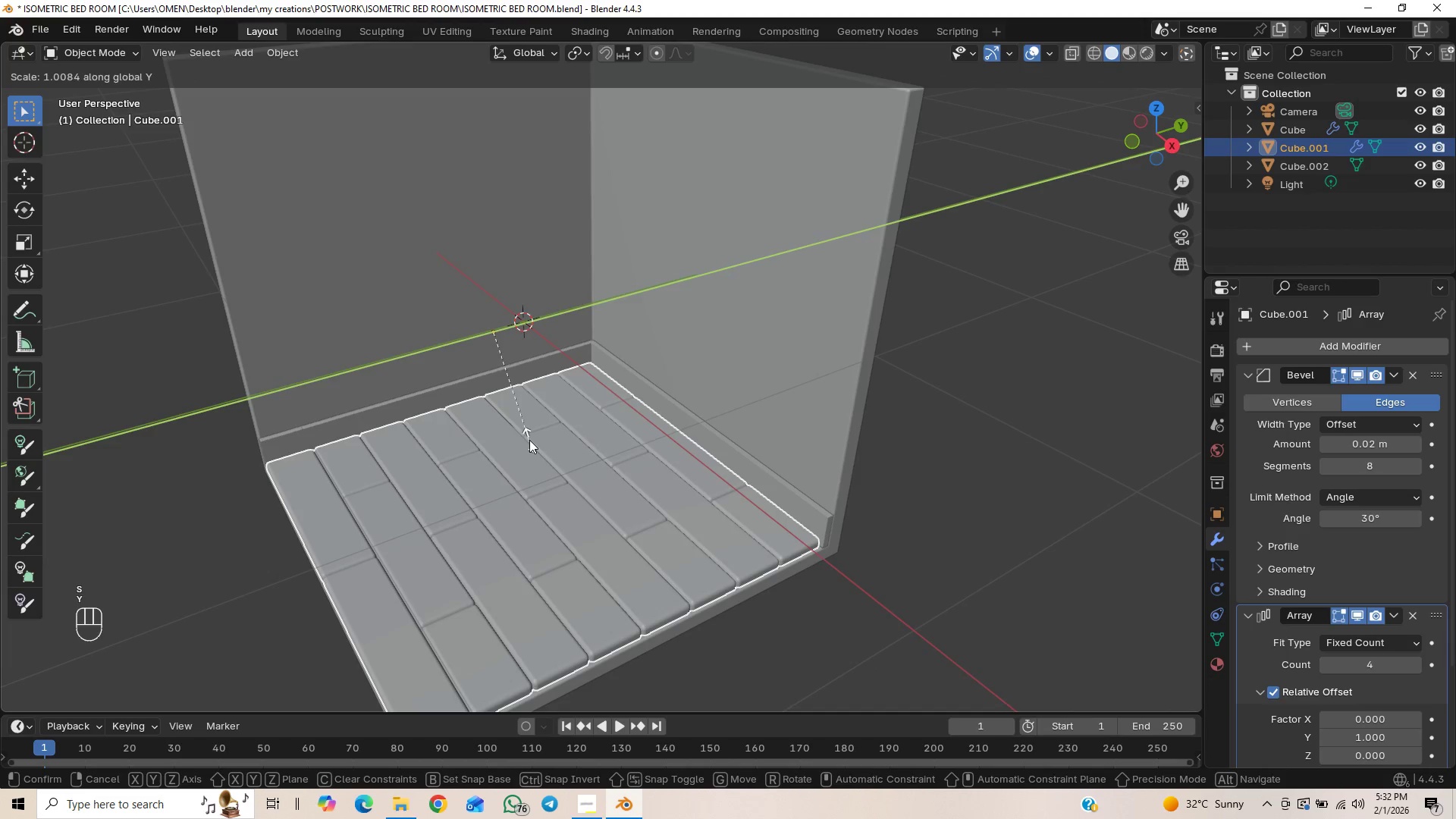 
hold_key(key=ShiftLeft, duration=1.5)
 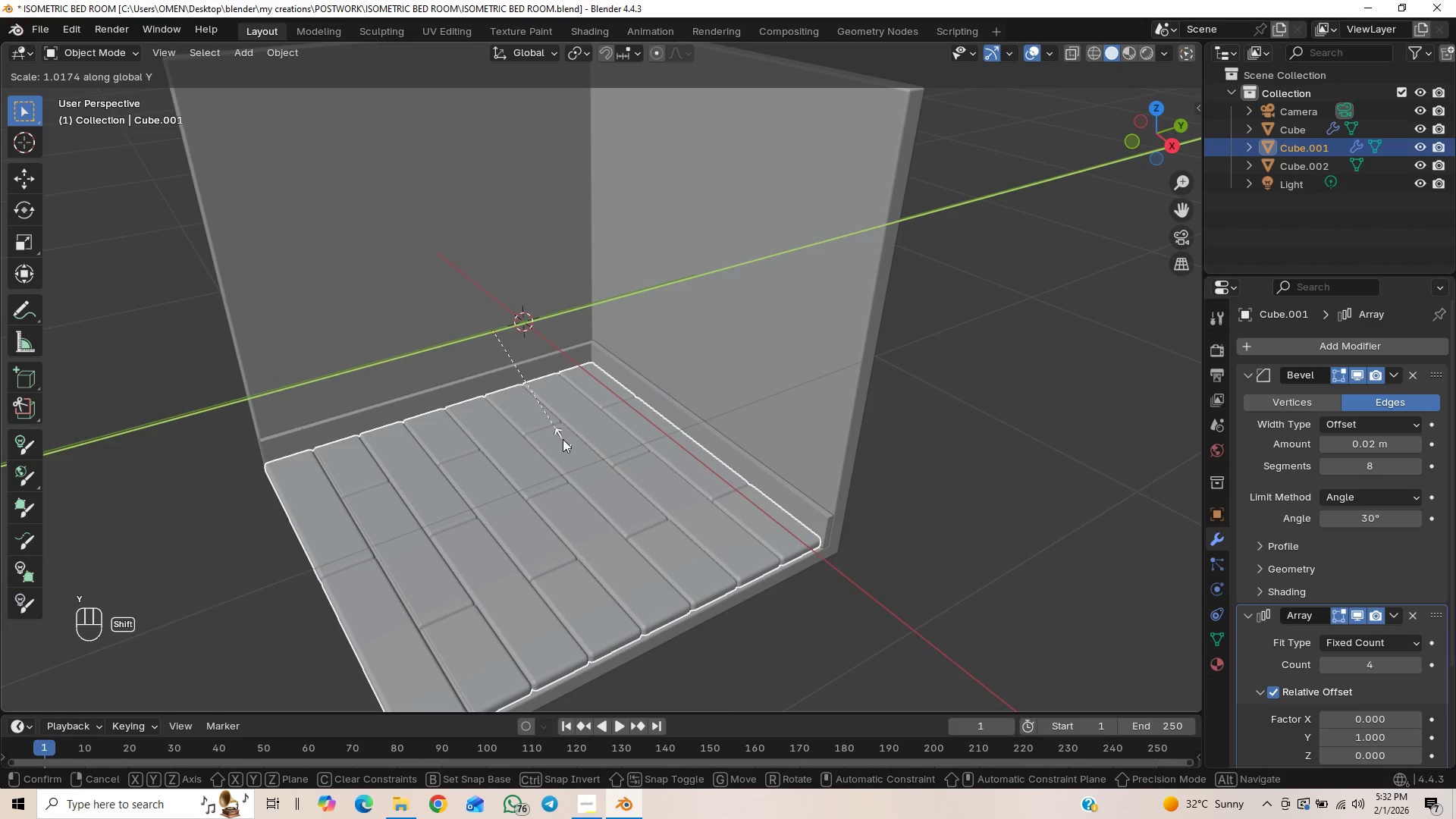 
hold_key(key=ShiftLeft, duration=1.51)
left_click([563, 439])
 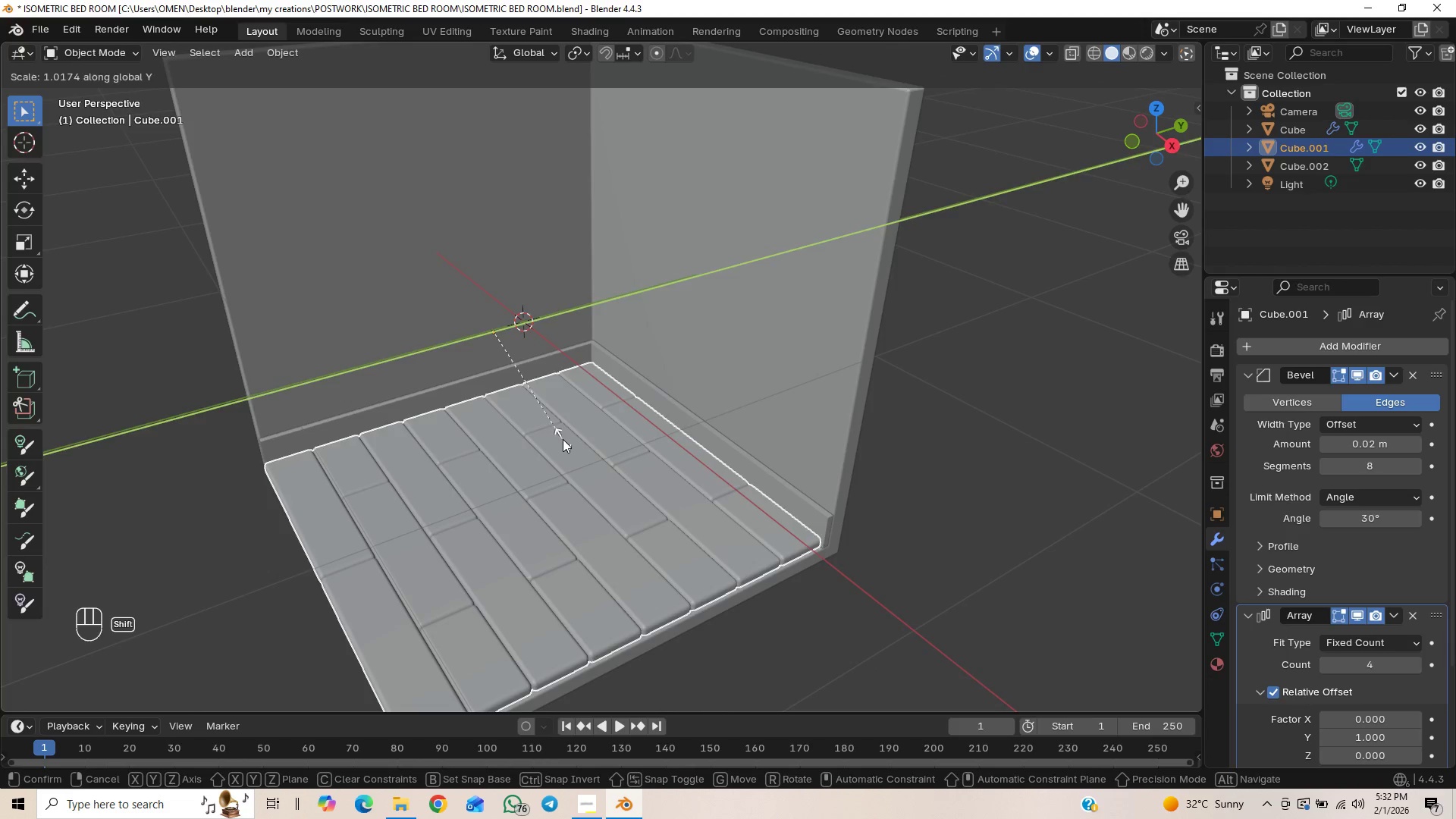 
key(Shift+ShiftLeft)
 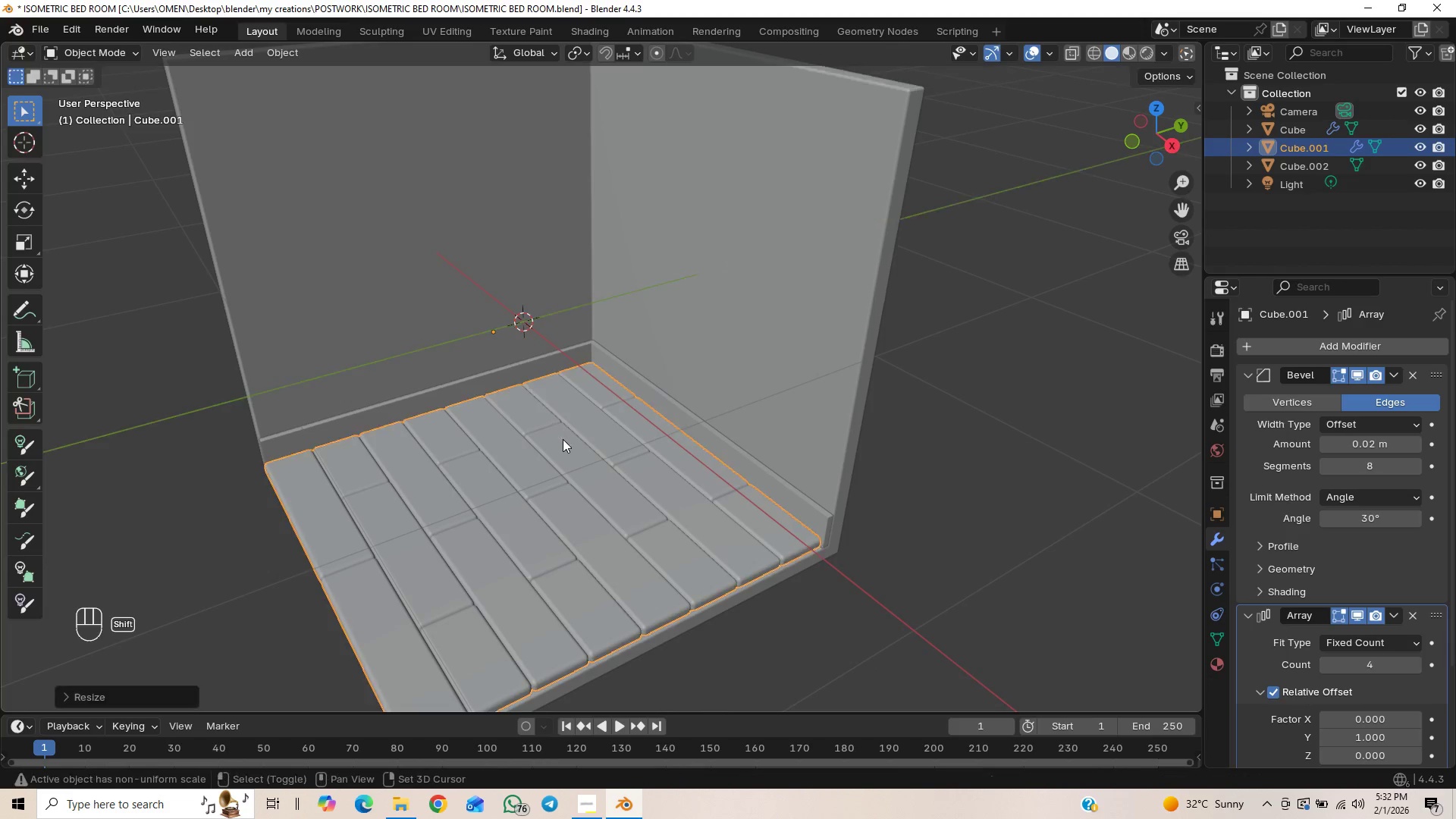 
key(Shift+ShiftLeft)
 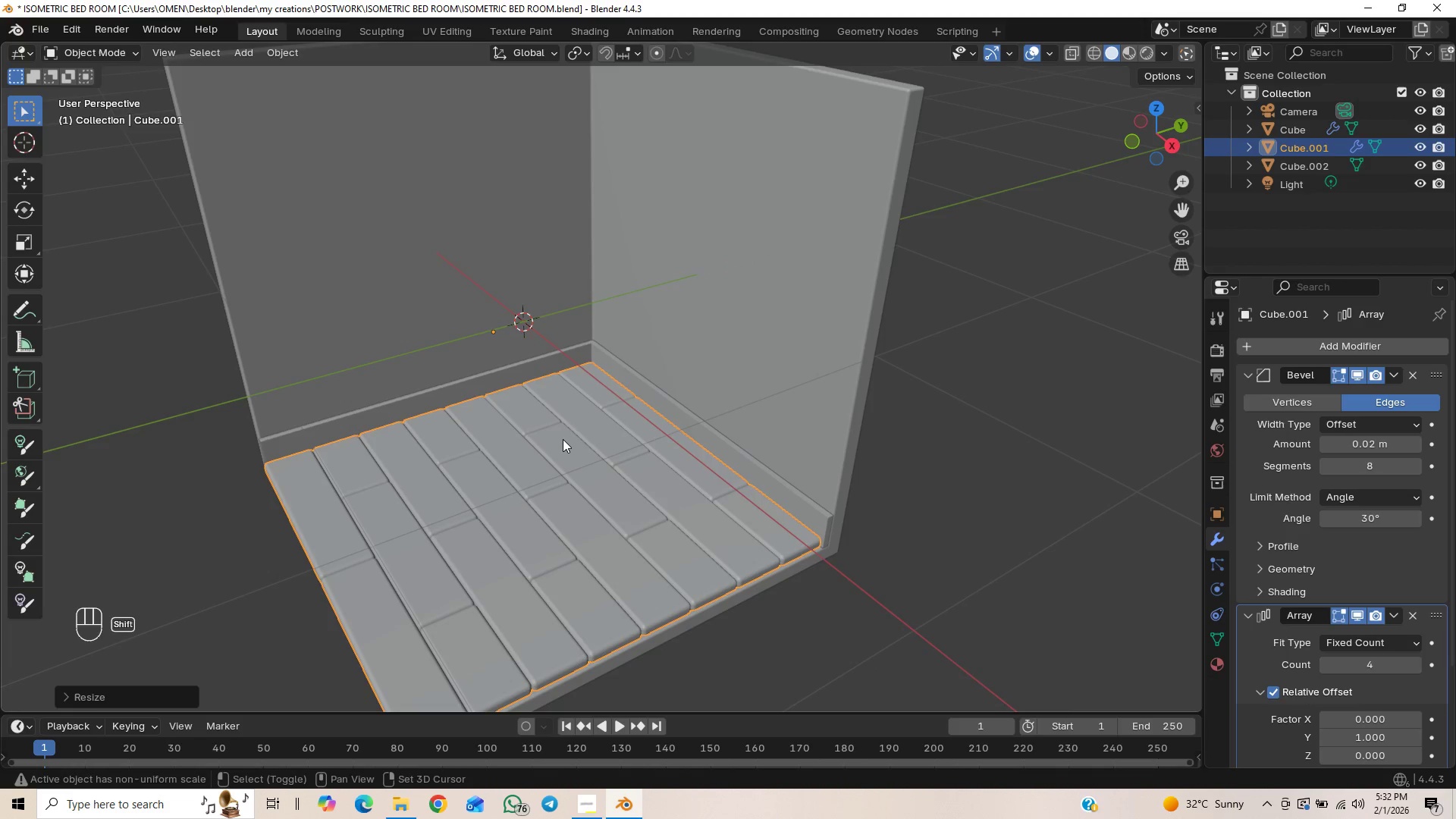 
key(Shift+ShiftLeft)
 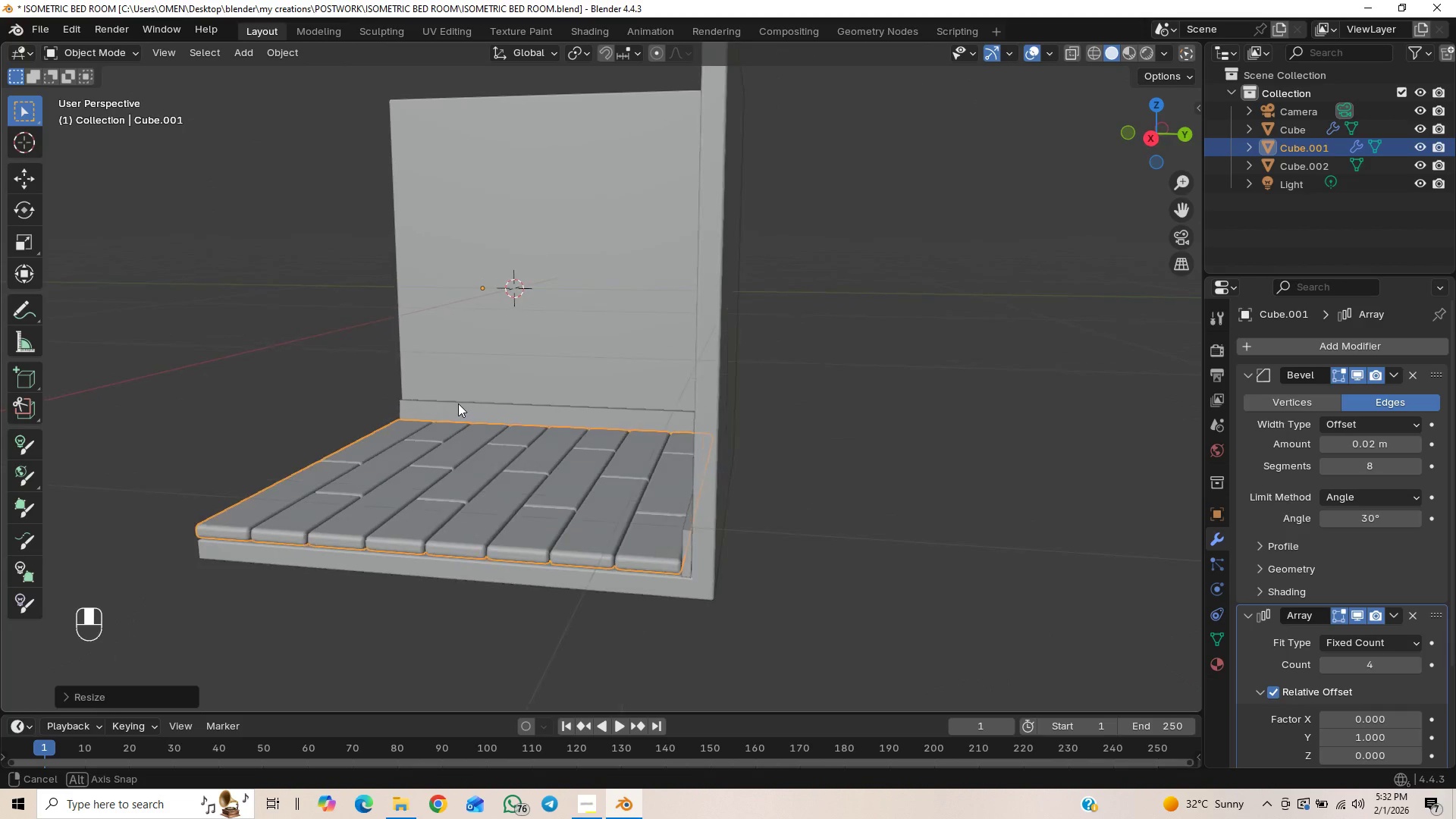 
scroll: coordinate [462, 416], scroll_direction: down, amount: 1.0
 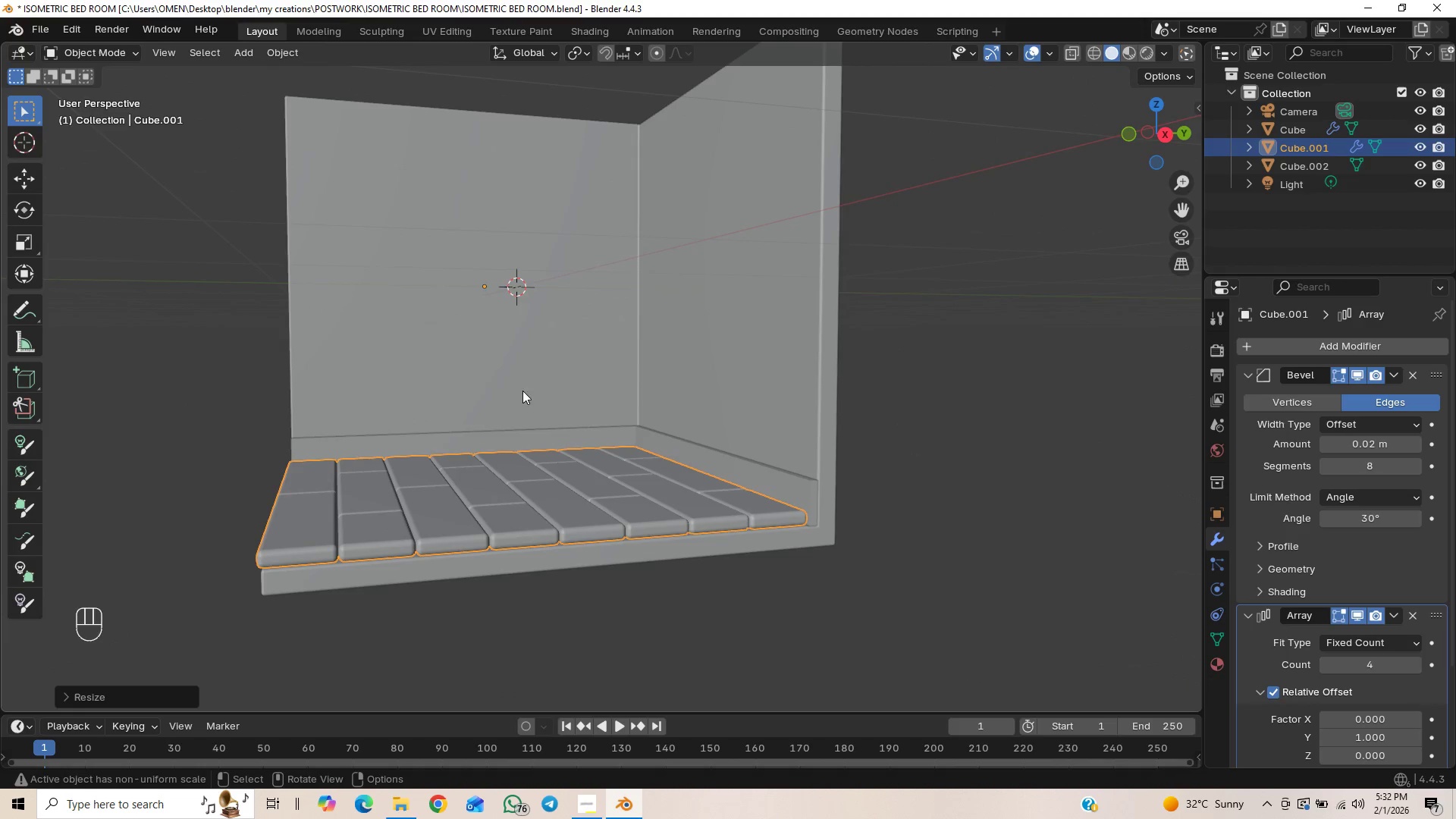 
type(gy)
 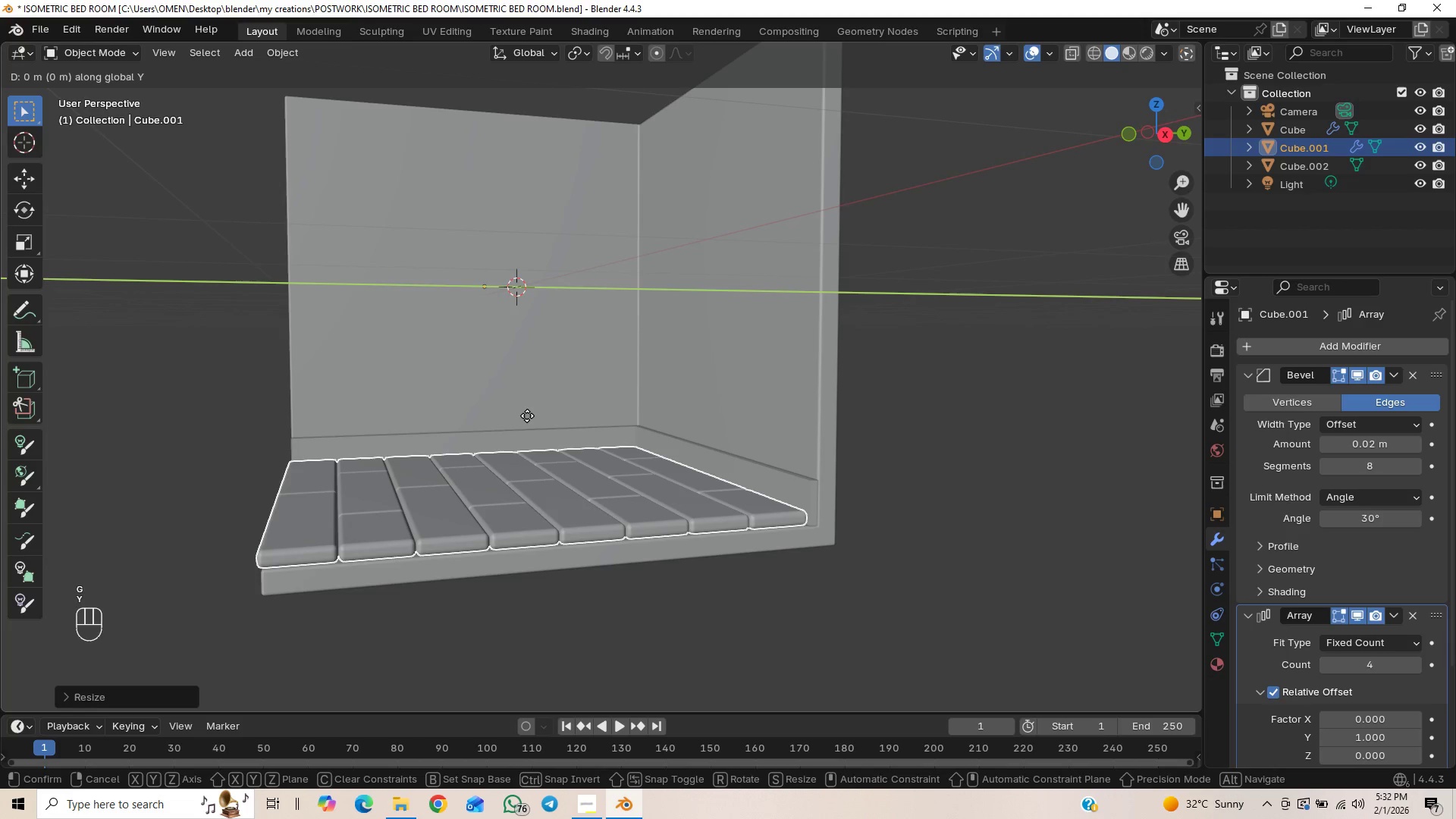 
hold_key(key=ShiftLeft, duration=1.5)
 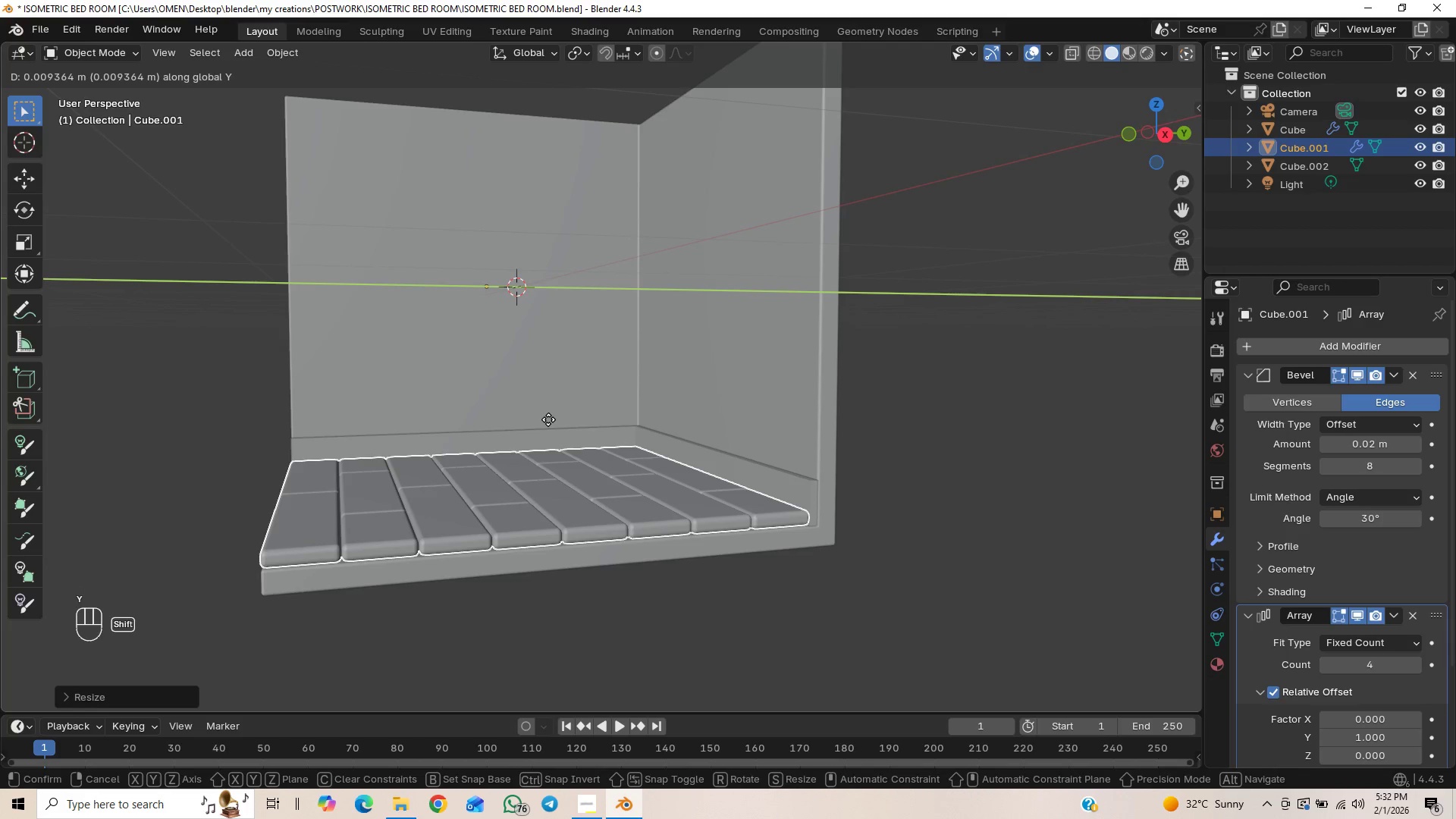 
hold_key(key=ShiftLeft, duration=0.8)
left_click([548, 419])
 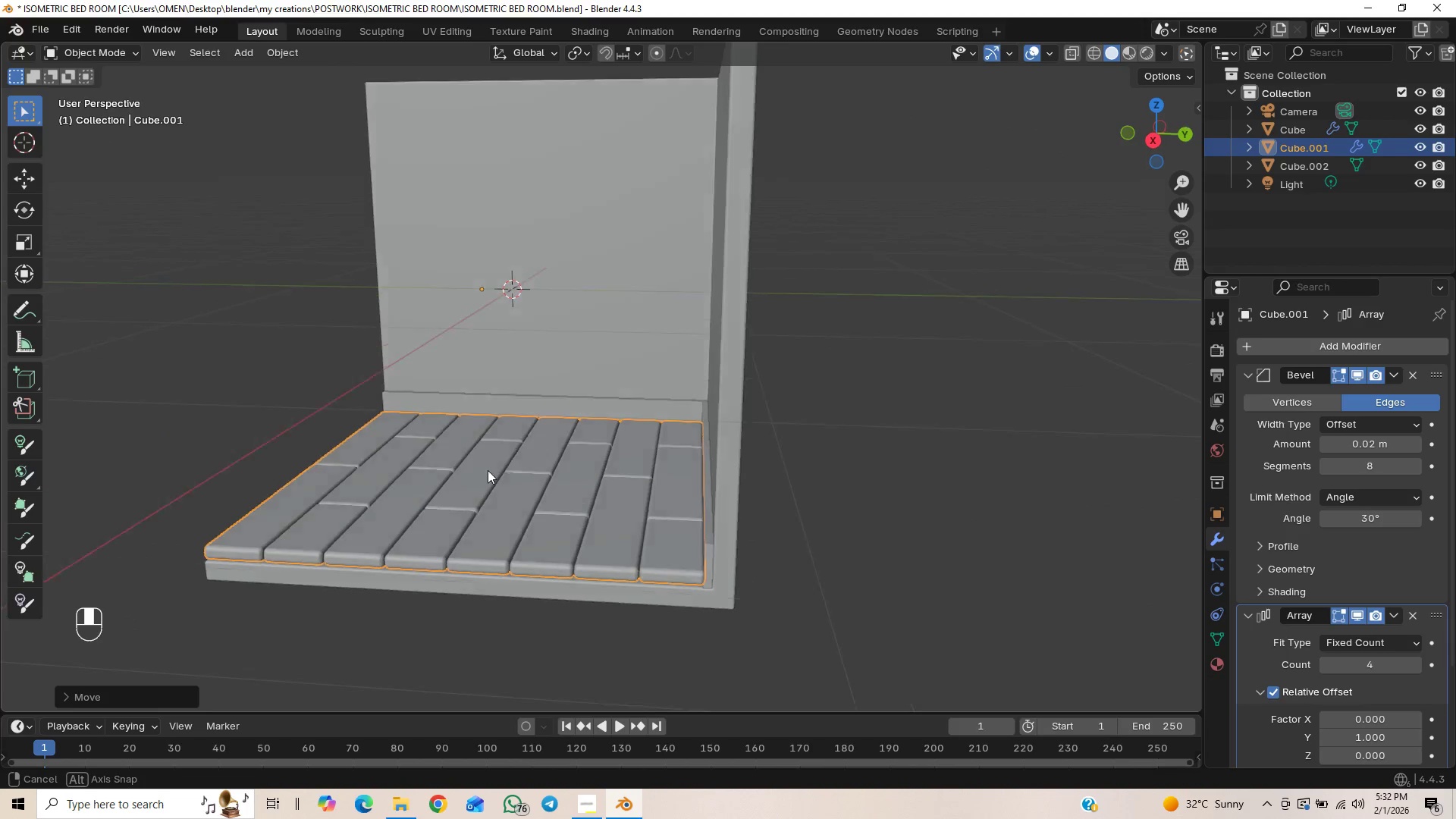 
scroll: coordinate [529, 459], scroll_direction: down, amount: 3.0
 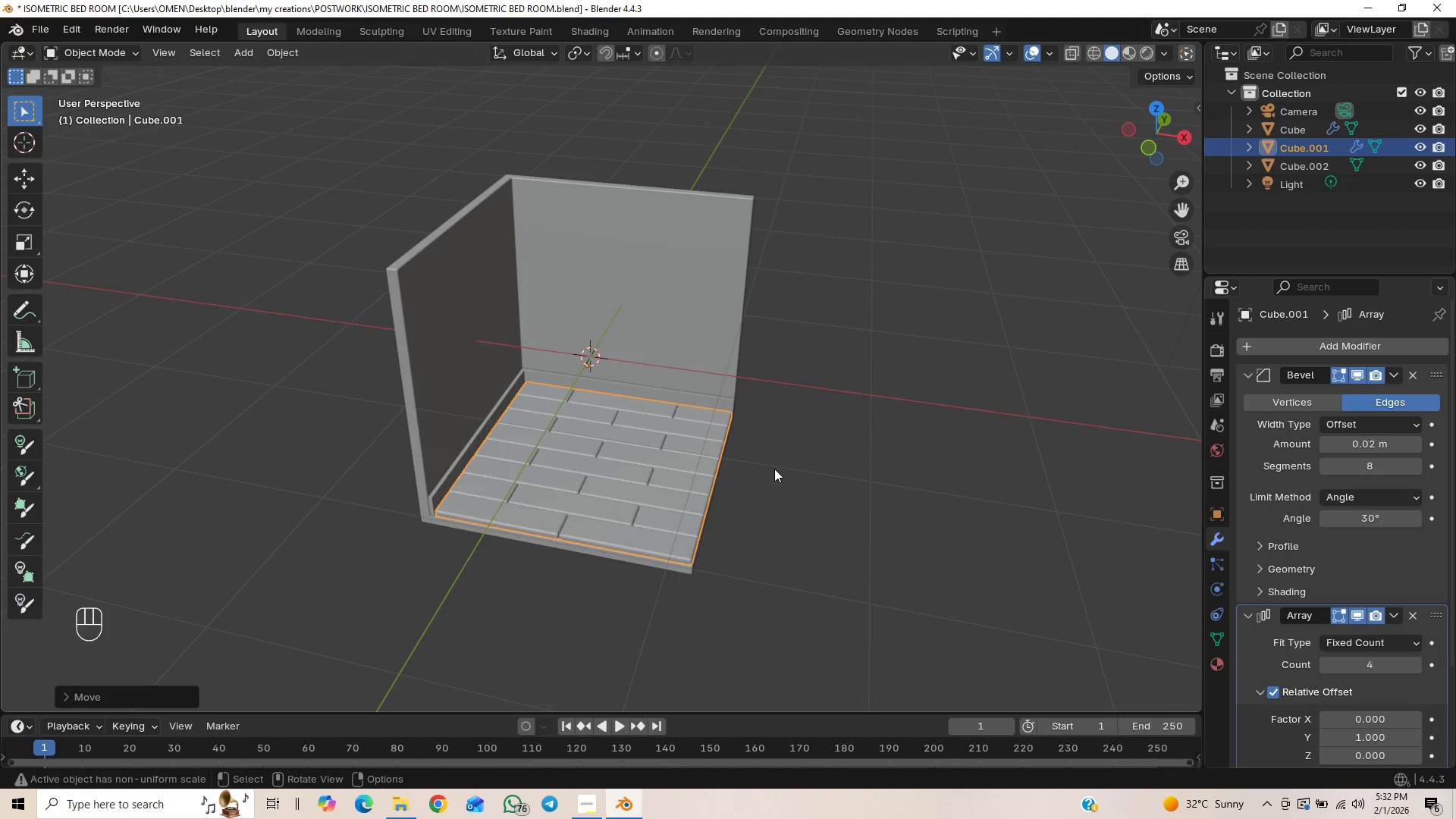 
double_click([836, 431])
 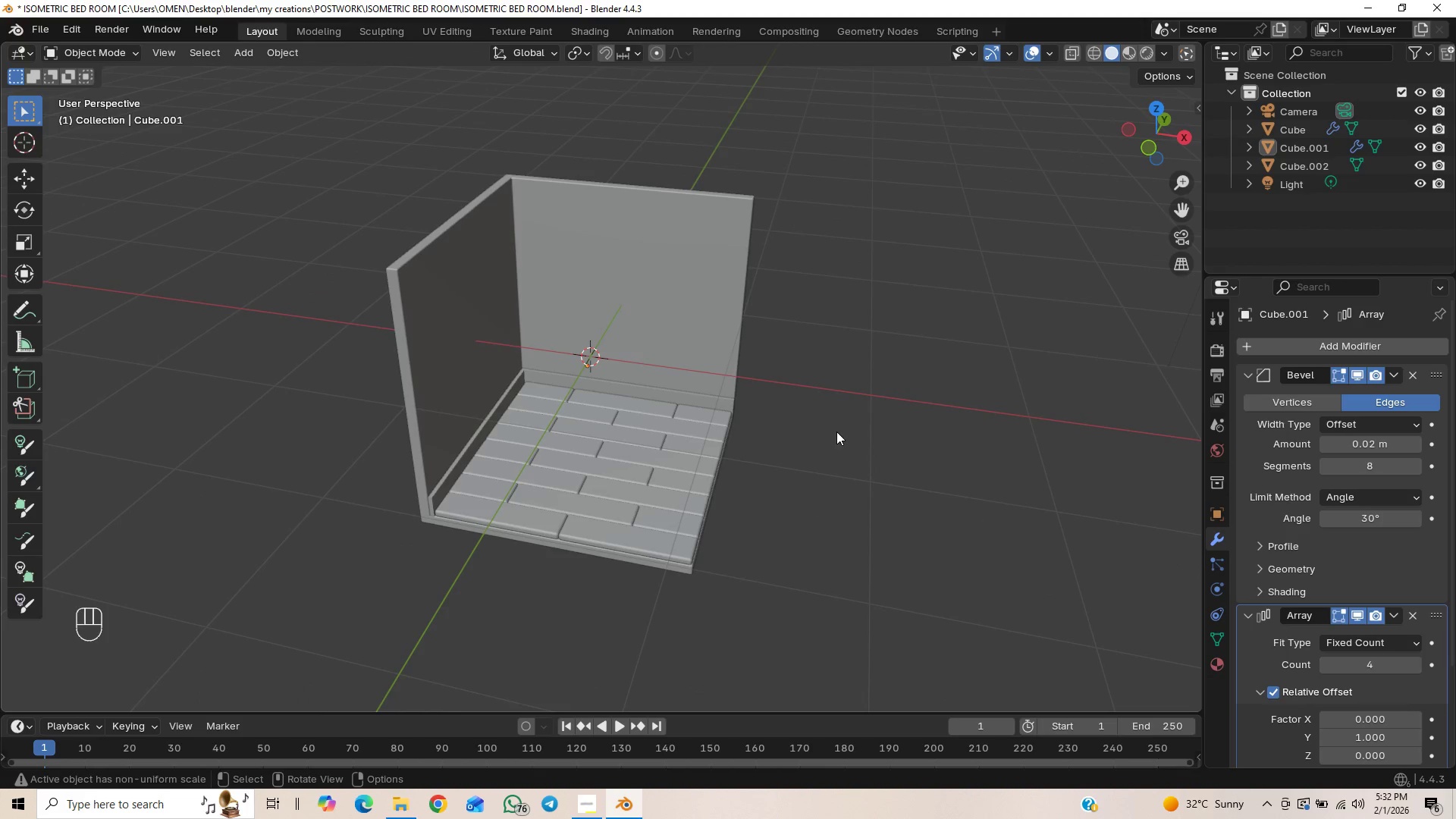 
key(Control+S)
 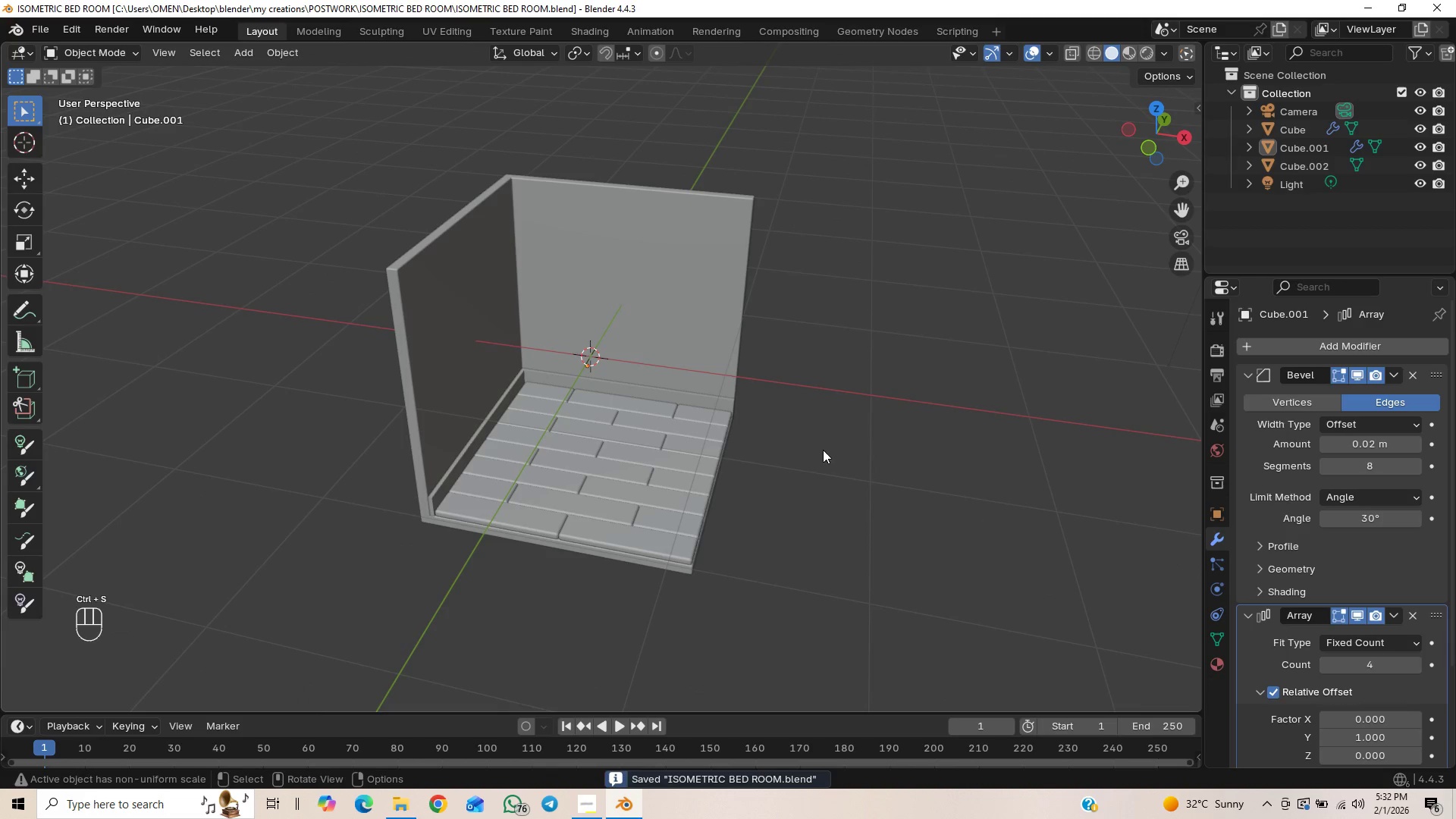 
key(Shift+ShiftLeft)
 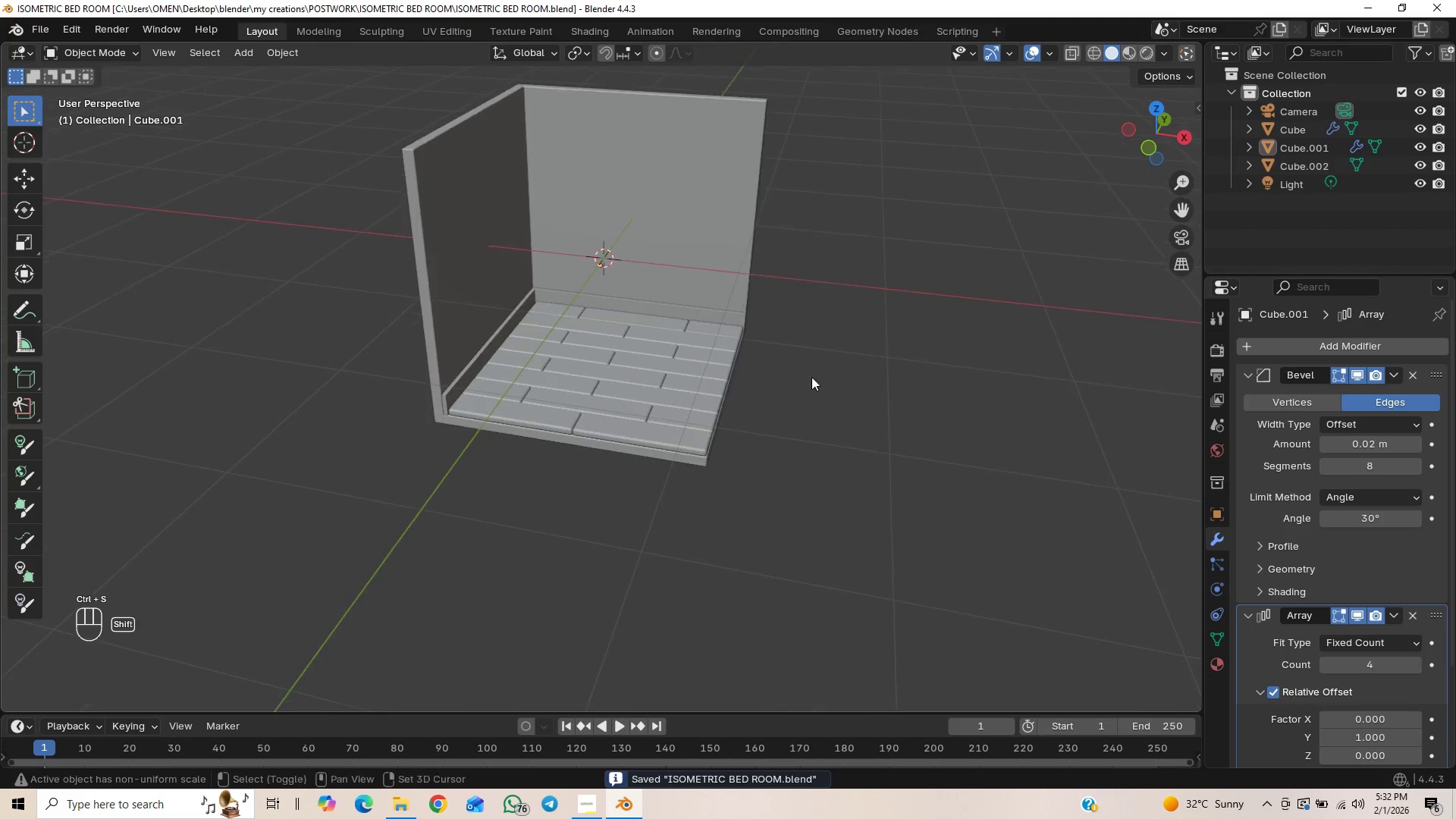 
scroll: coordinate [799, 410], scroll_direction: up, amount: 2.0
 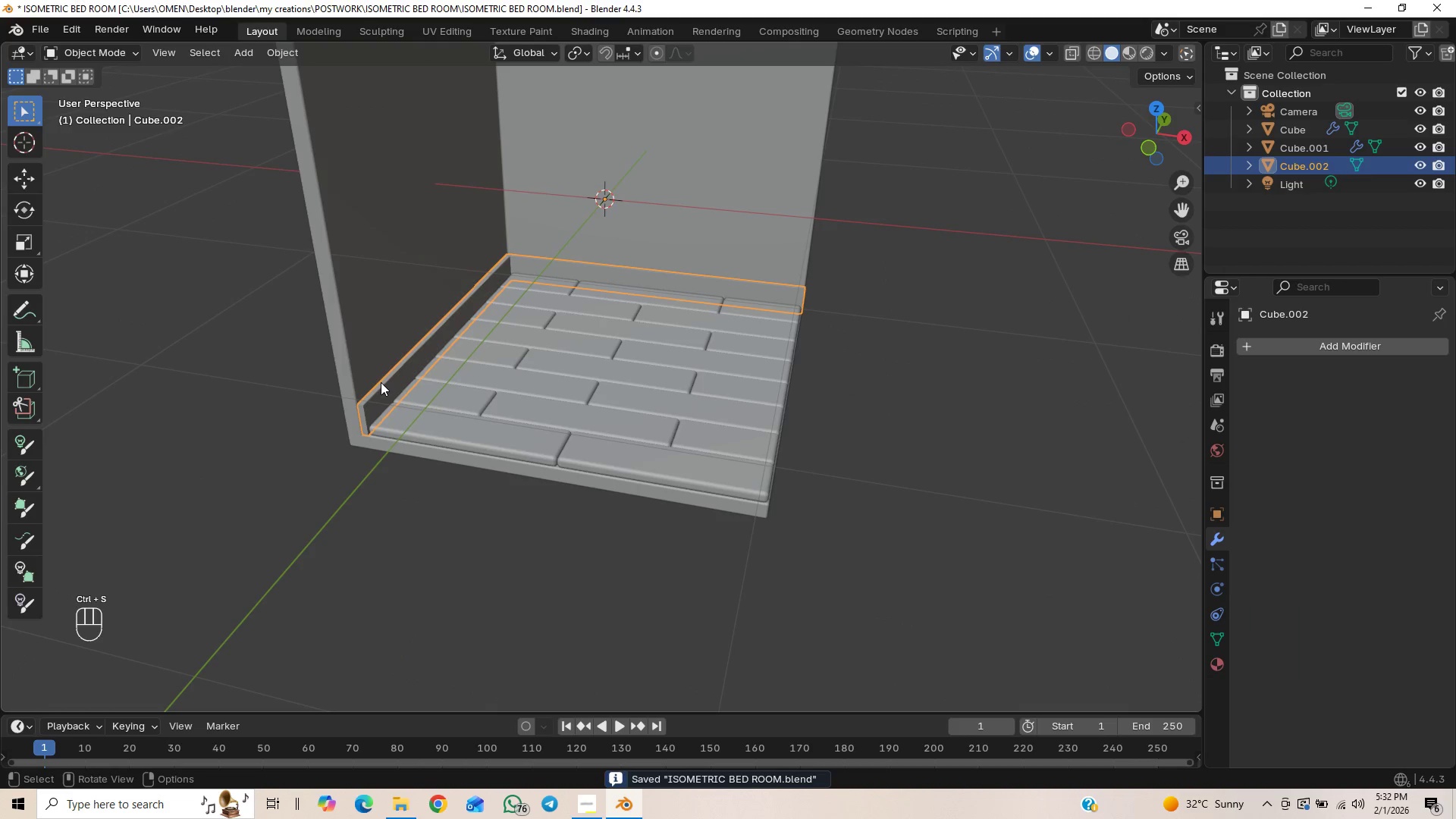 
key(Shift+ShiftLeft)
 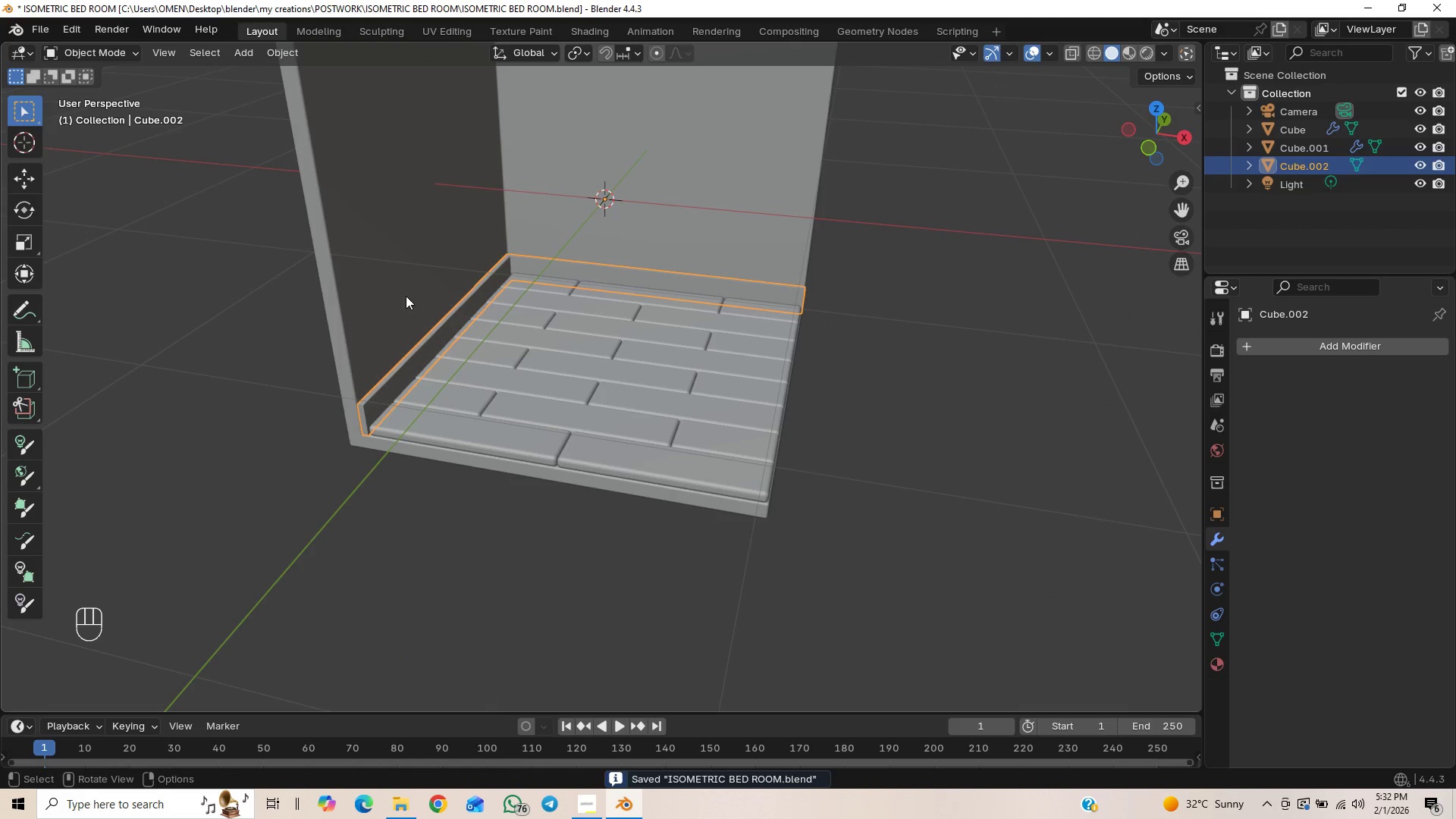 
key(Tab)
 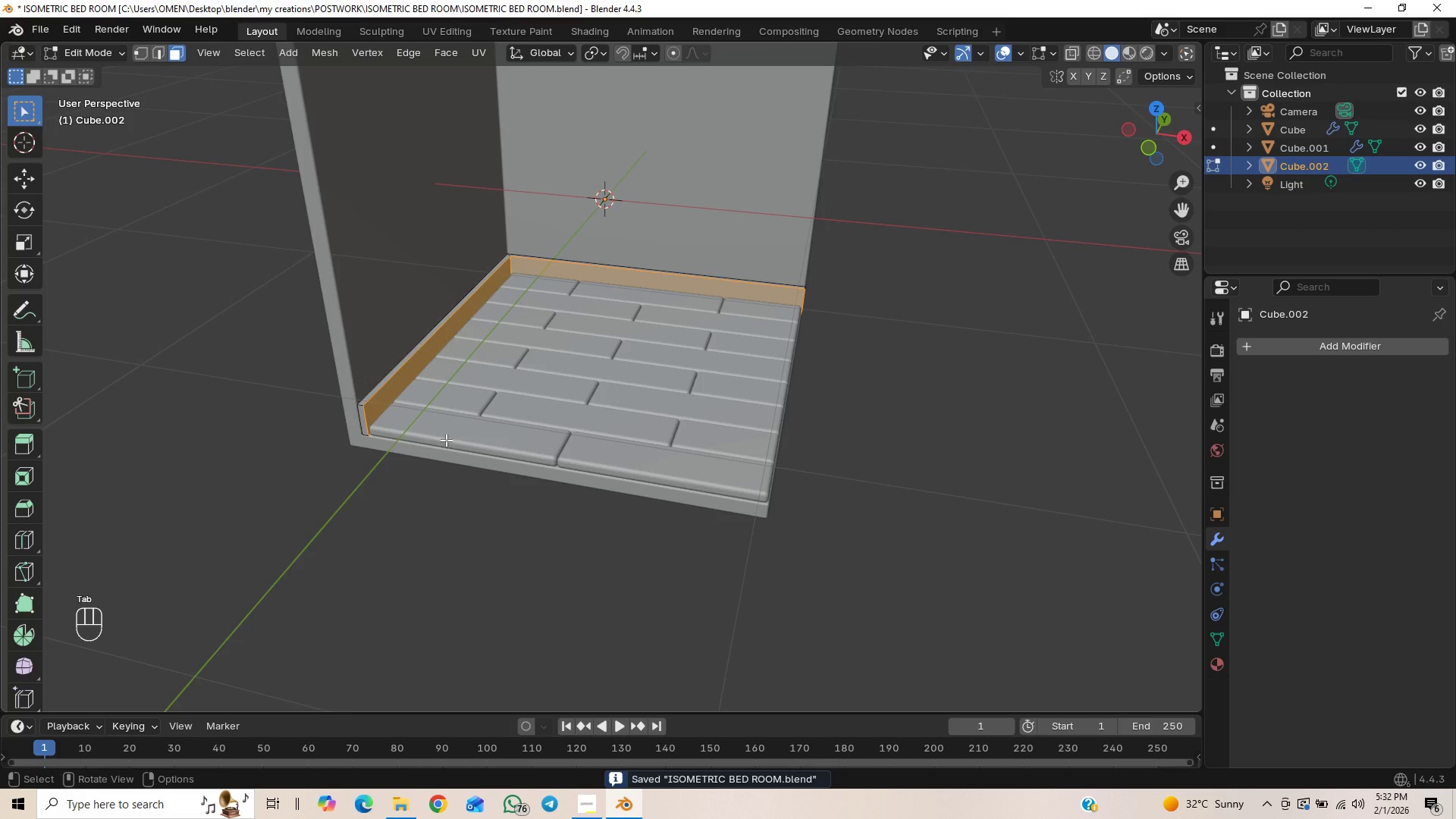 
hold_key(key=ShiftLeft, duration=0.31)
 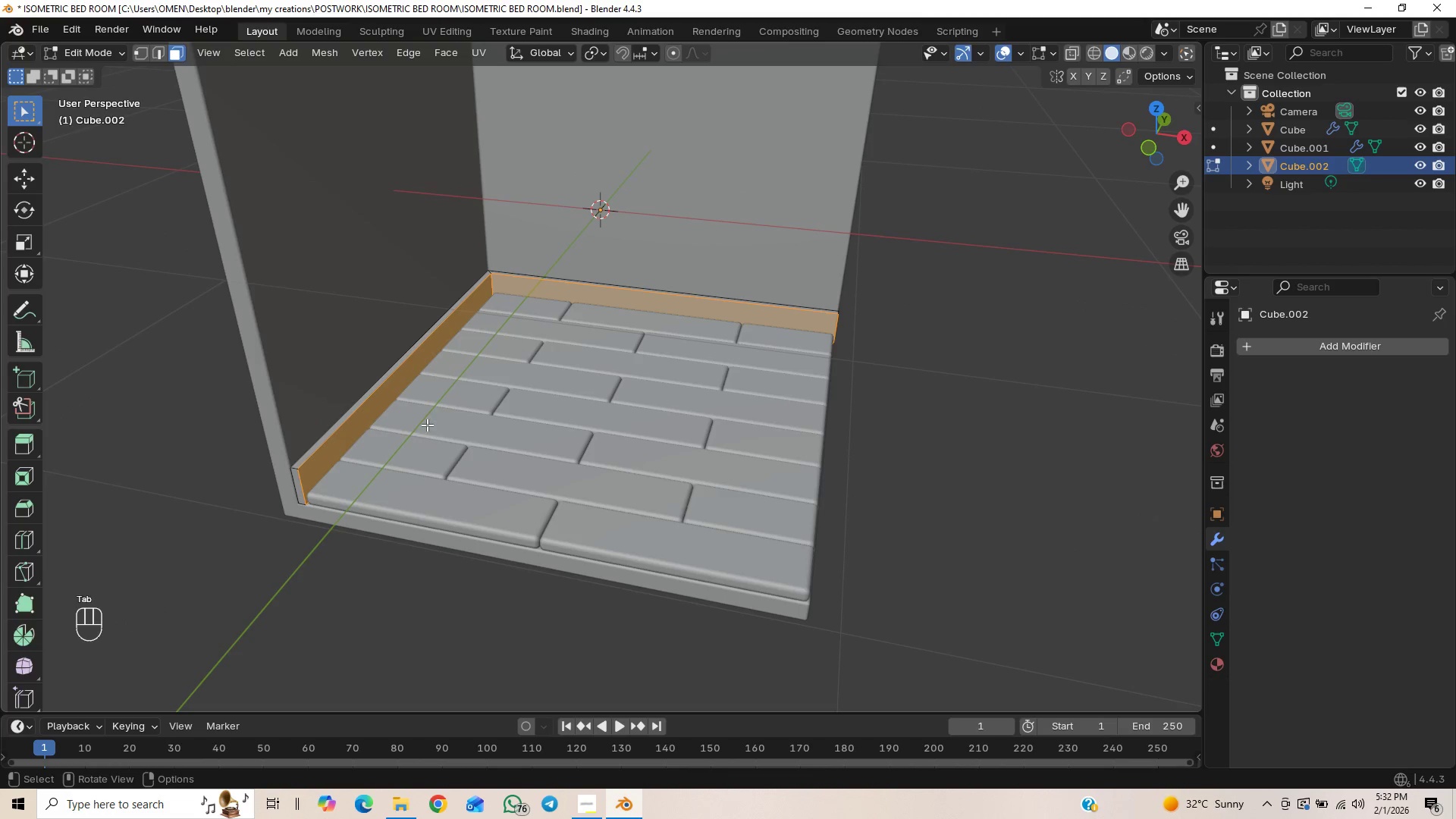 
scroll: coordinate [444, 425], scroll_direction: up, amount: 1.0
 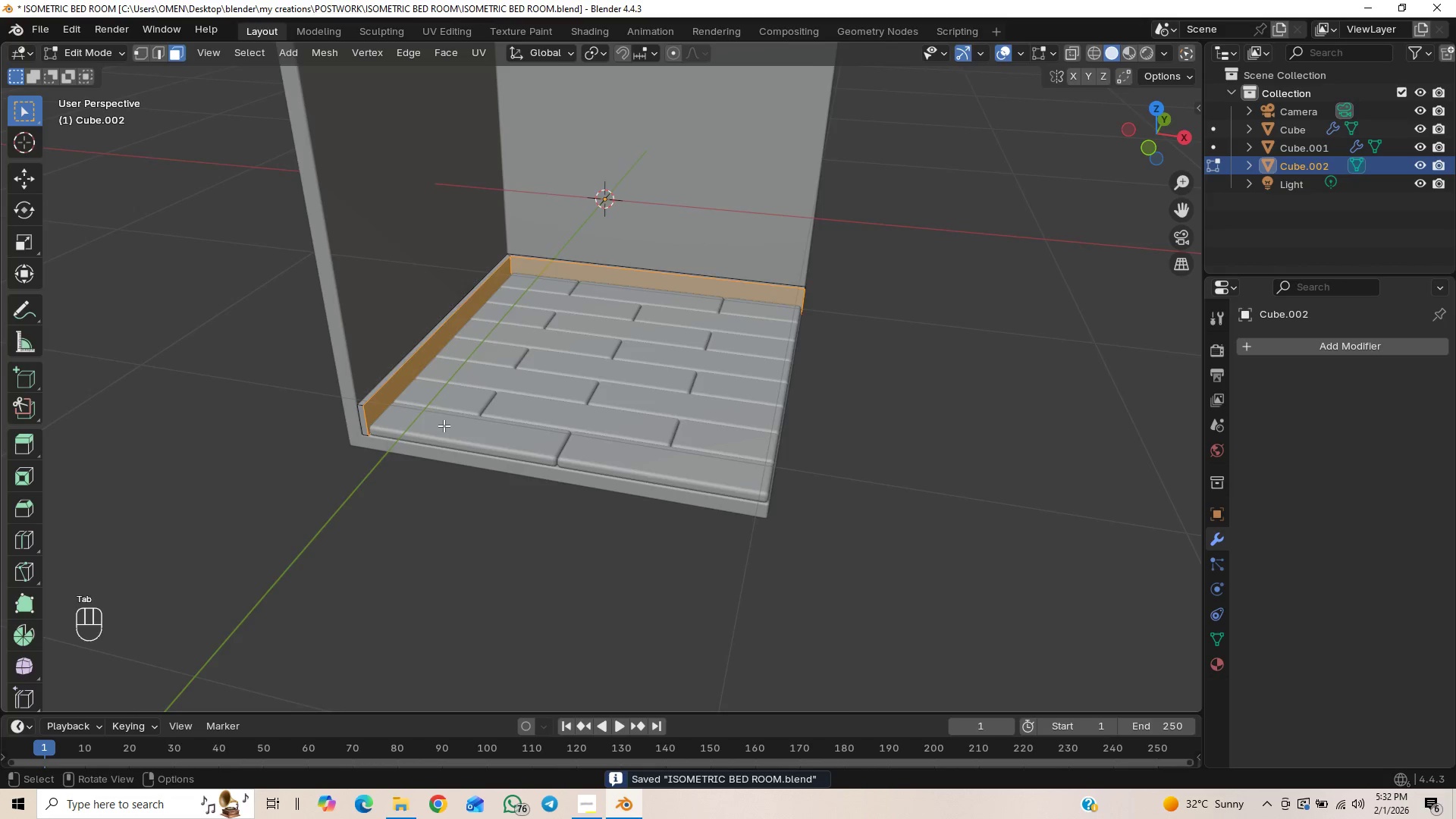 
hold_key(key=ShiftLeft, duration=0.31)
 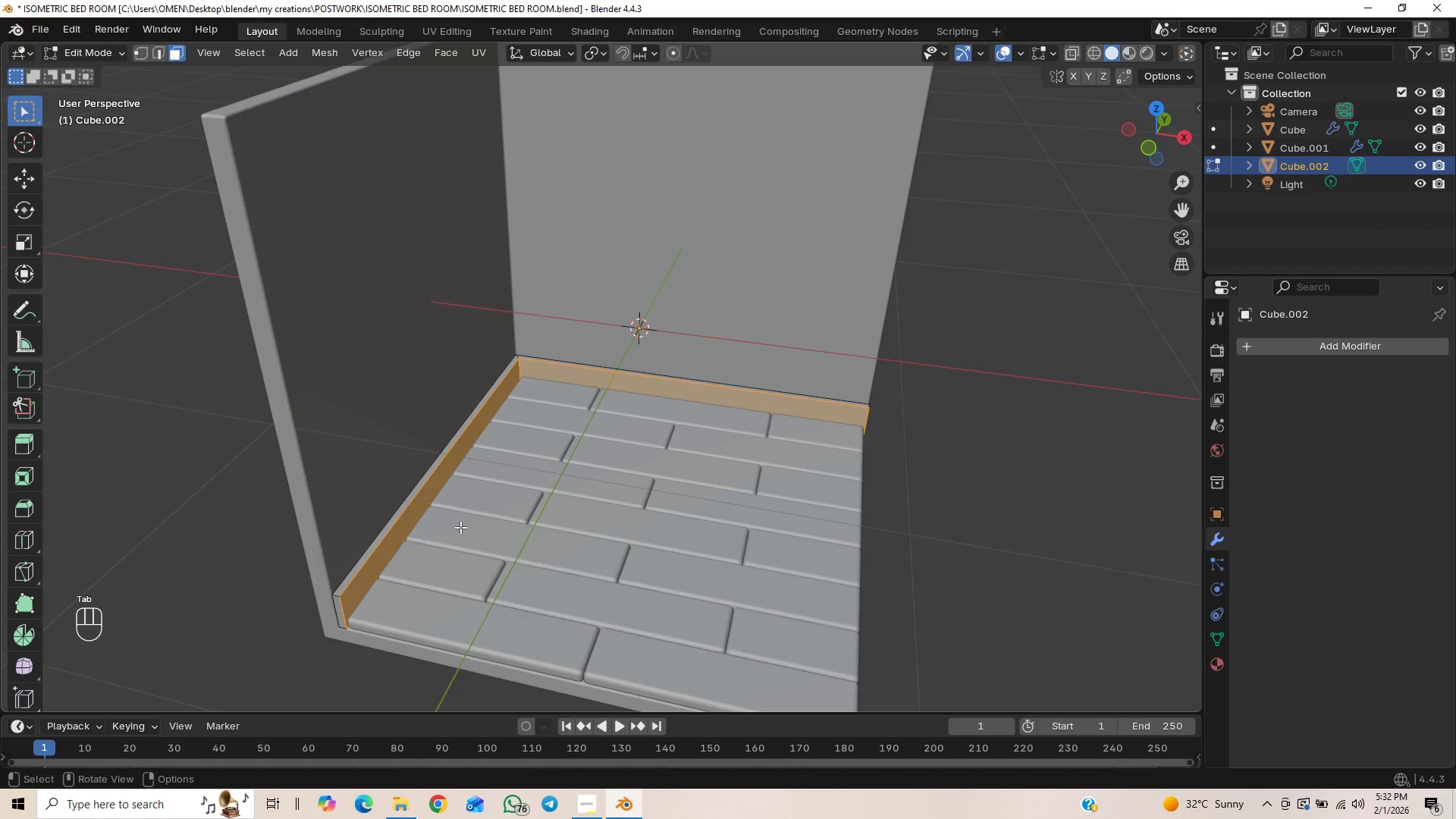 
key(2)
 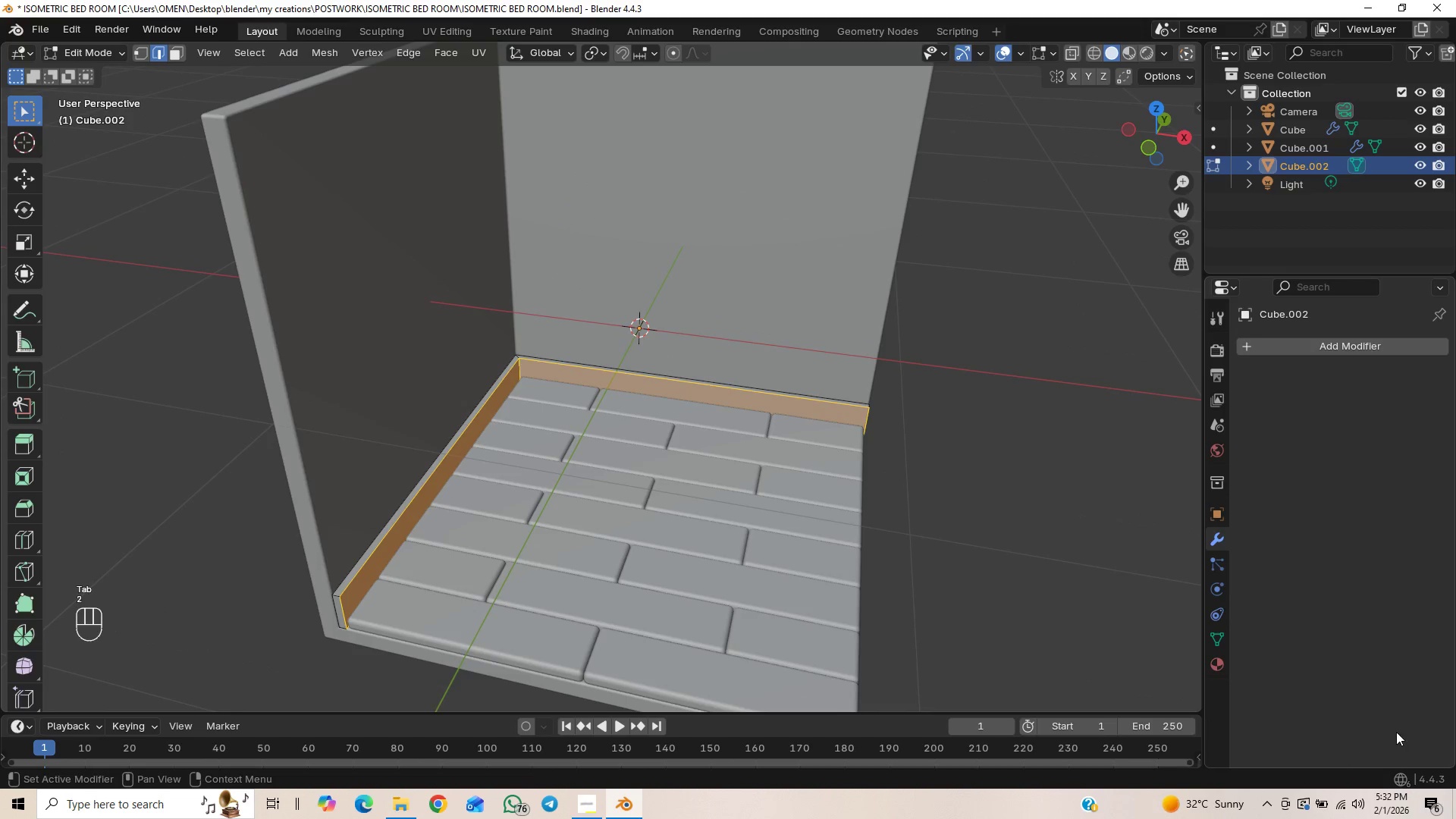 
mouse_move([1310, 797])
 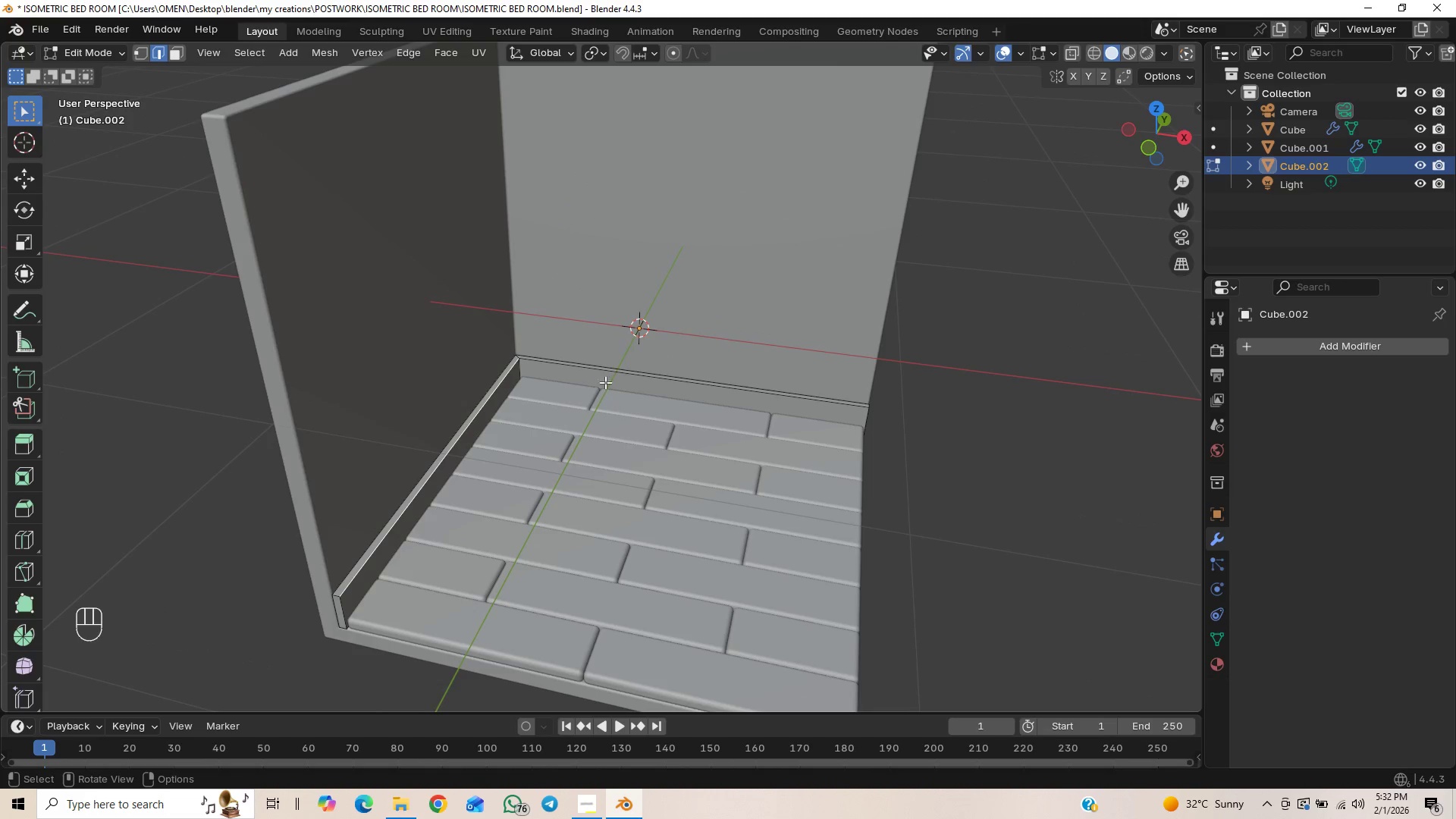 
hold_key(key=ShiftLeft, duration=1.27)
left_click([626, 377])
 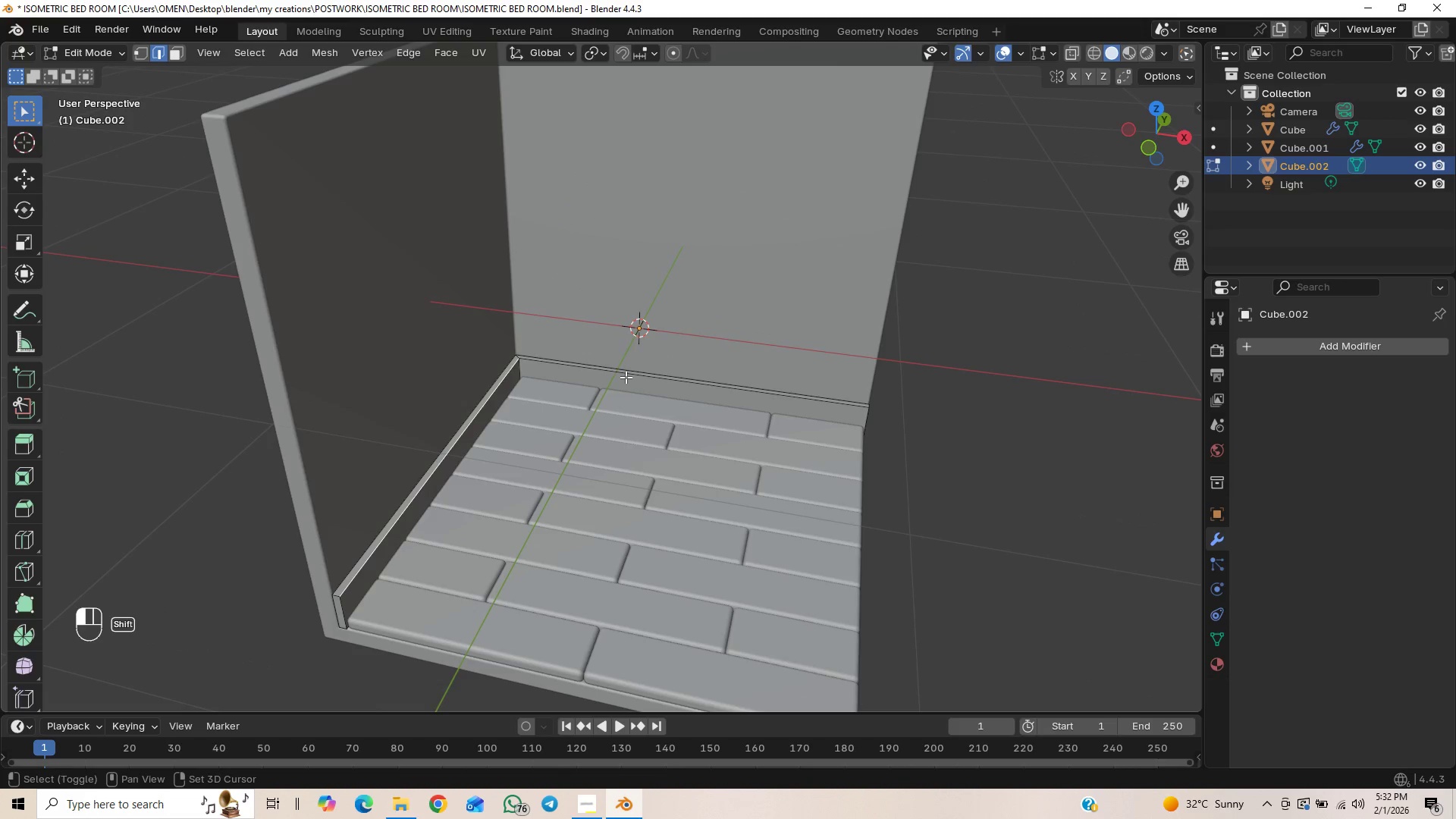 
hold_key(key=ShiftLeft, duration=23.11)
scroll: coordinate [570, 459], scroll_direction: up, amount: 2.0
 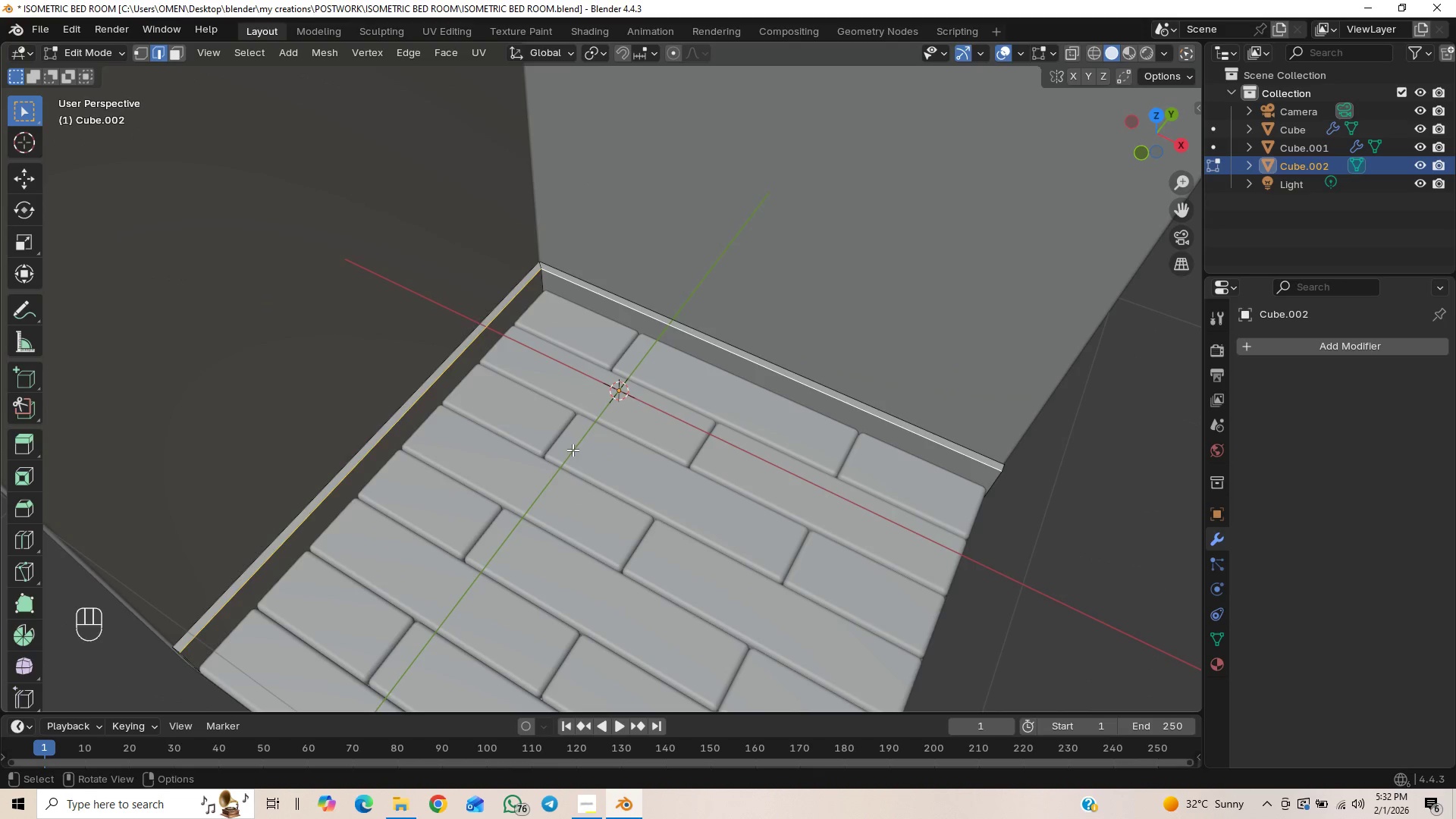 
hold_key(key=ControlLeft, duration=1.5)
 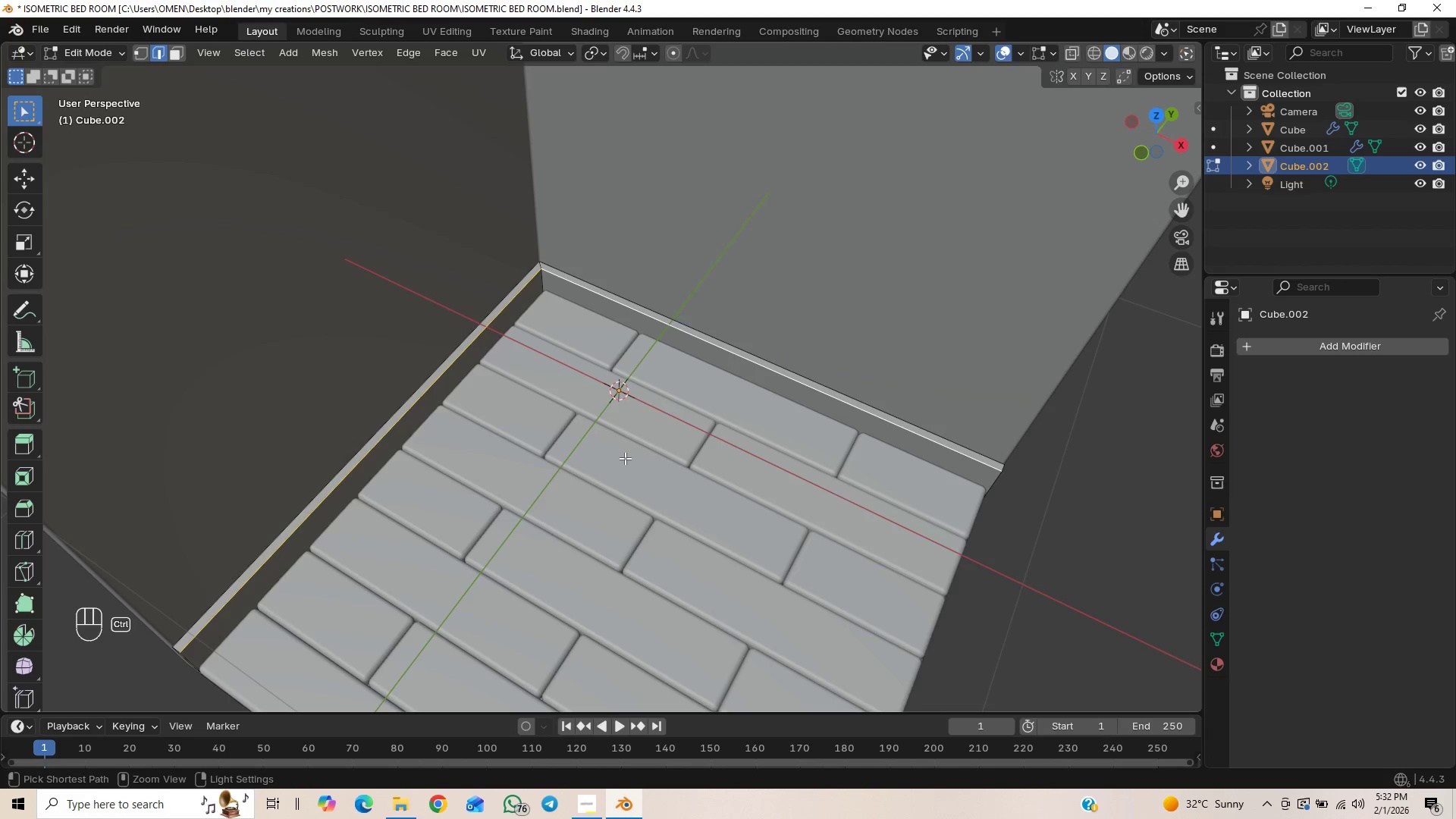 
key(Control+ControlLeft)
 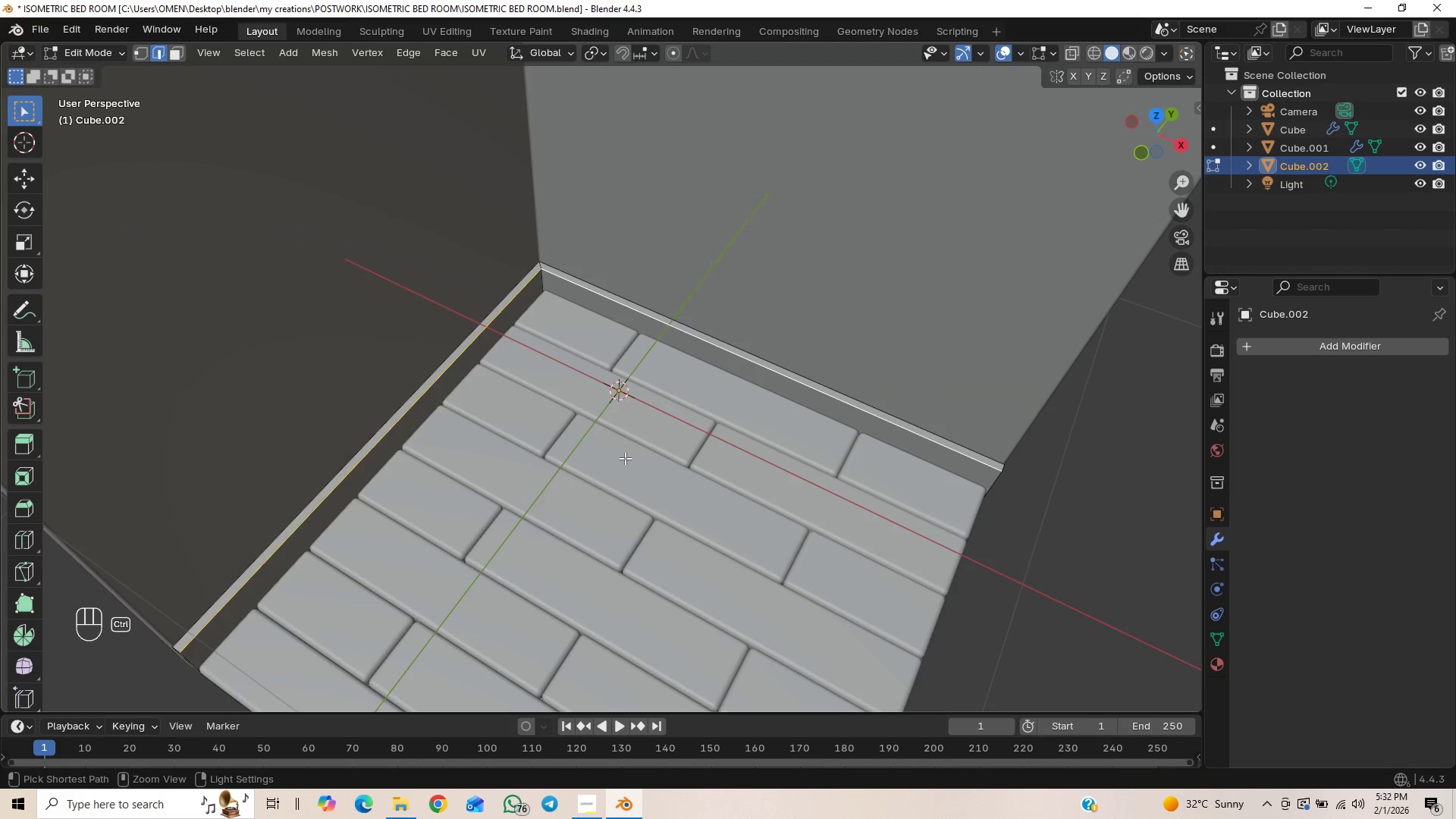 
key(Control+ControlLeft)
 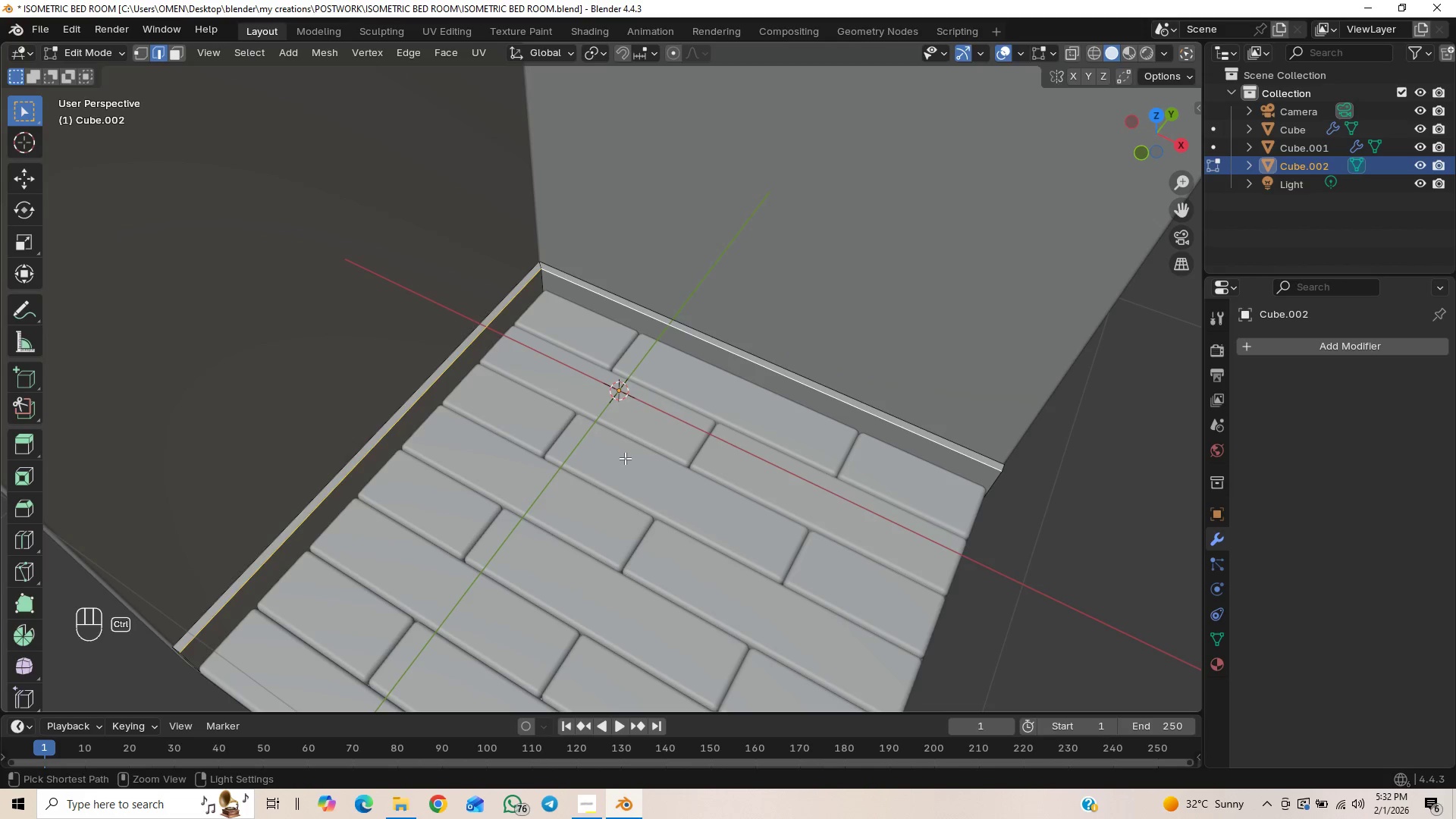 
key(Control+ControlLeft)
 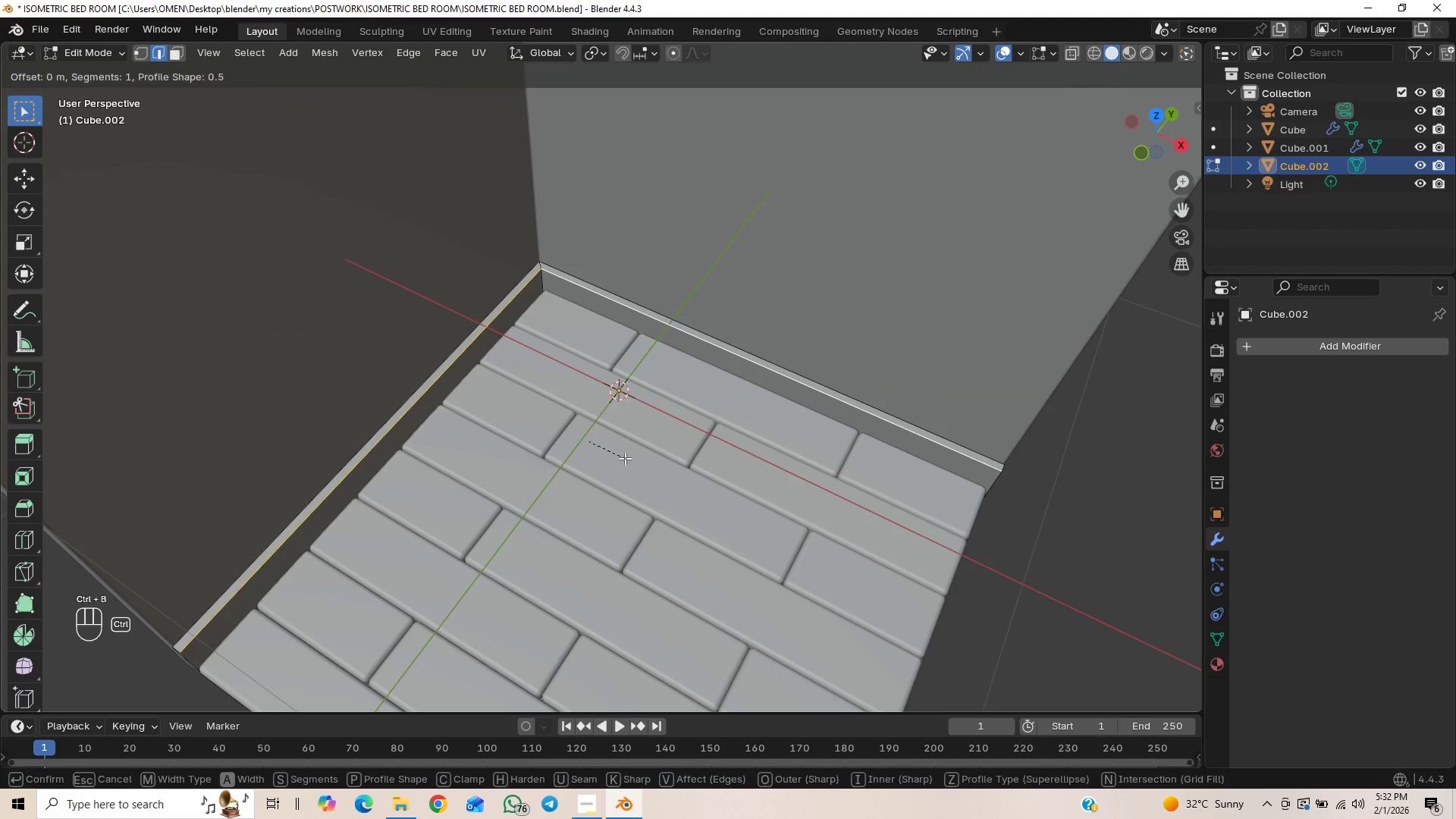 
key(Control+B)
 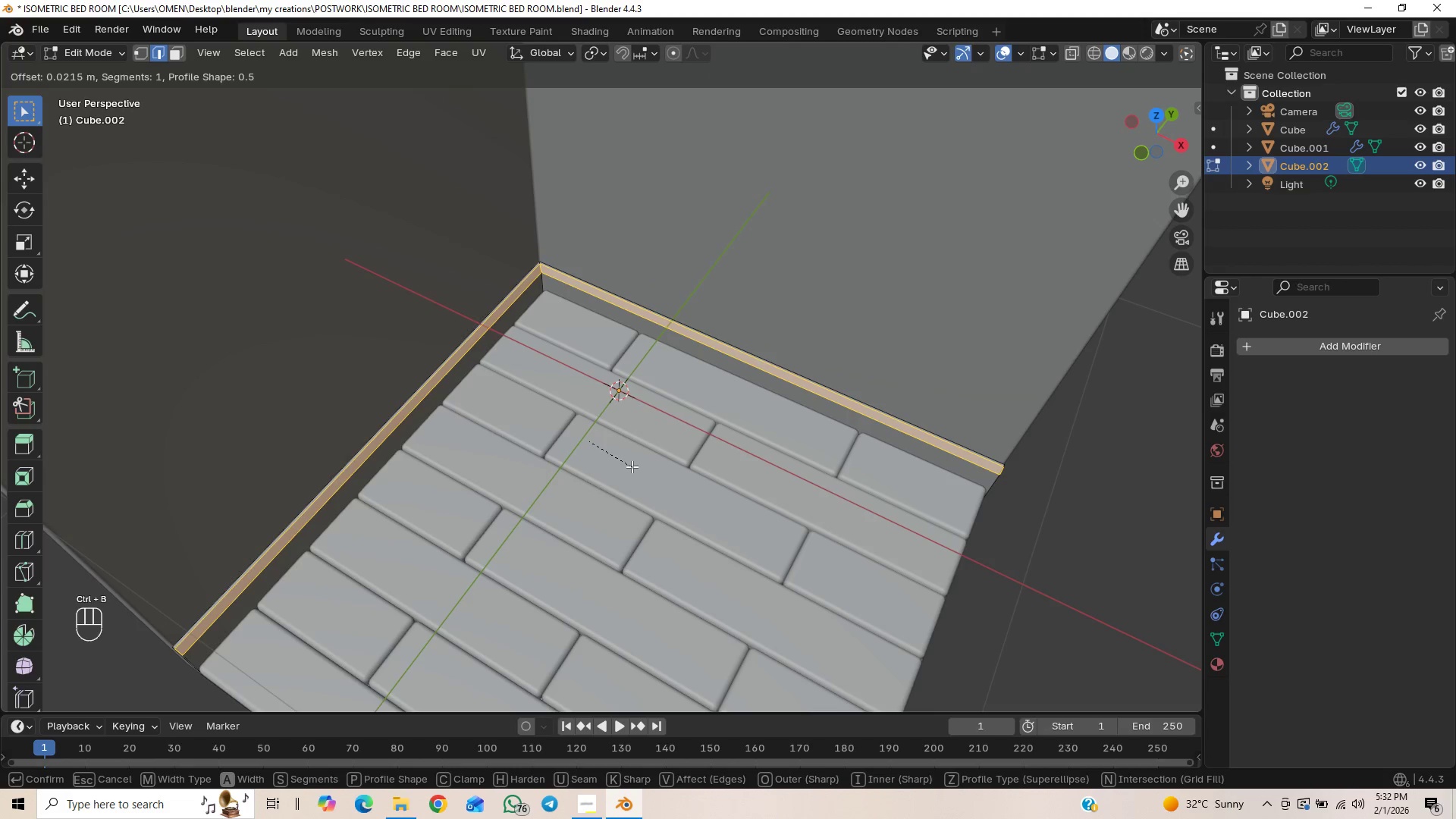 
scroll: coordinate [632, 465], scroll_direction: up, amount: 1.0
 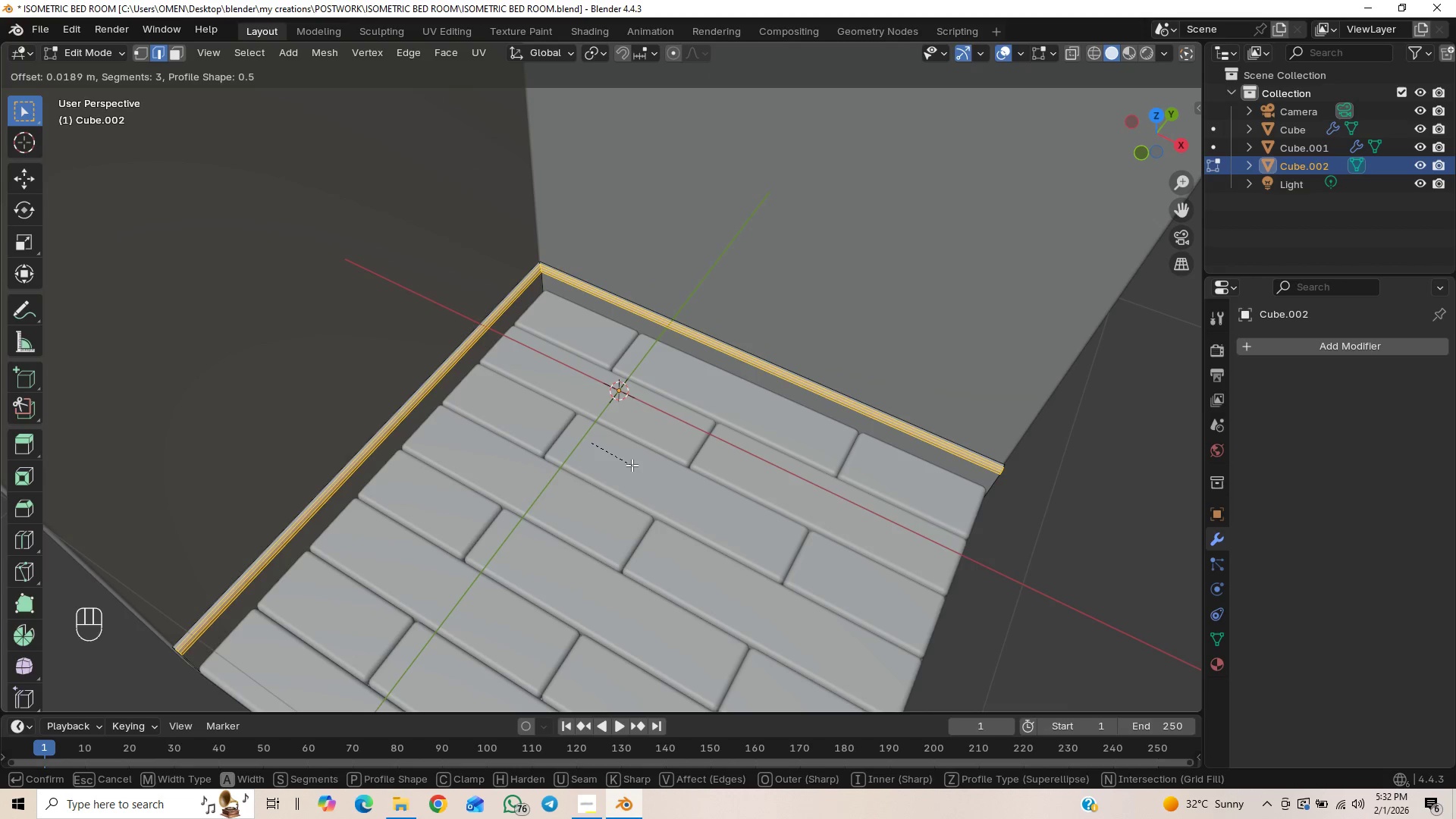 
key(C)
 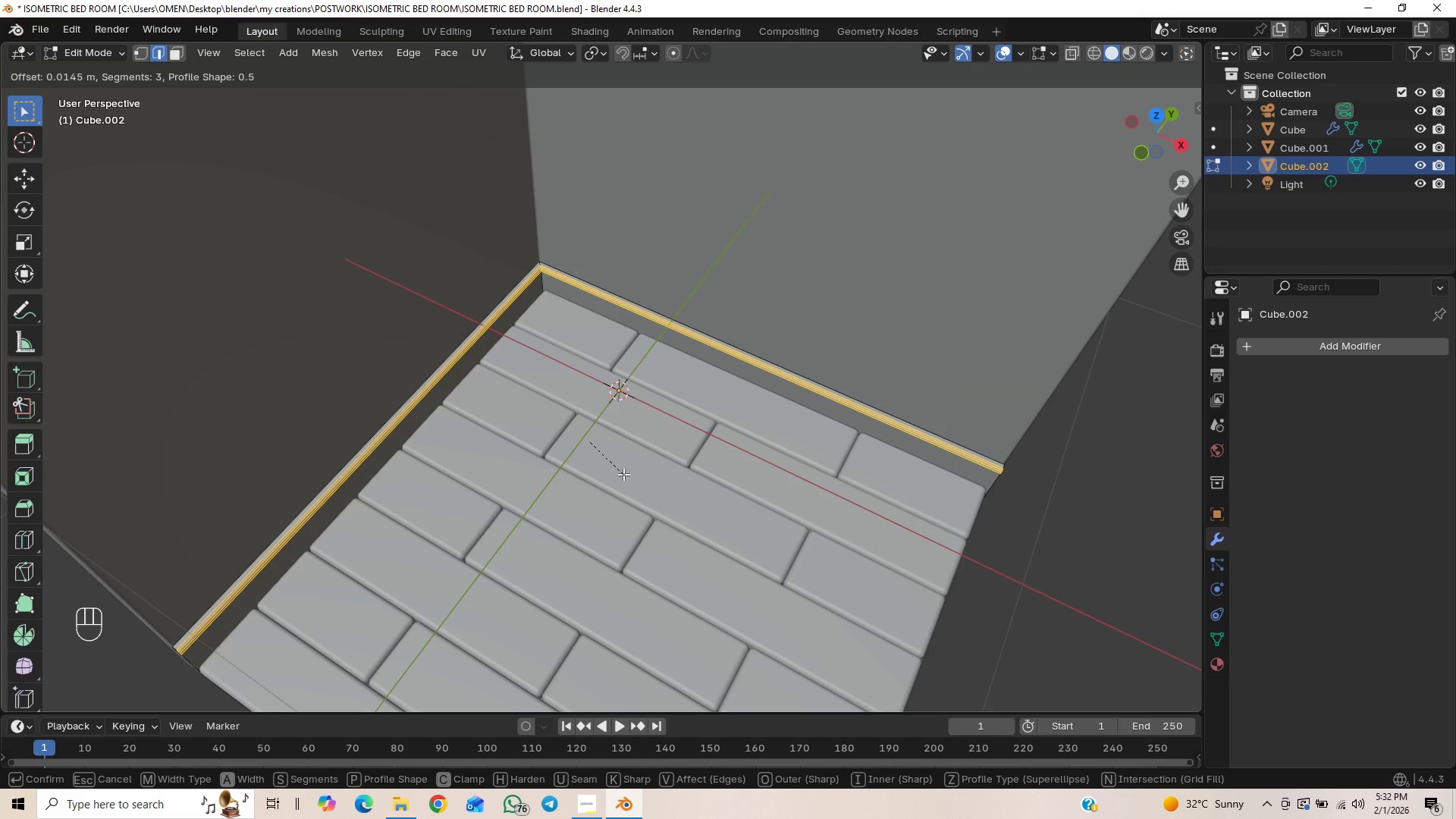 
left_click([623, 475])
 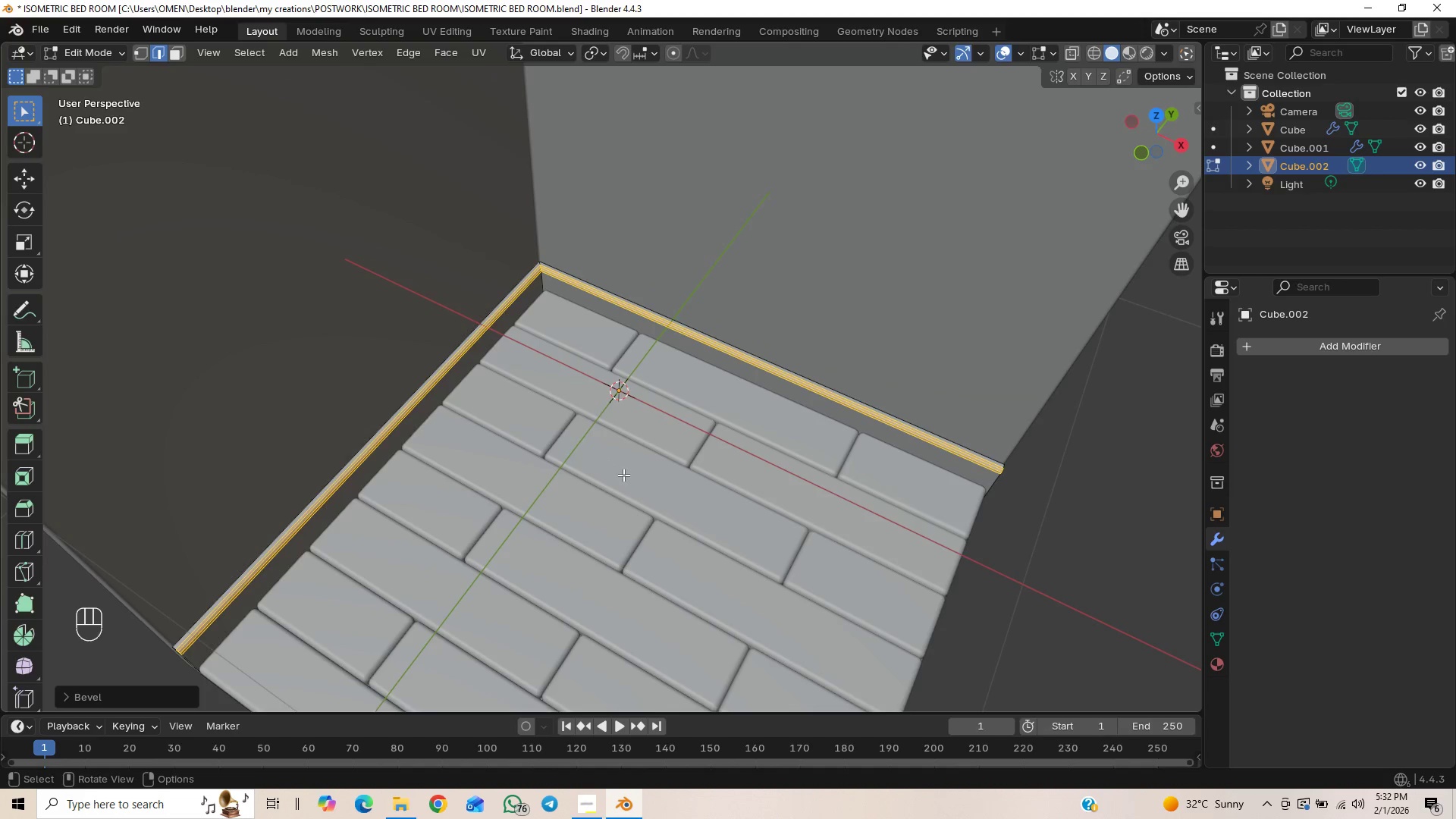 
scroll: coordinate [623, 475], scroll_direction: down, amount: 2.0
 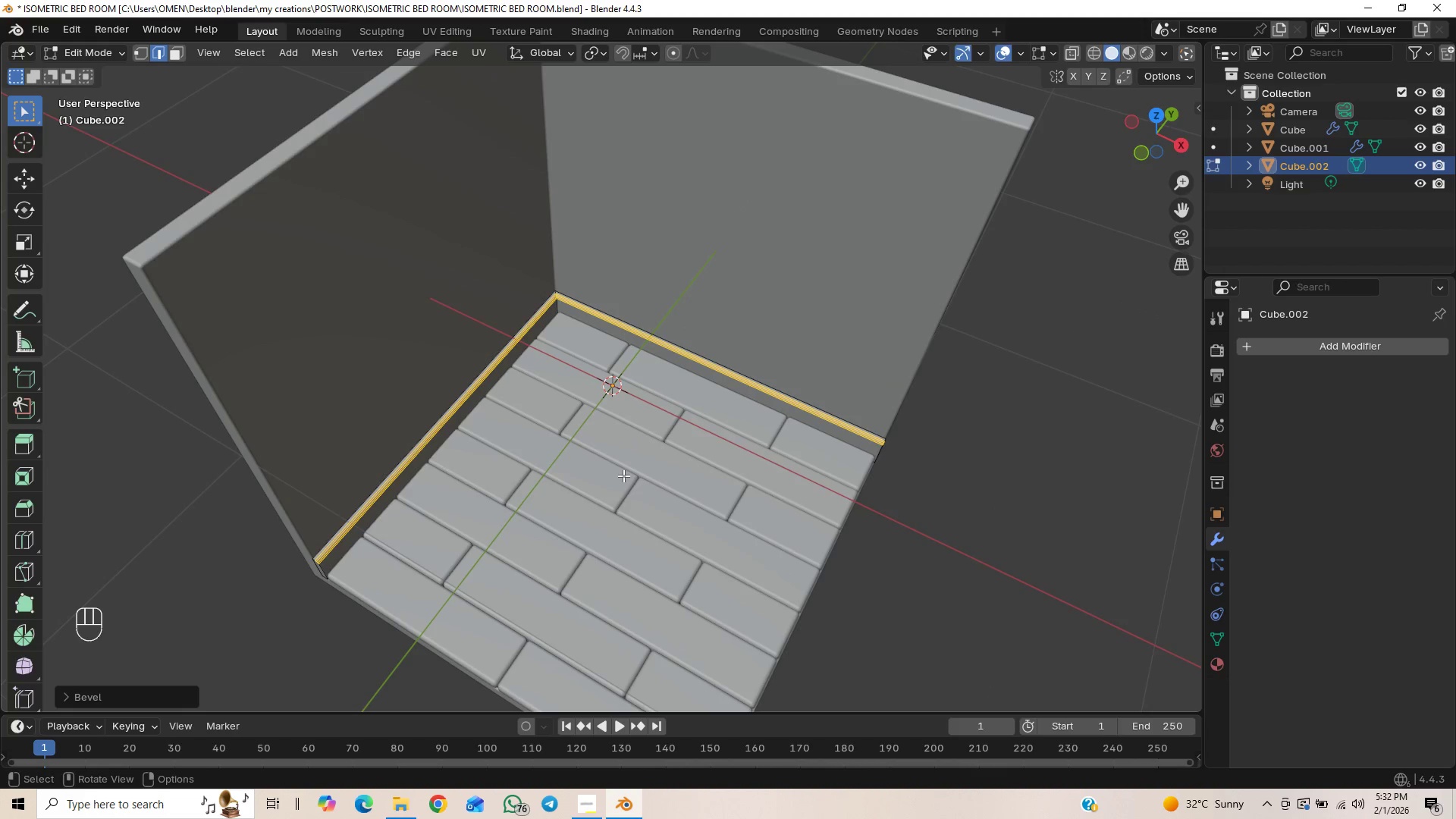 
key(Control+S)
 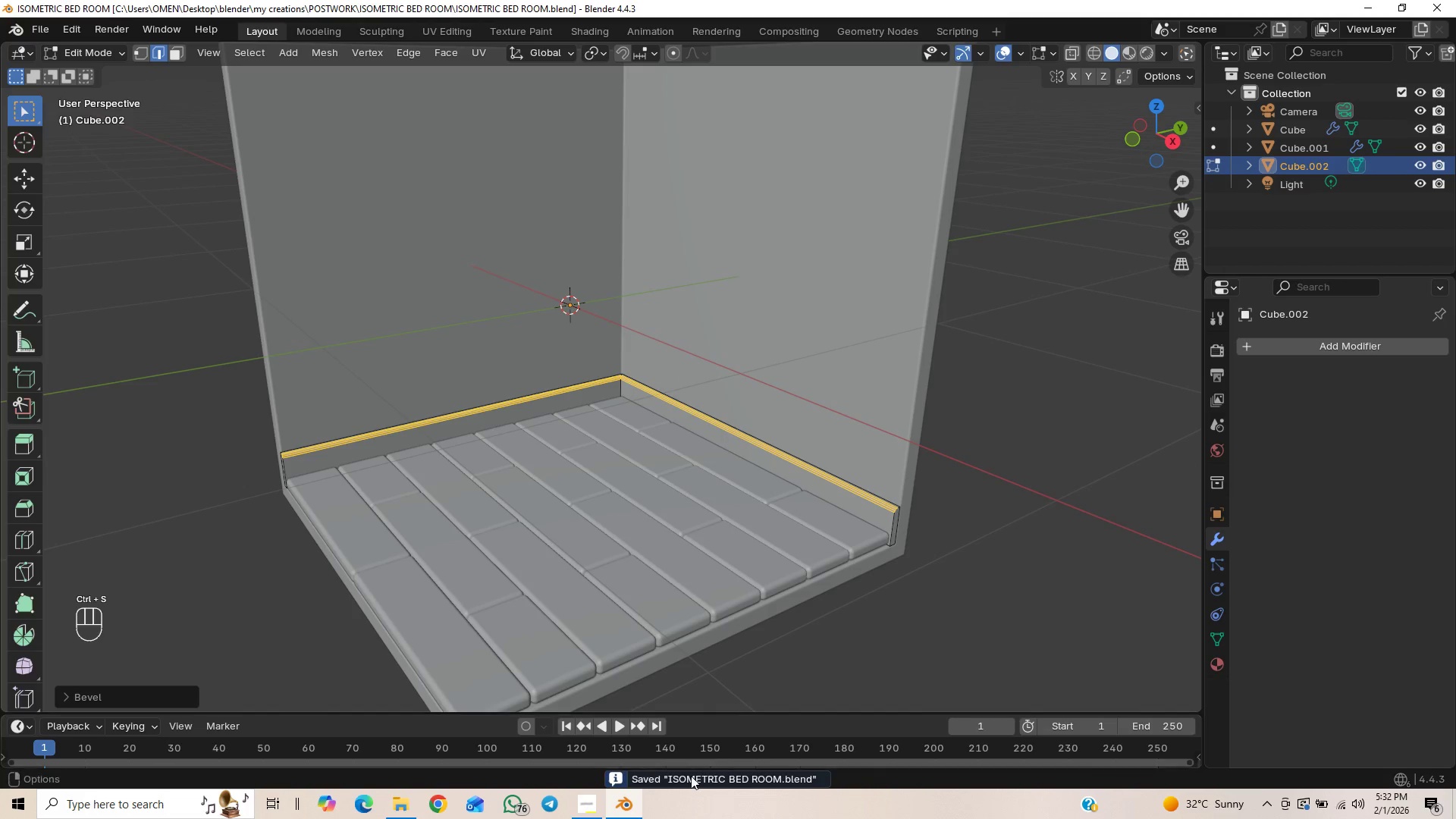 
left_click([589, 809])
 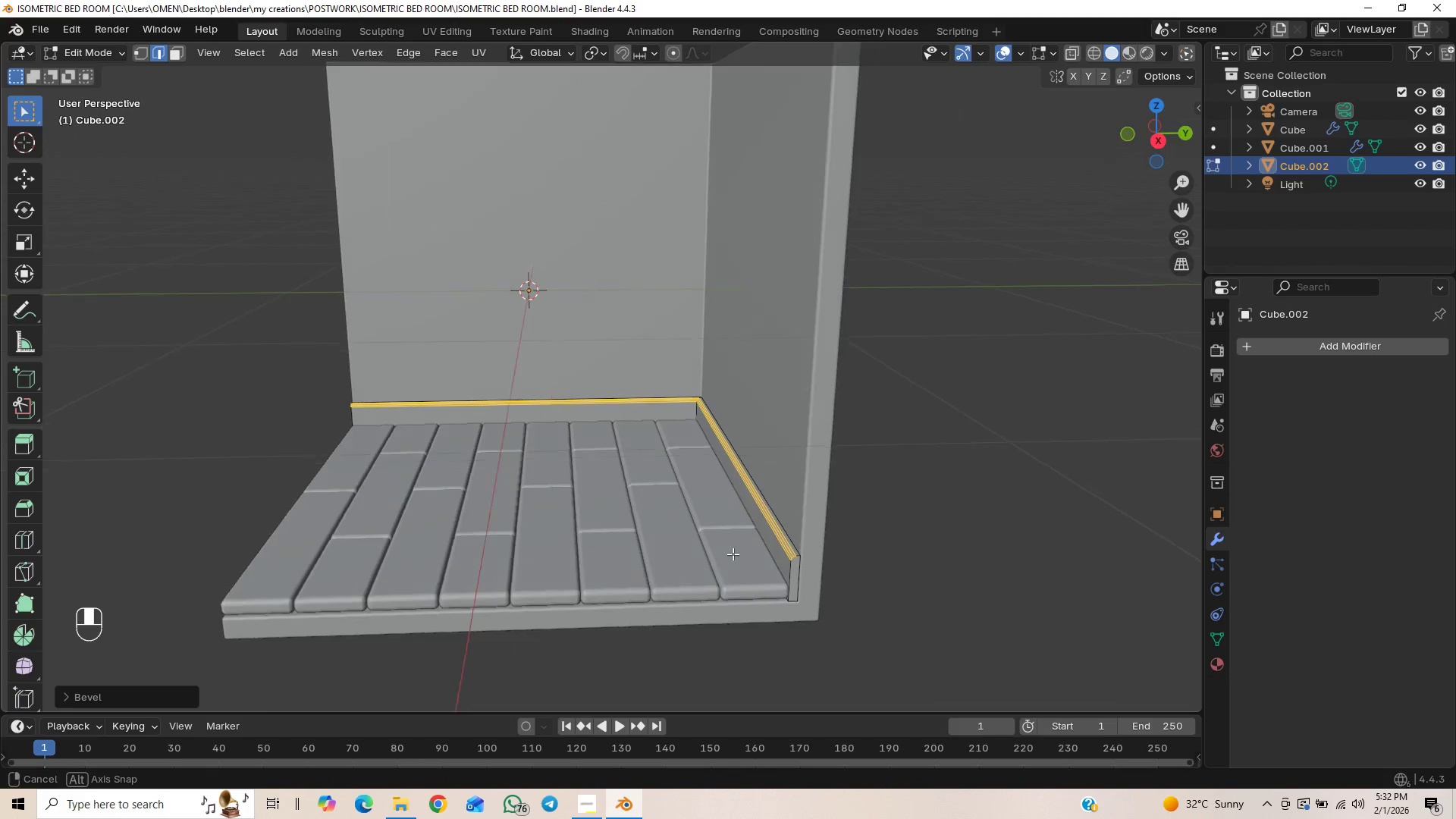 
left_click([926, 526])
 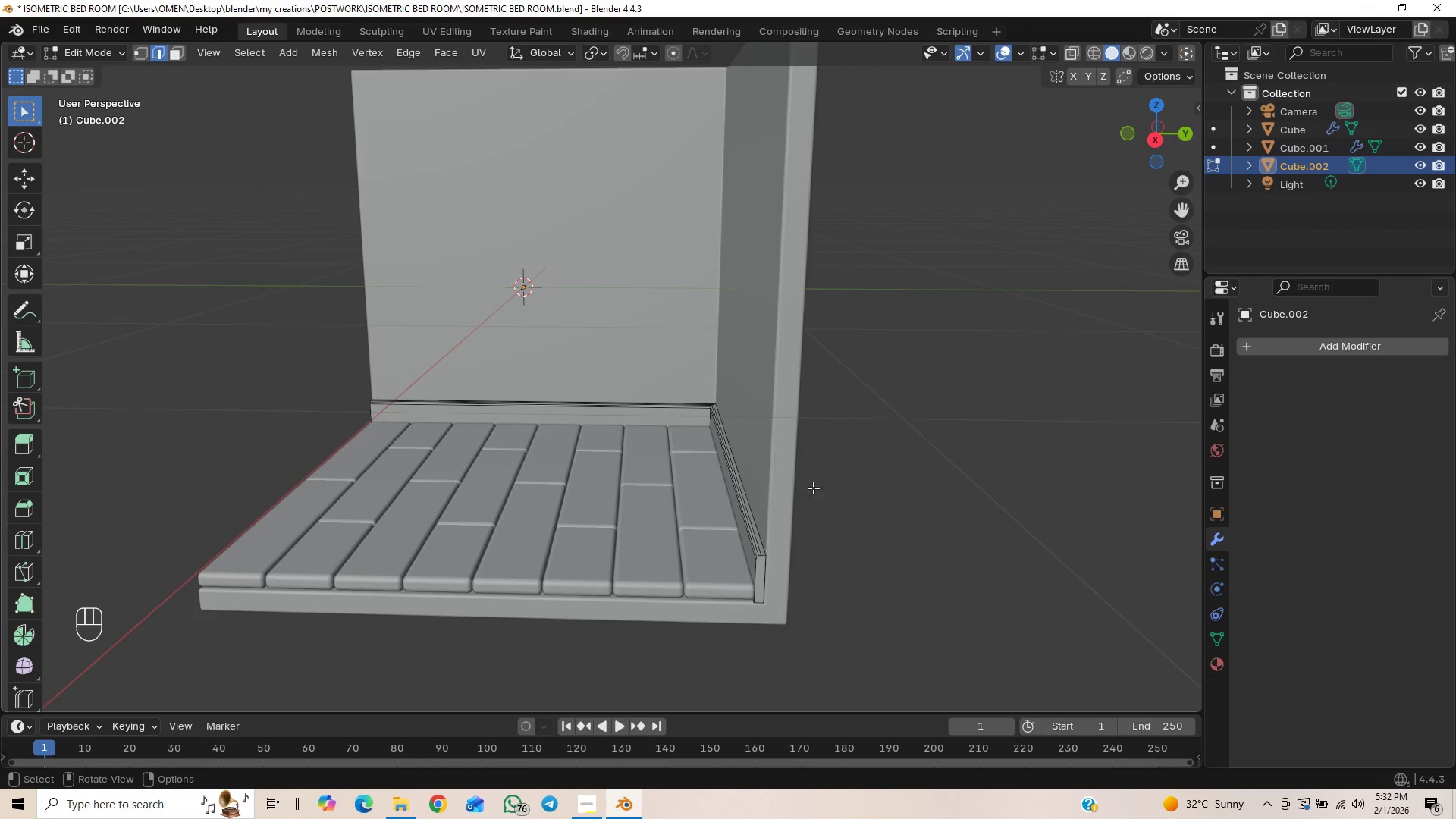 
scroll: coordinate [761, 537], scroll_direction: down, amount: 1.0
 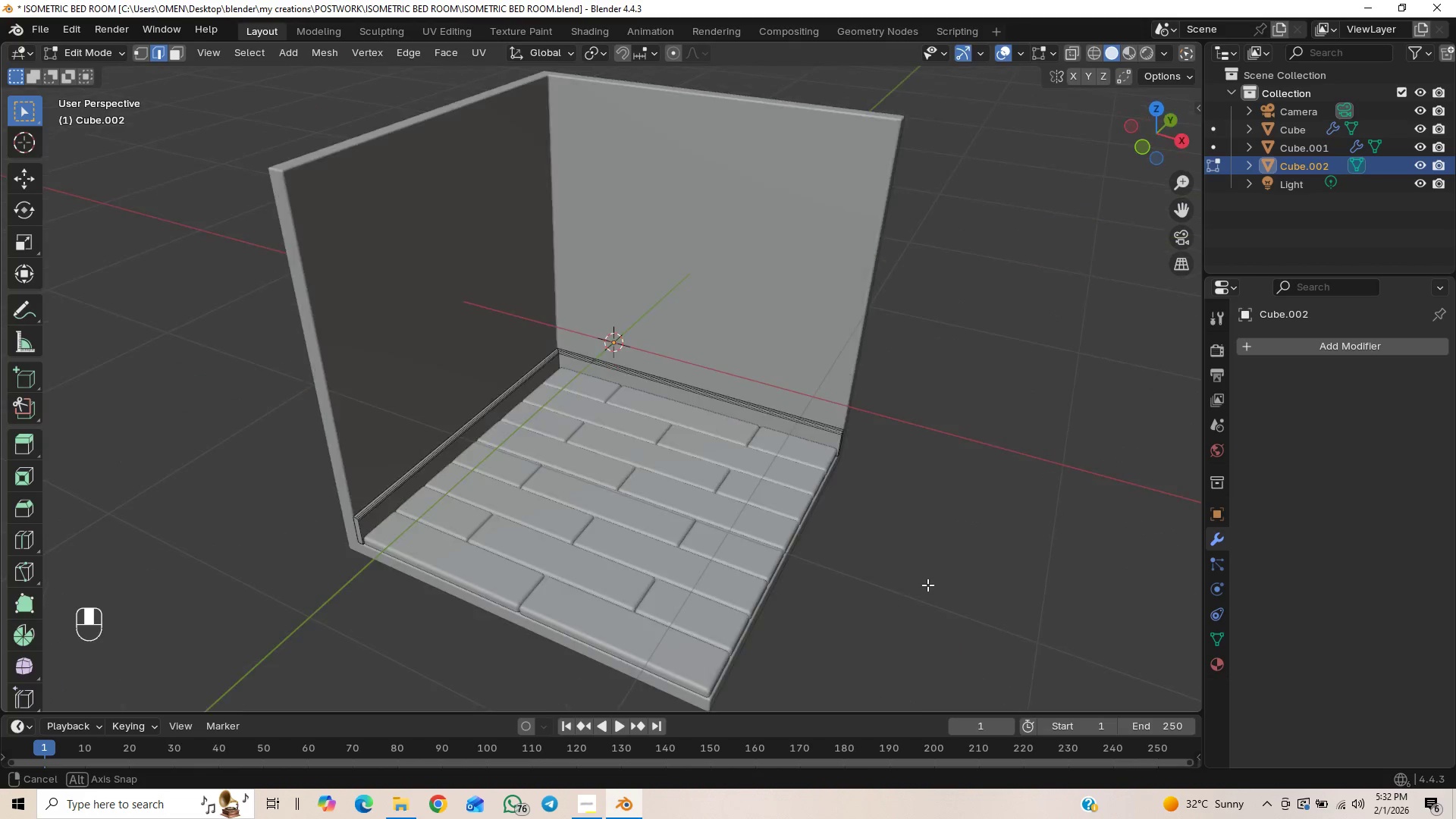 
key(Control+S)
 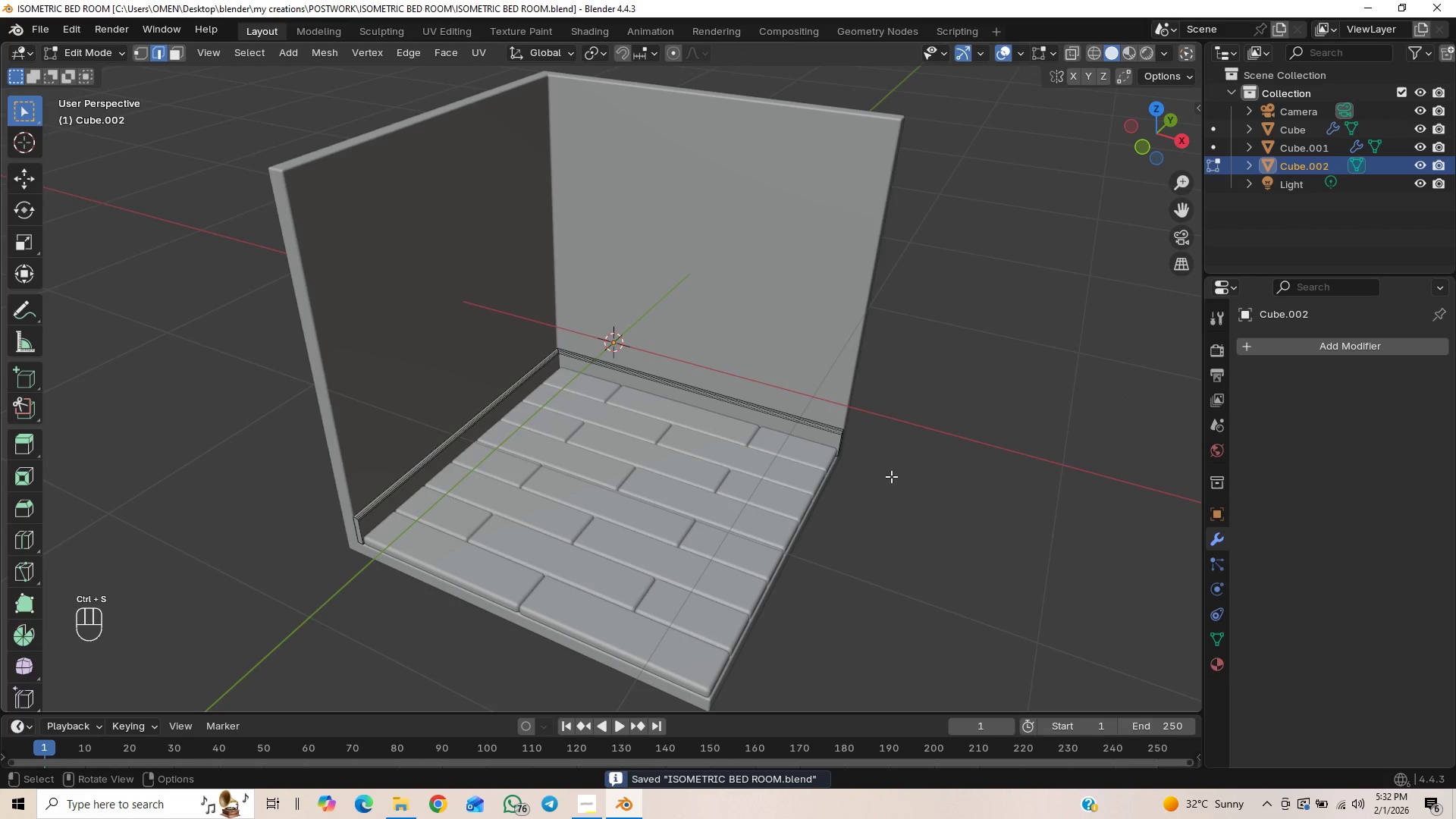 
hold_key(key=ShiftLeft, duration=0.41)
 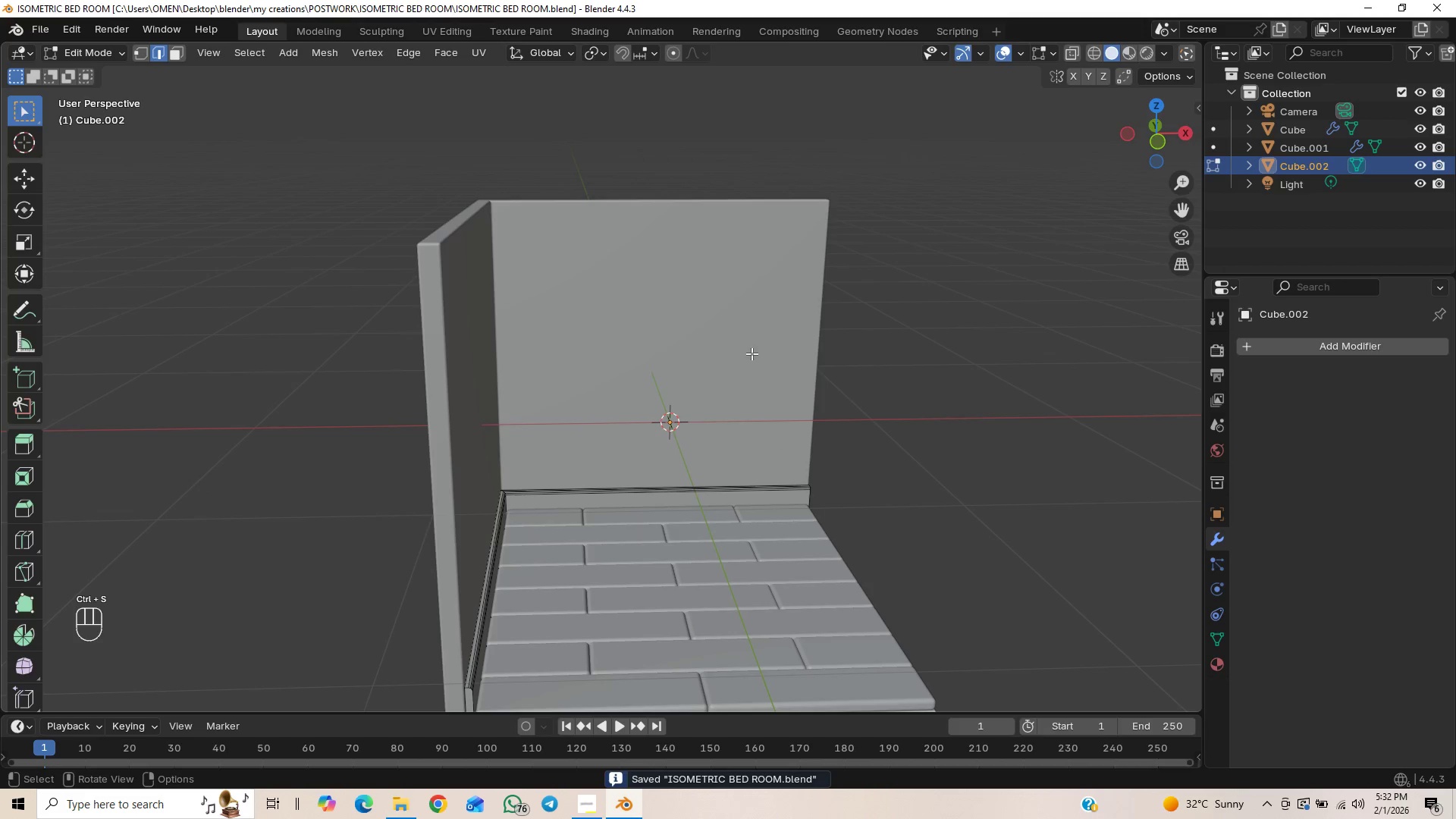 
scroll: coordinate [598, 384], scroll_direction: down, amount: 1.0
 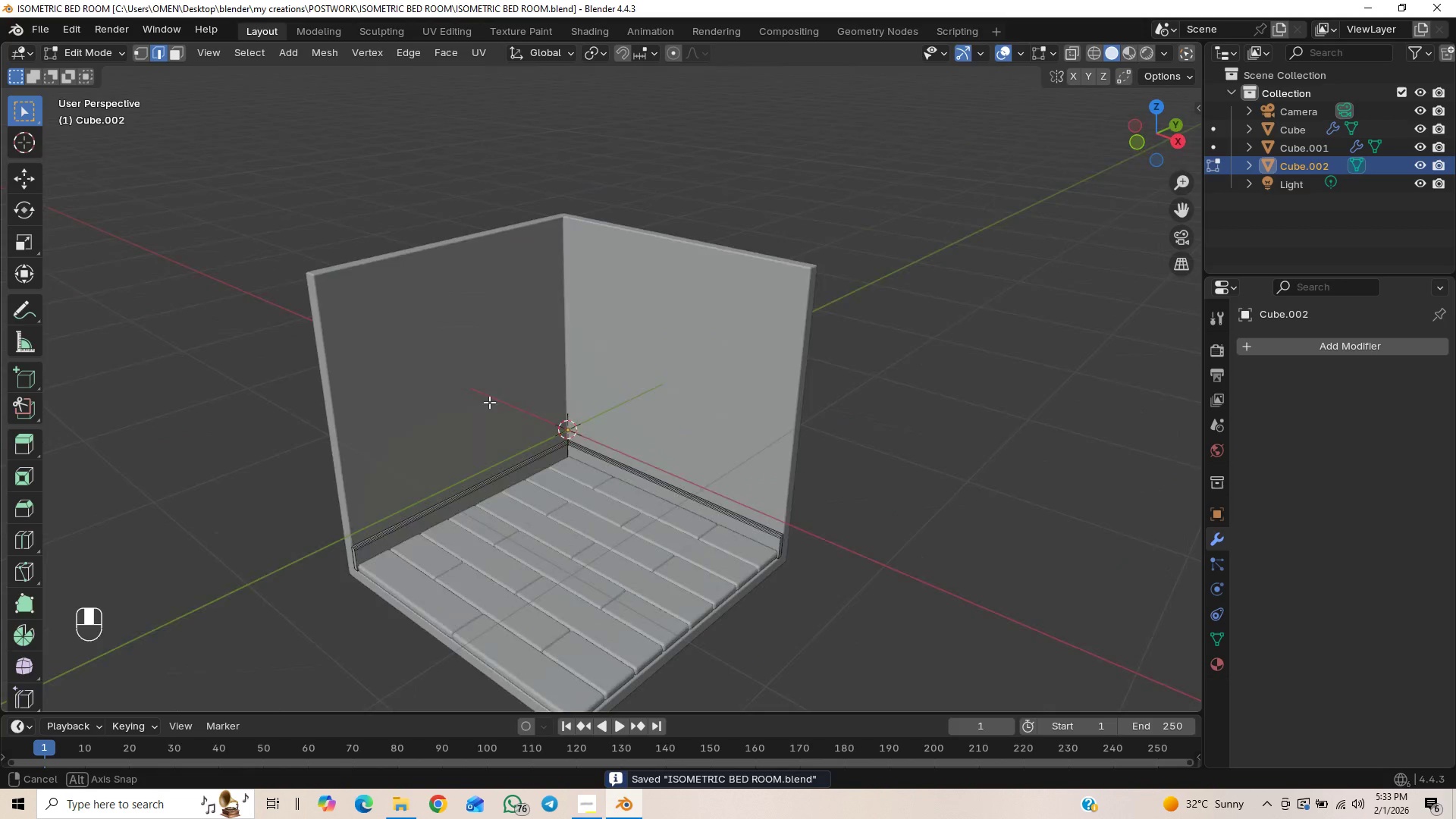 
key(Tab)
 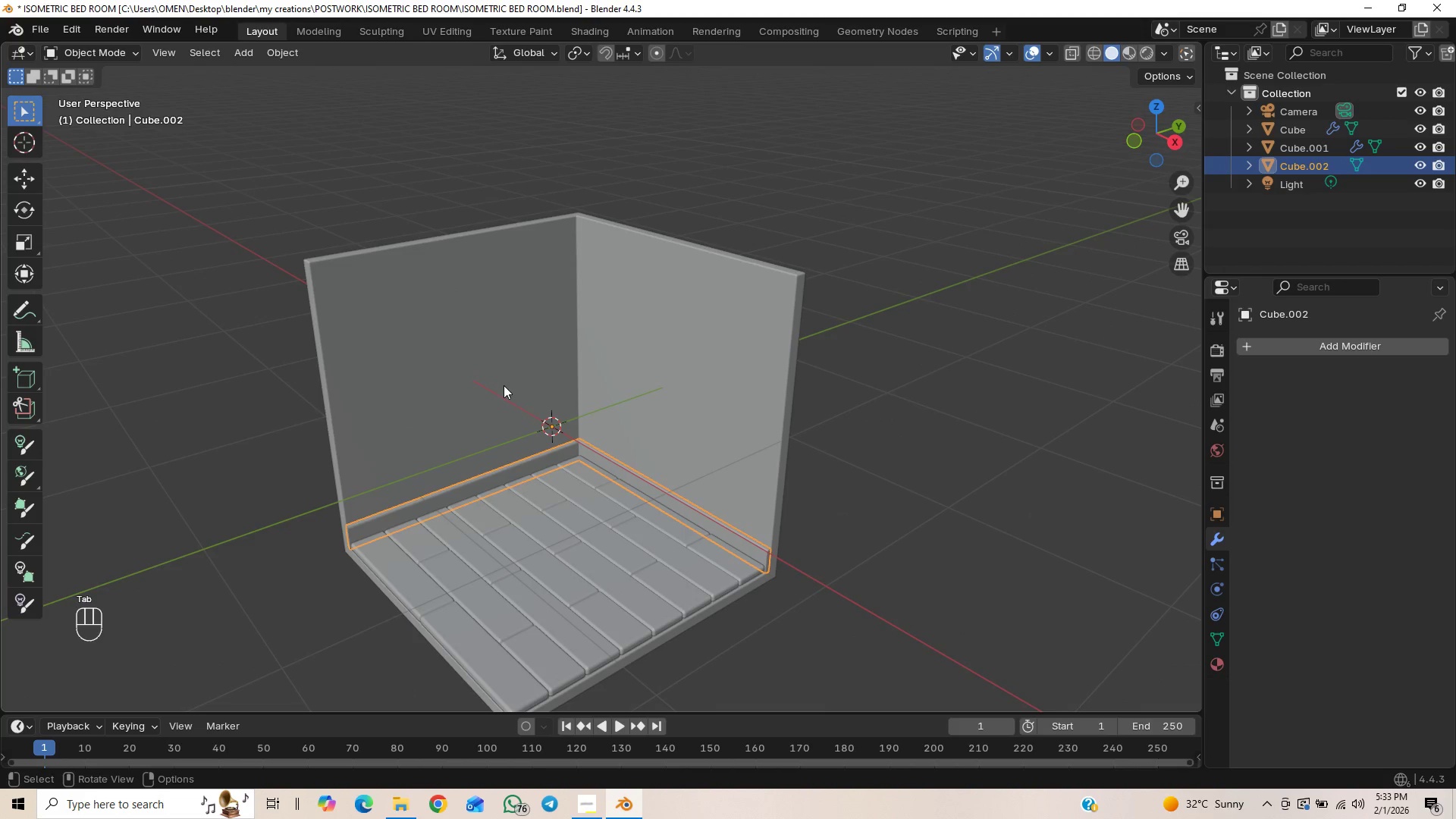 
scroll: coordinate [460, 410], scroll_direction: down, amount: 1.0
 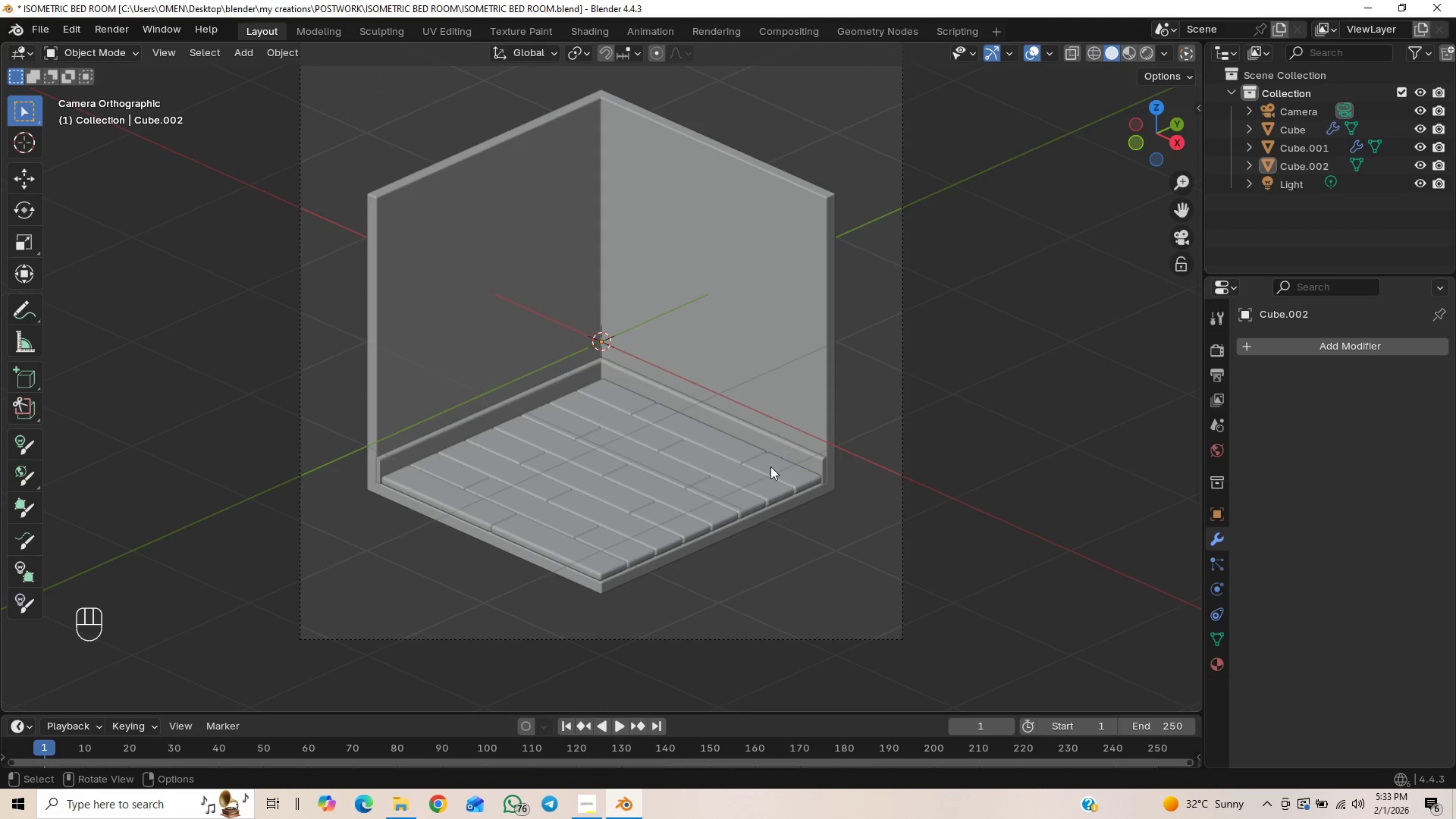 
hold_key(key=ShiftLeft, duration=1.38)
 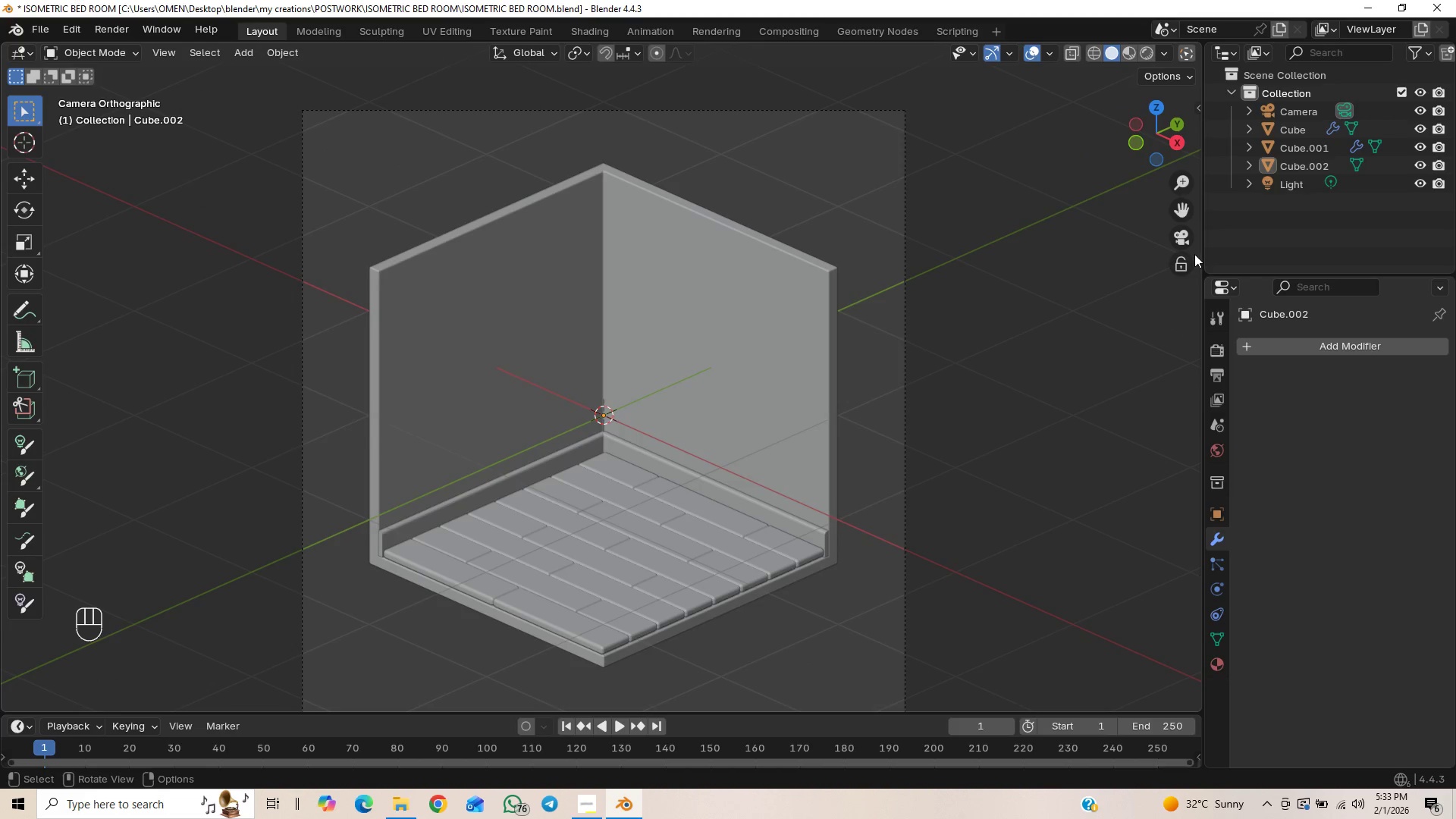 
left_click([1188, 243])
 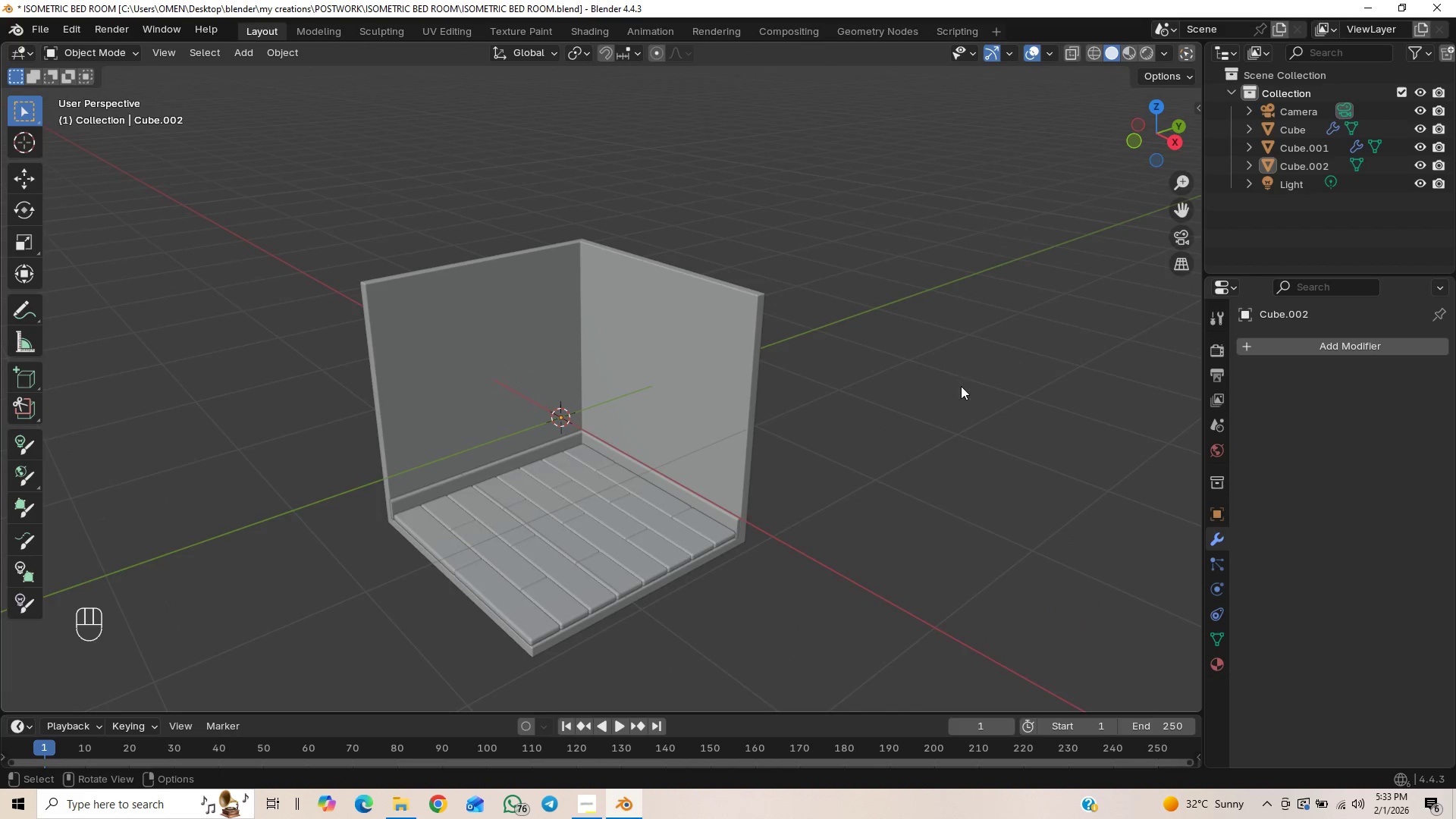 
hold_key(key=ShiftLeft, duration=0.33)
 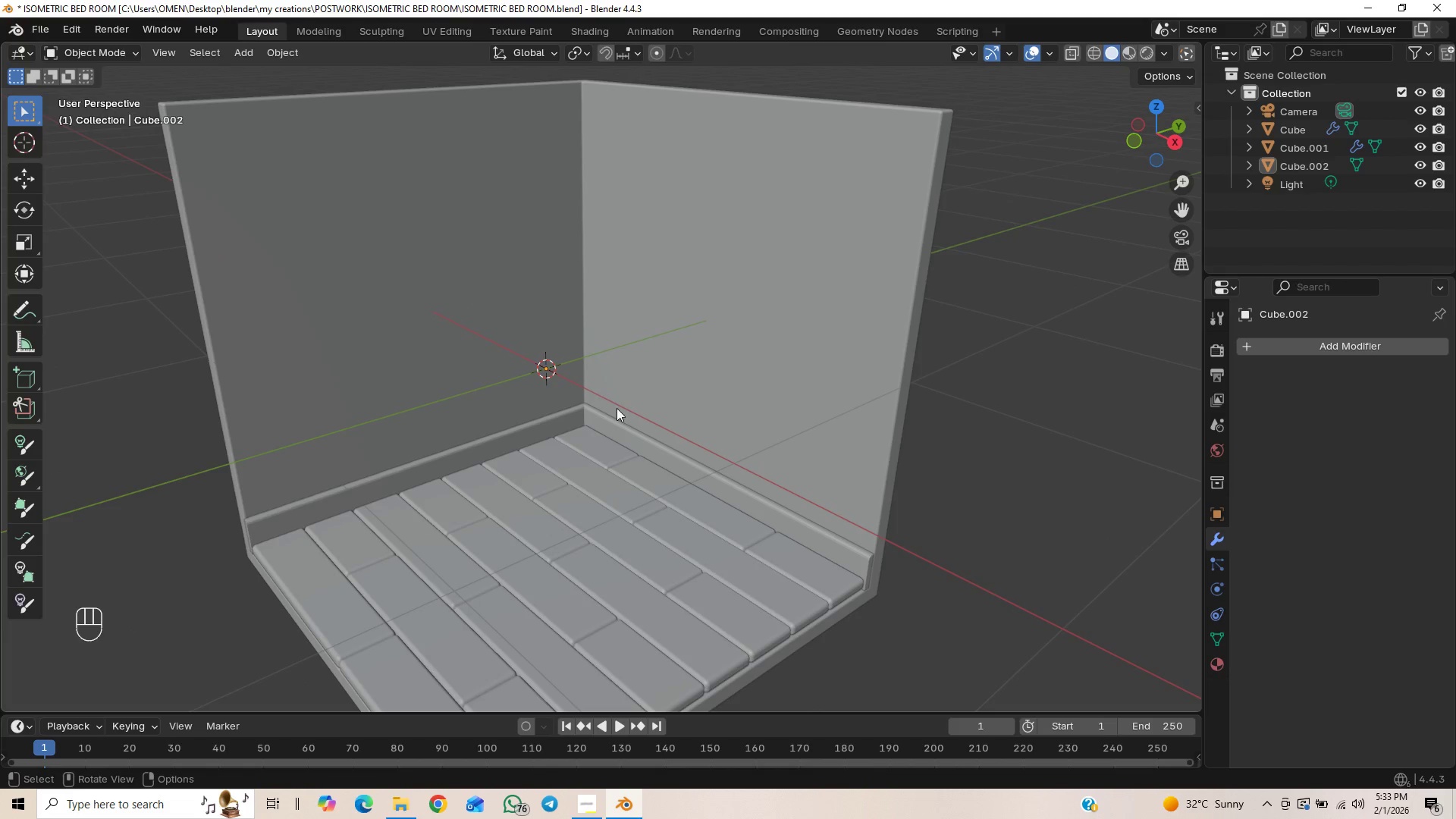 
scroll: coordinate [602, 595], scroll_direction: up, amount: 3.0
 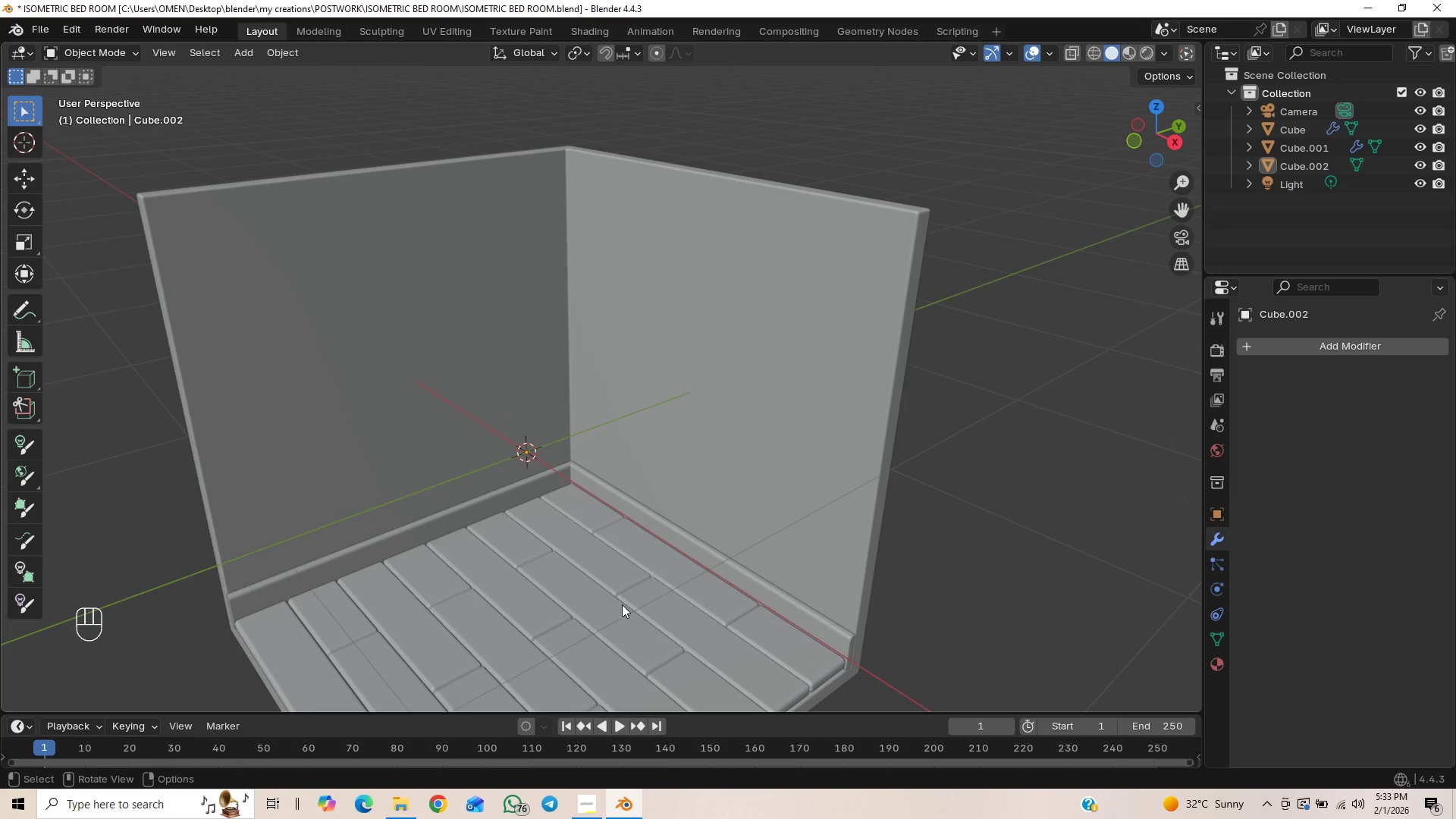 
scroll: coordinate [629, 441], scroll_direction: down, amount: 1.0
 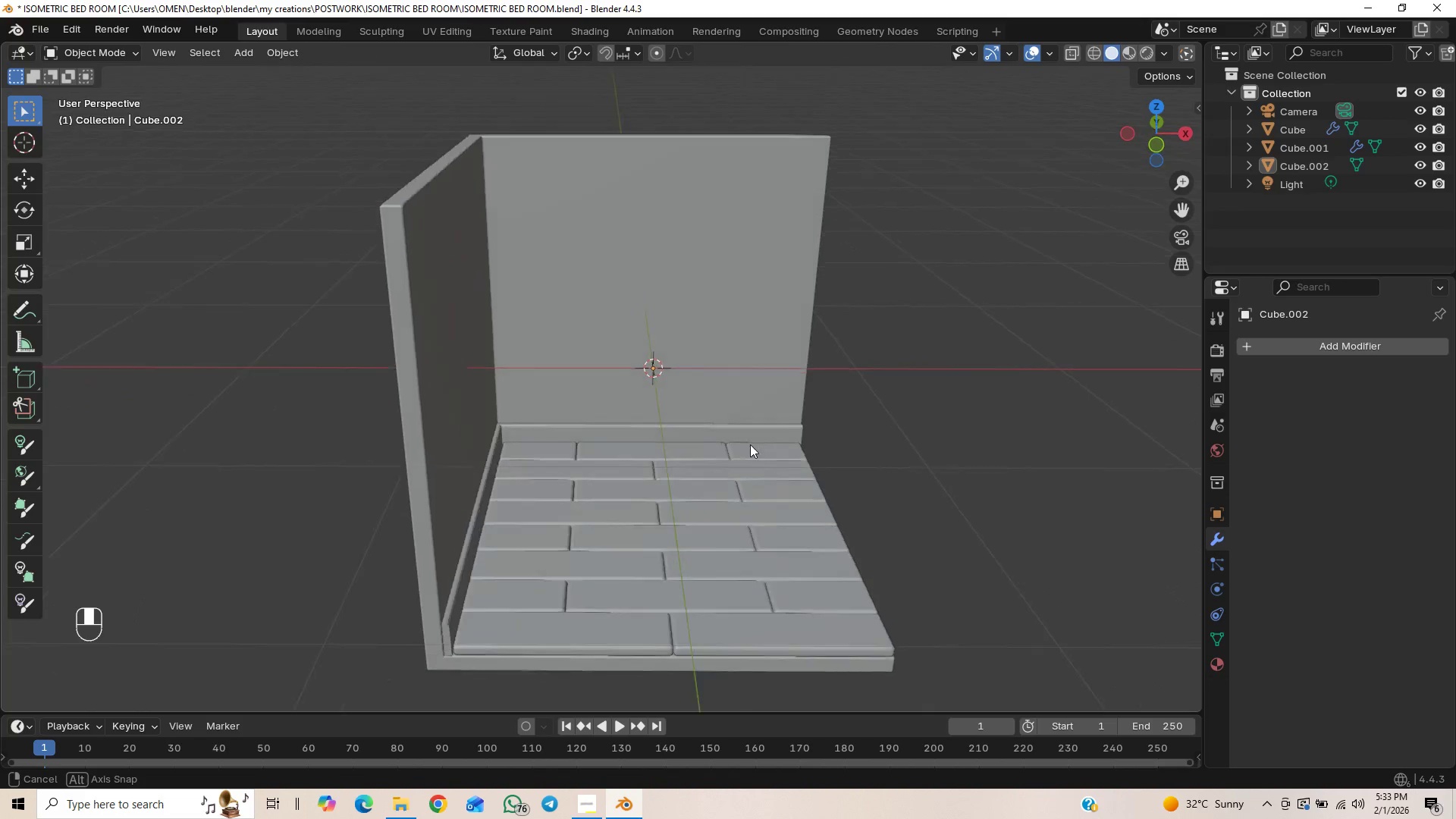 
wait(8.81)
 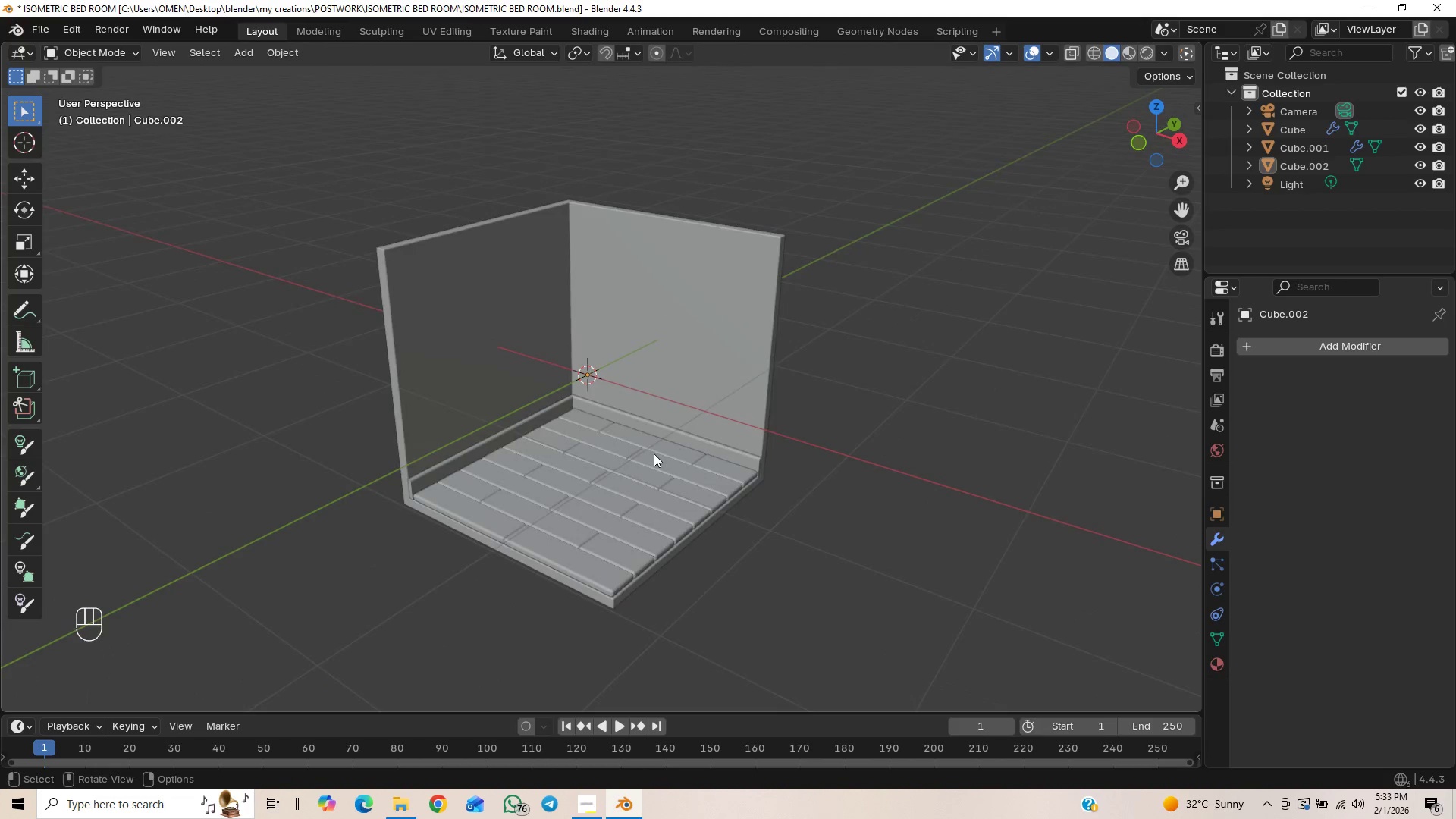 
hold_key(key=ControlLeft, duration=0.59)
 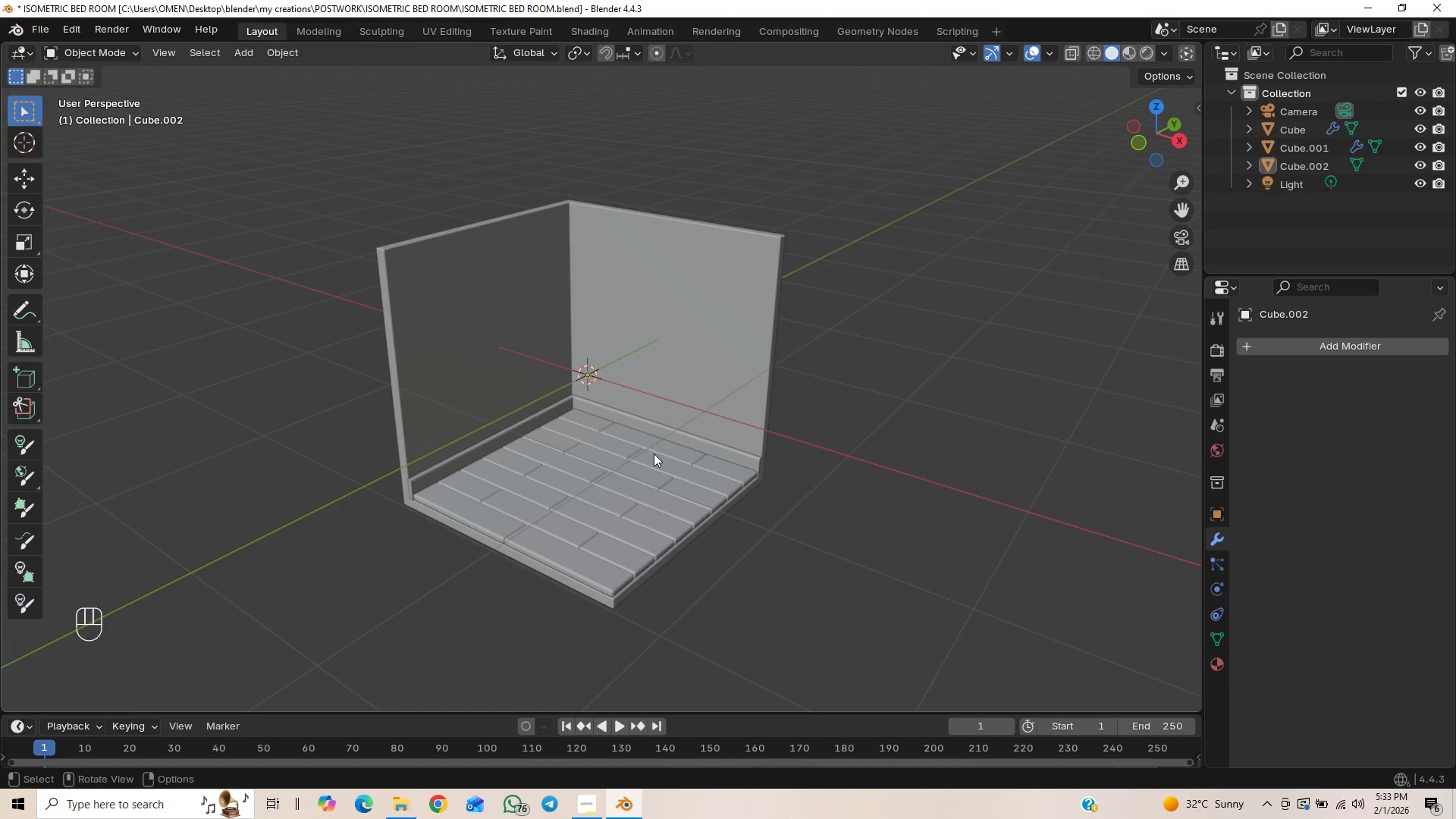 
scroll: coordinate [654, 453], scroll_direction: down, amount: 2.0
 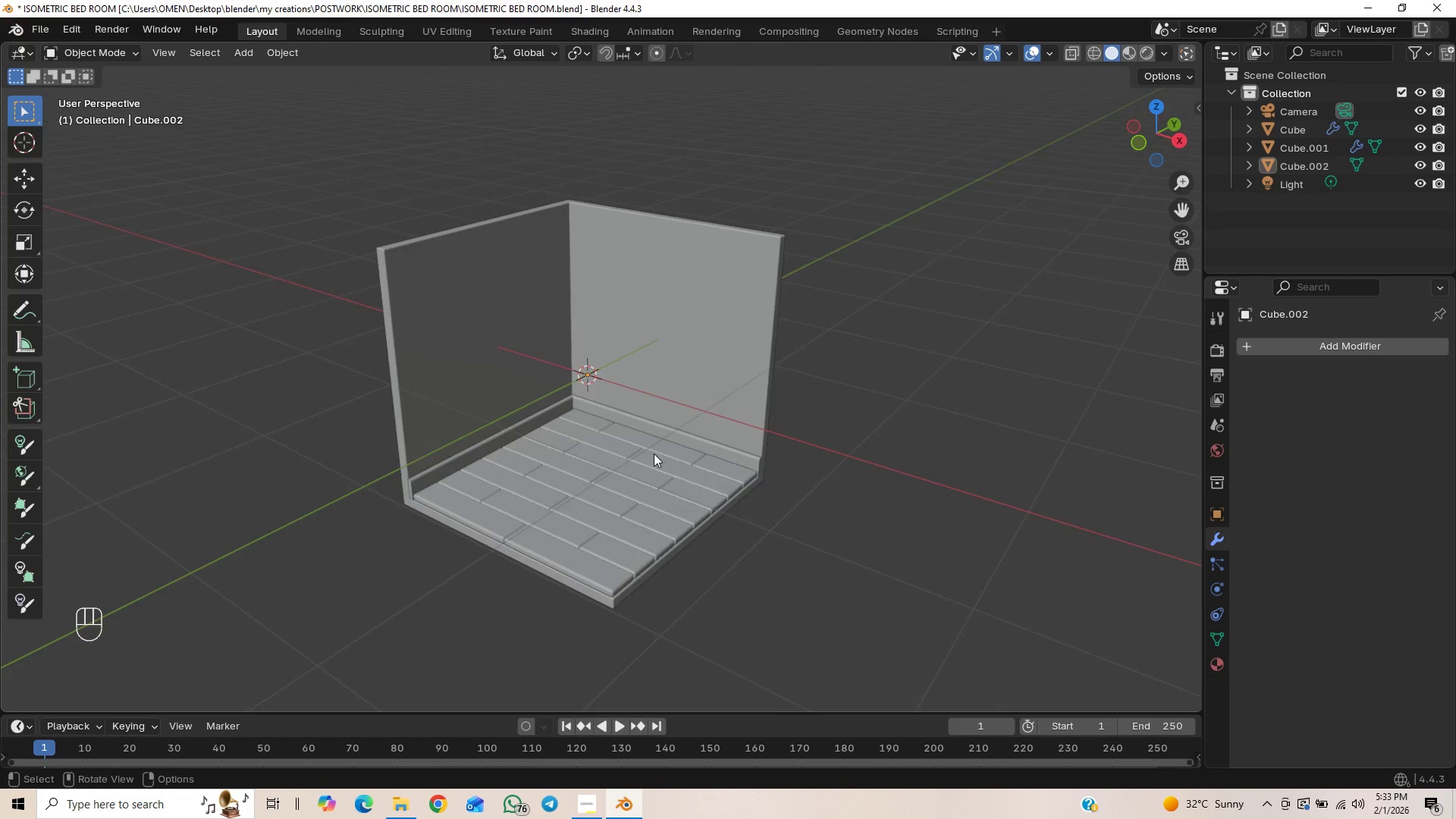 
key(Shift+A)
 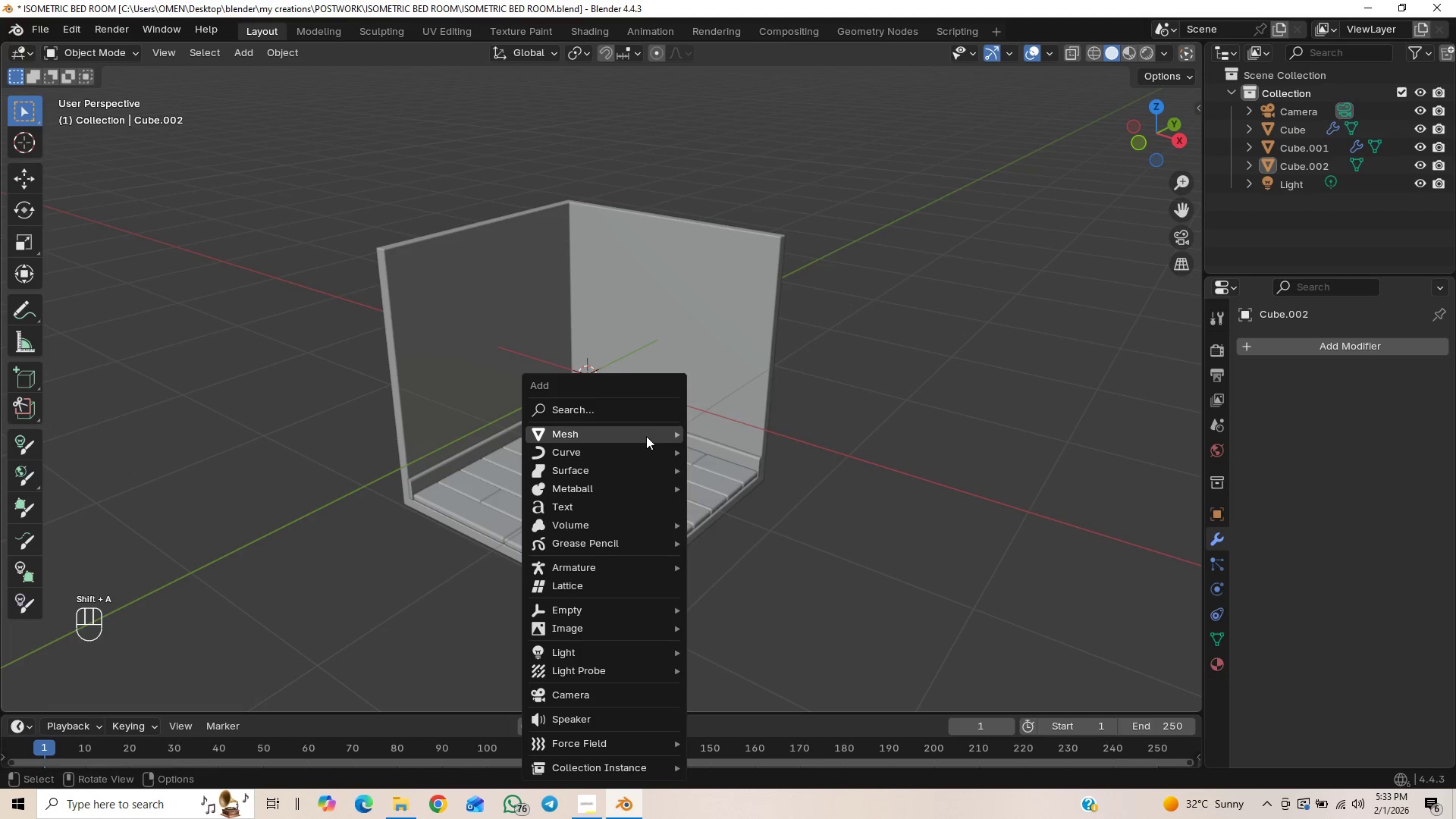 
left_click([646, 436])
 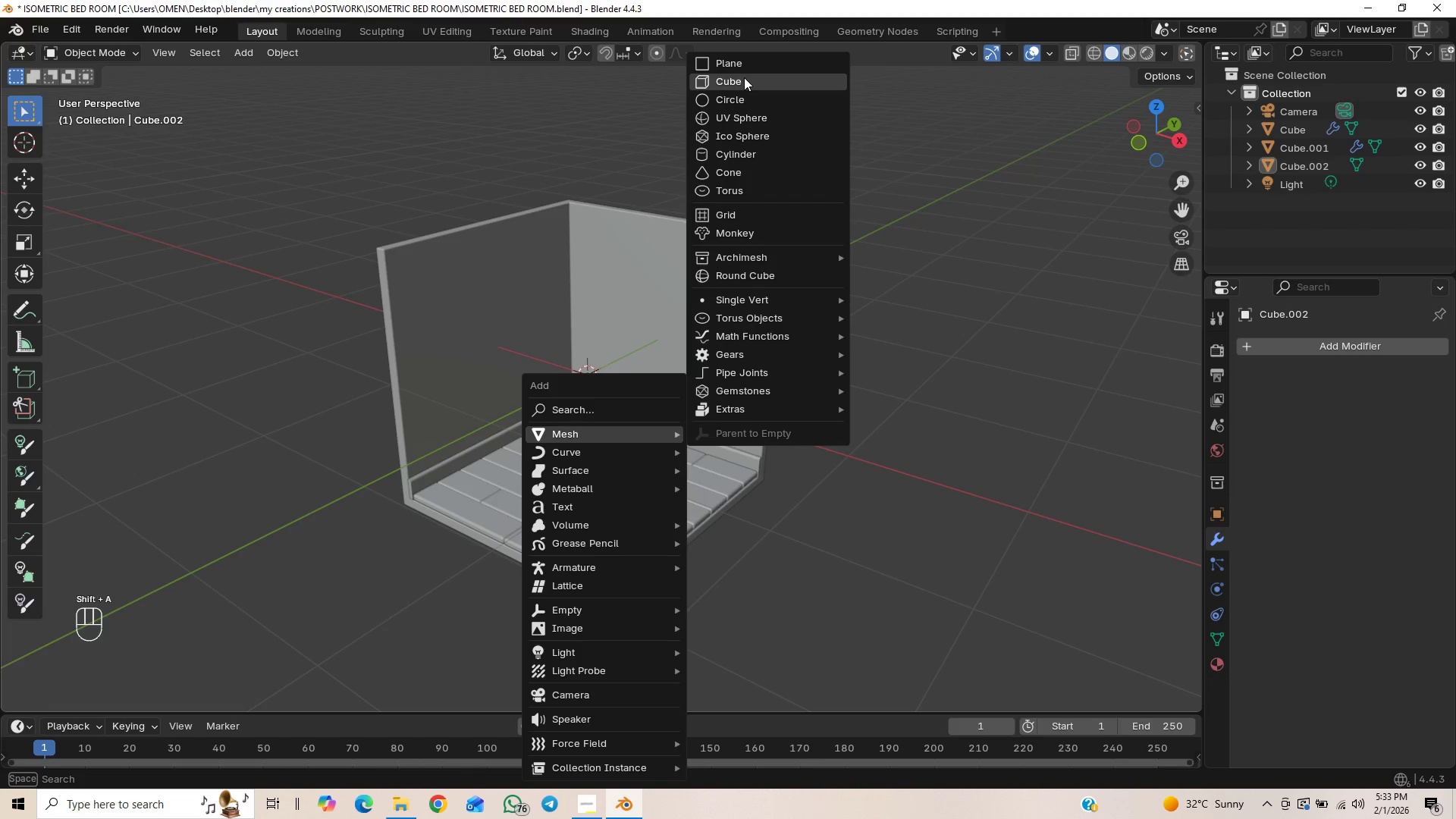 
left_click([746, 77])
 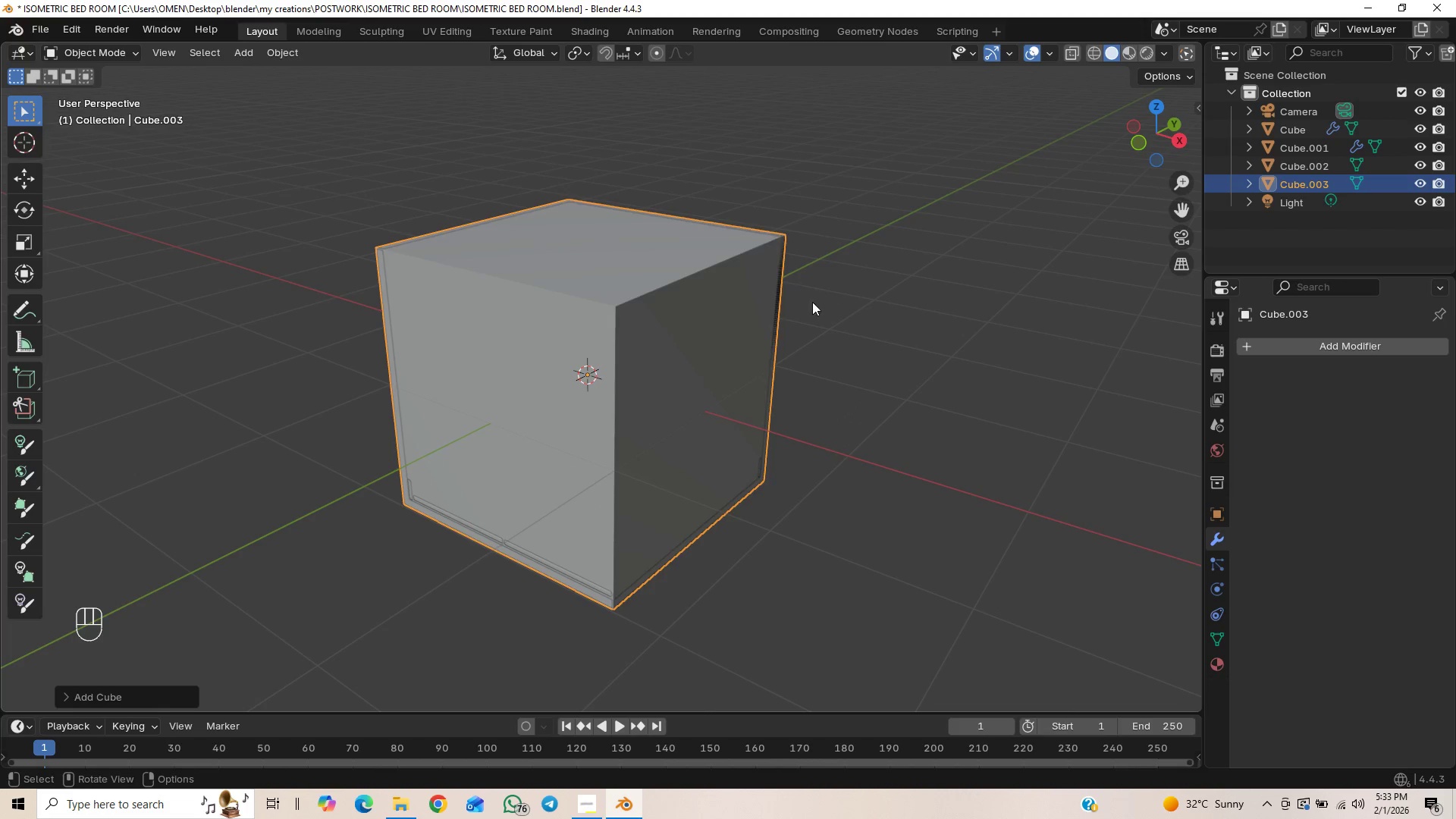 
scroll: coordinate [839, 329], scroll_direction: down, amount: 1.0
 